 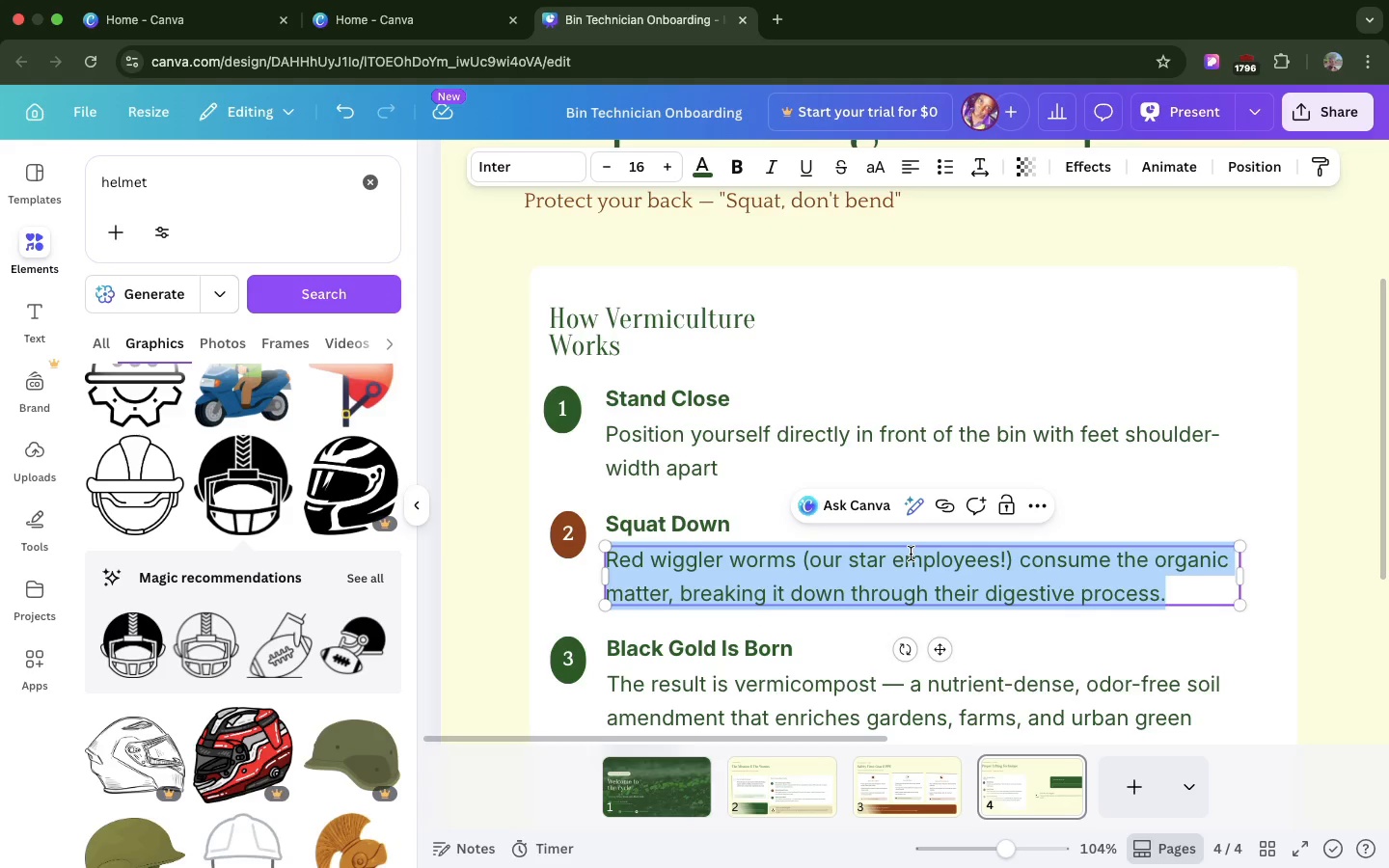 
key(Meta+V)
 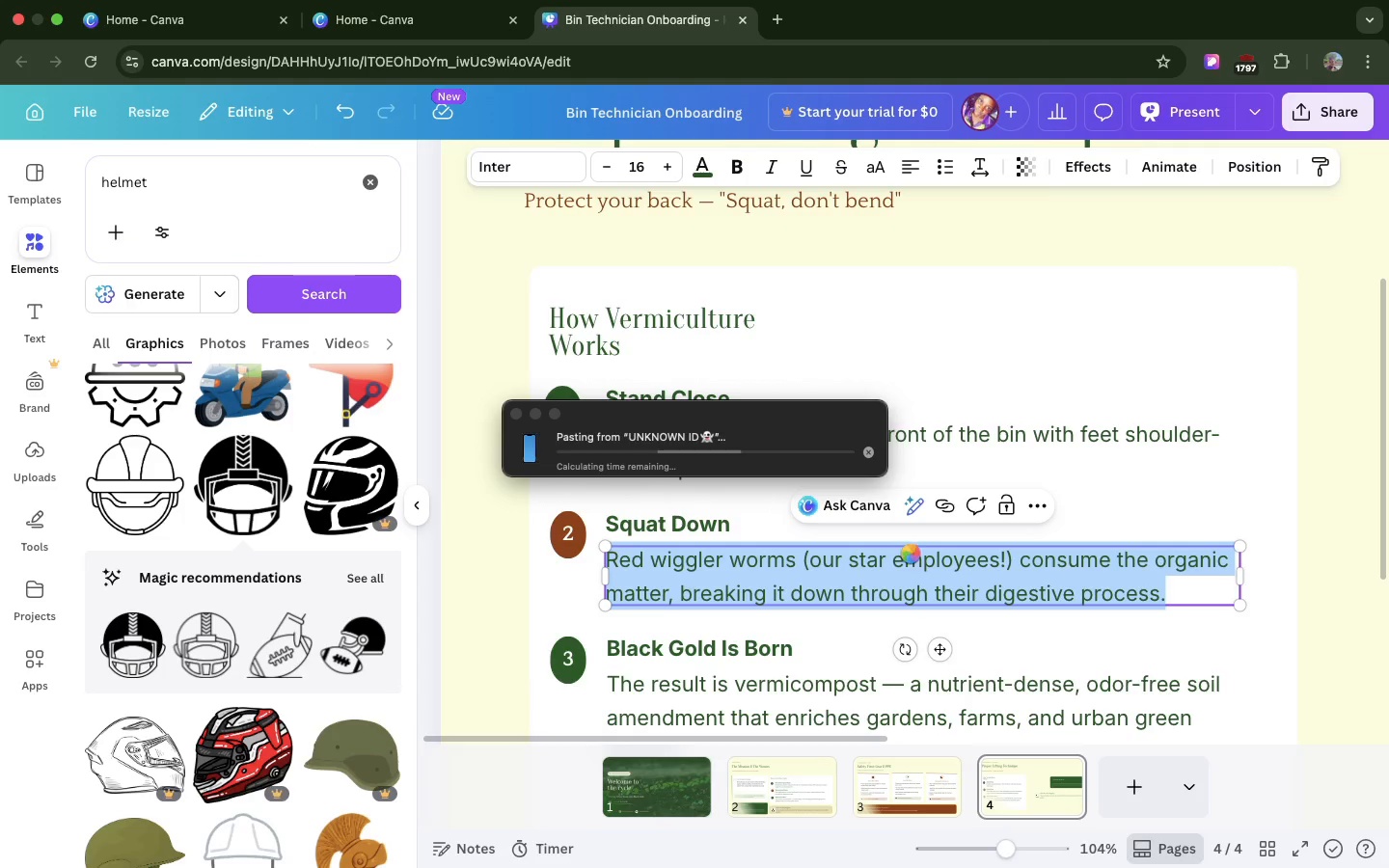 
wait(15.84)
 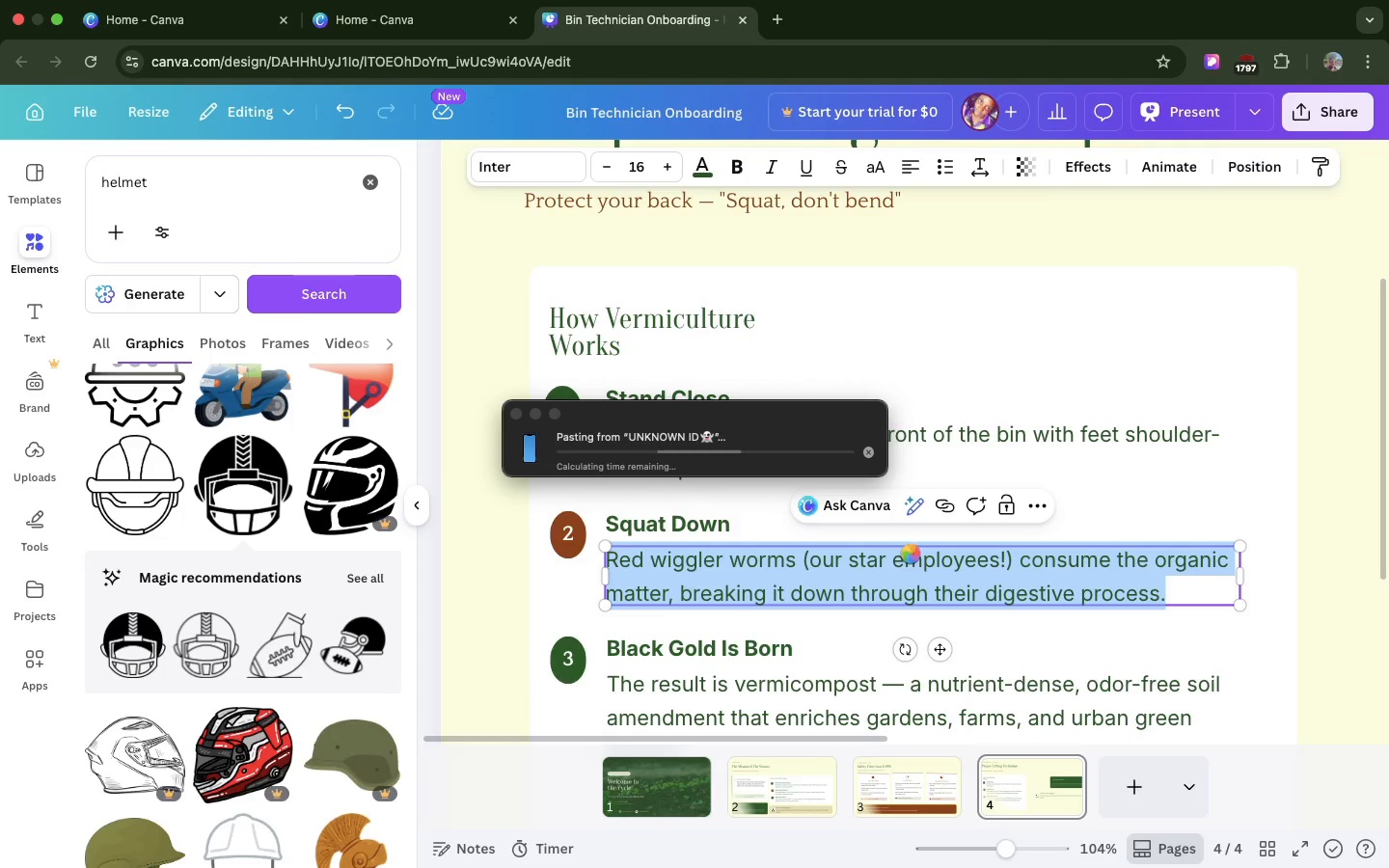 
key(Backspace)
 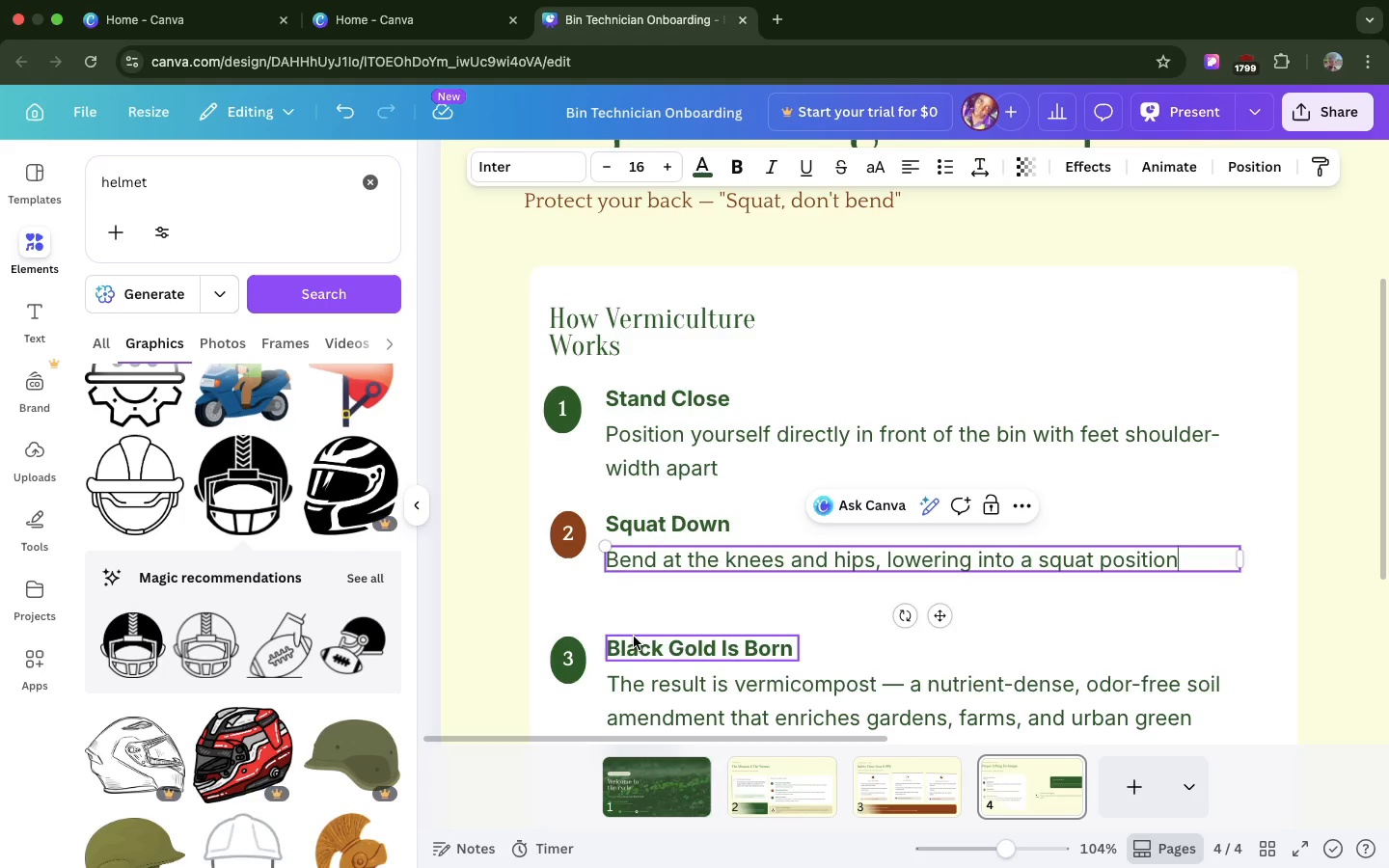 
left_click([634, 637])
 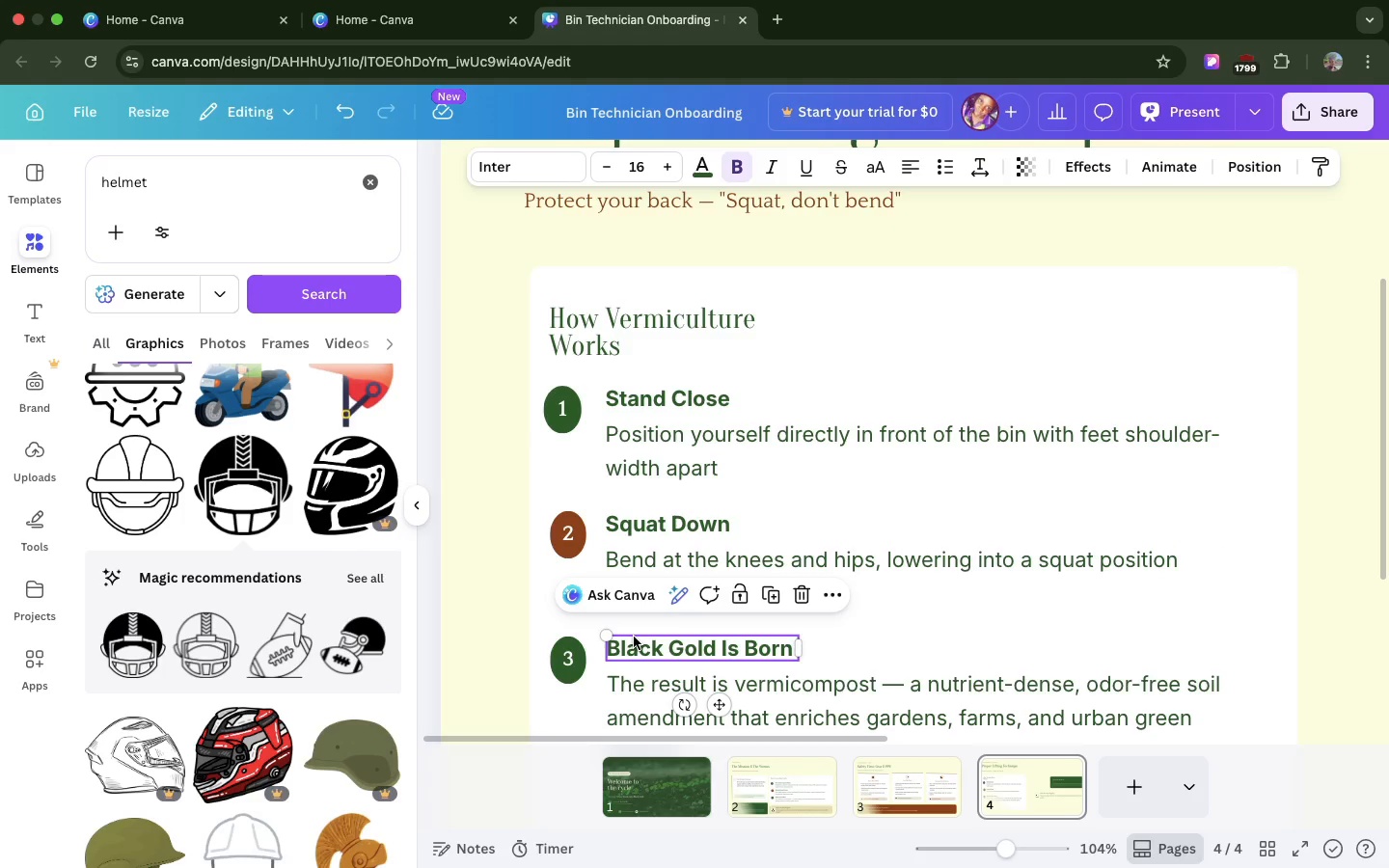 
left_click_drag(start_coordinate=[634, 637], to_coordinate=[634, 598])
 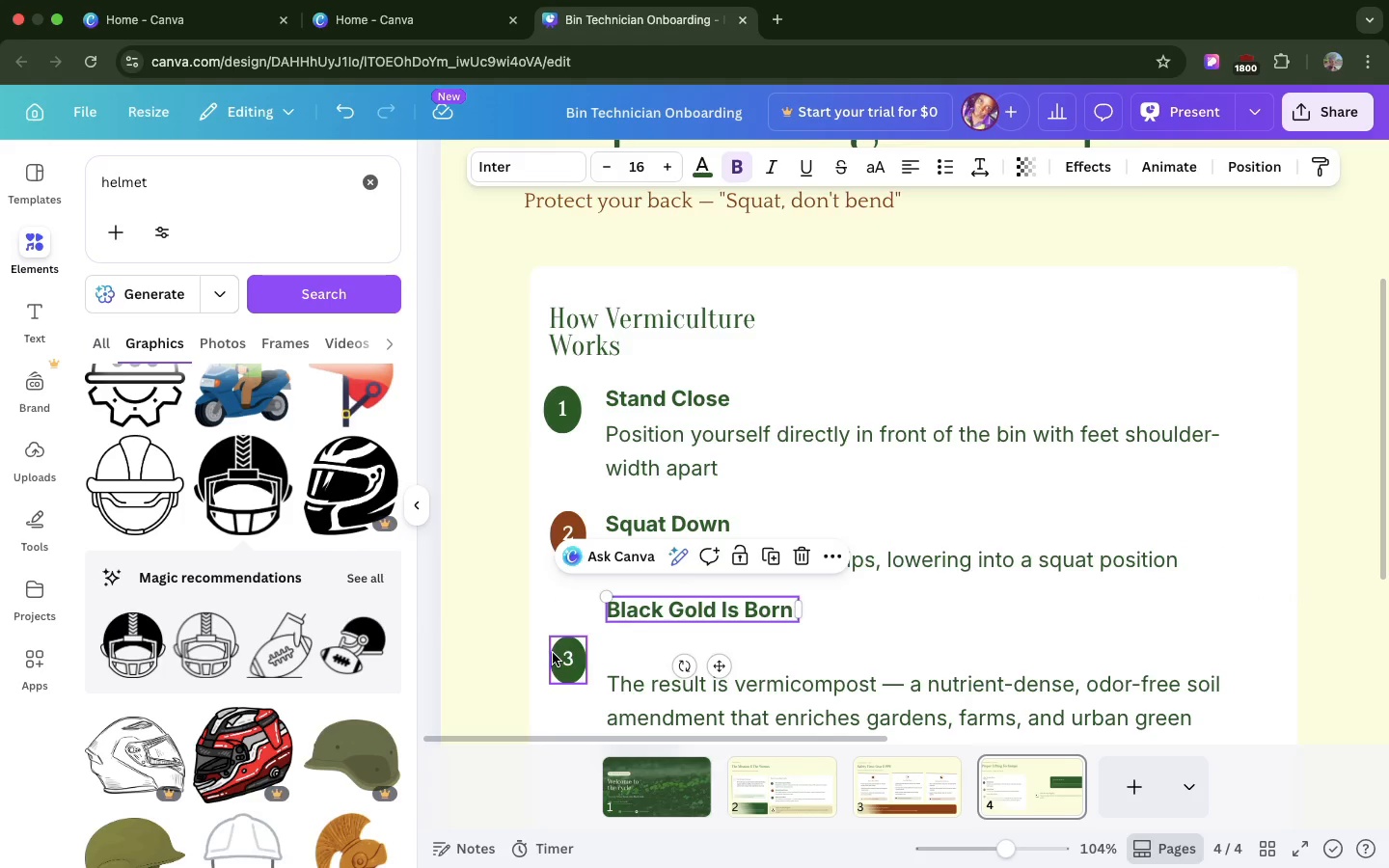 
left_click_drag(start_coordinate=[553, 653], to_coordinate=[555, 618])
 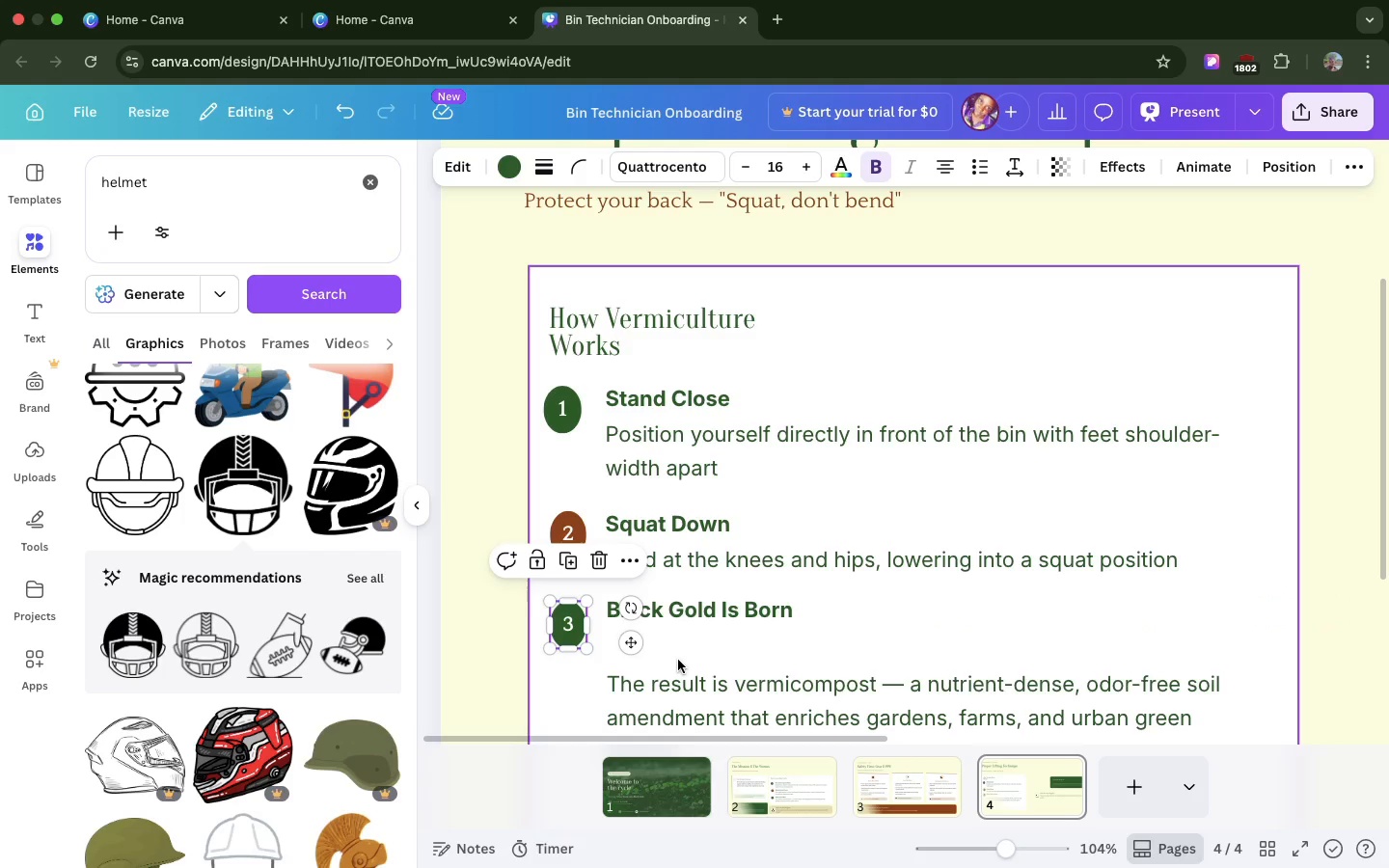 
left_click([739, 674])
 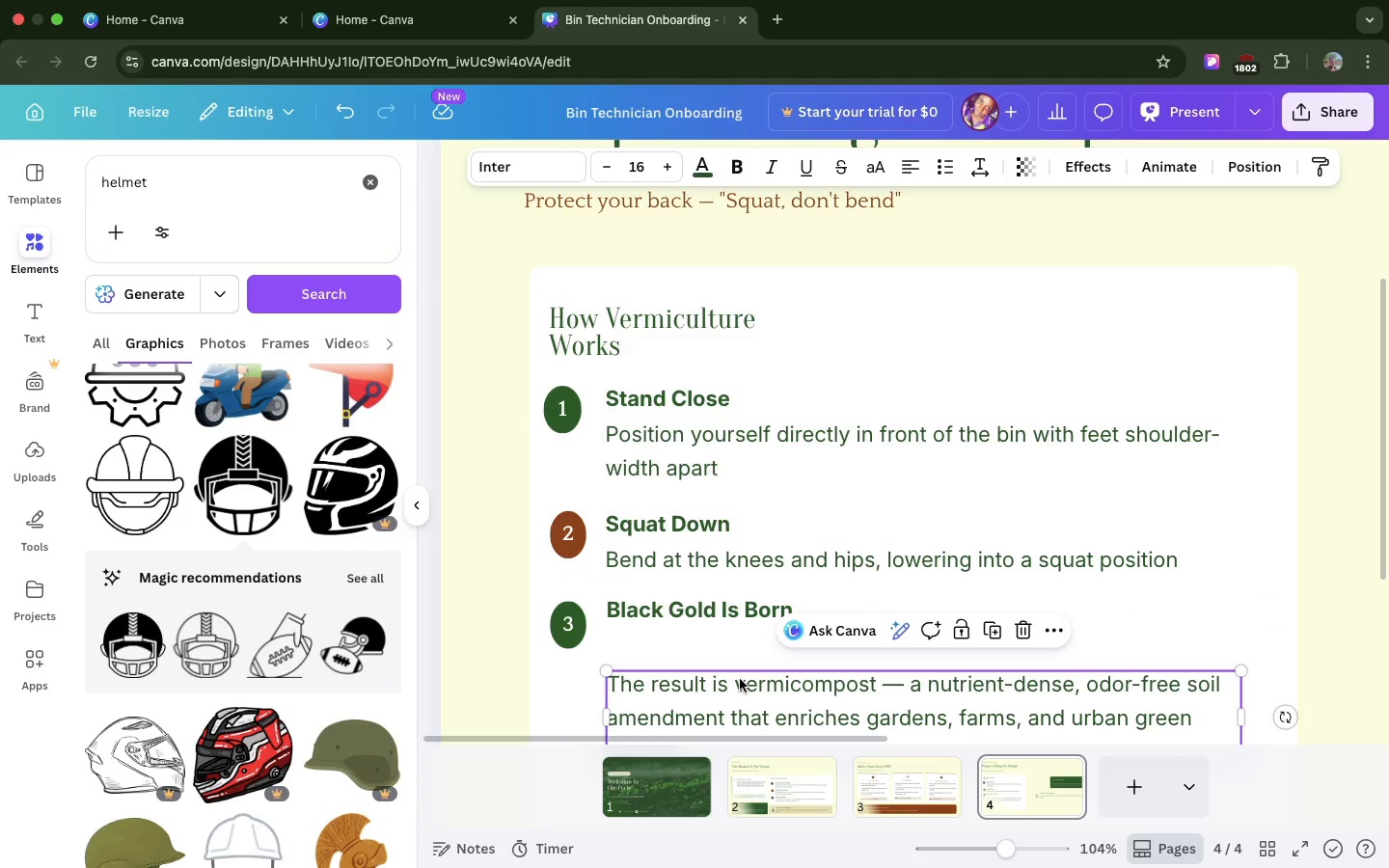 
left_click_drag(start_coordinate=[740, 679], to_coordinate=[737, 645])
 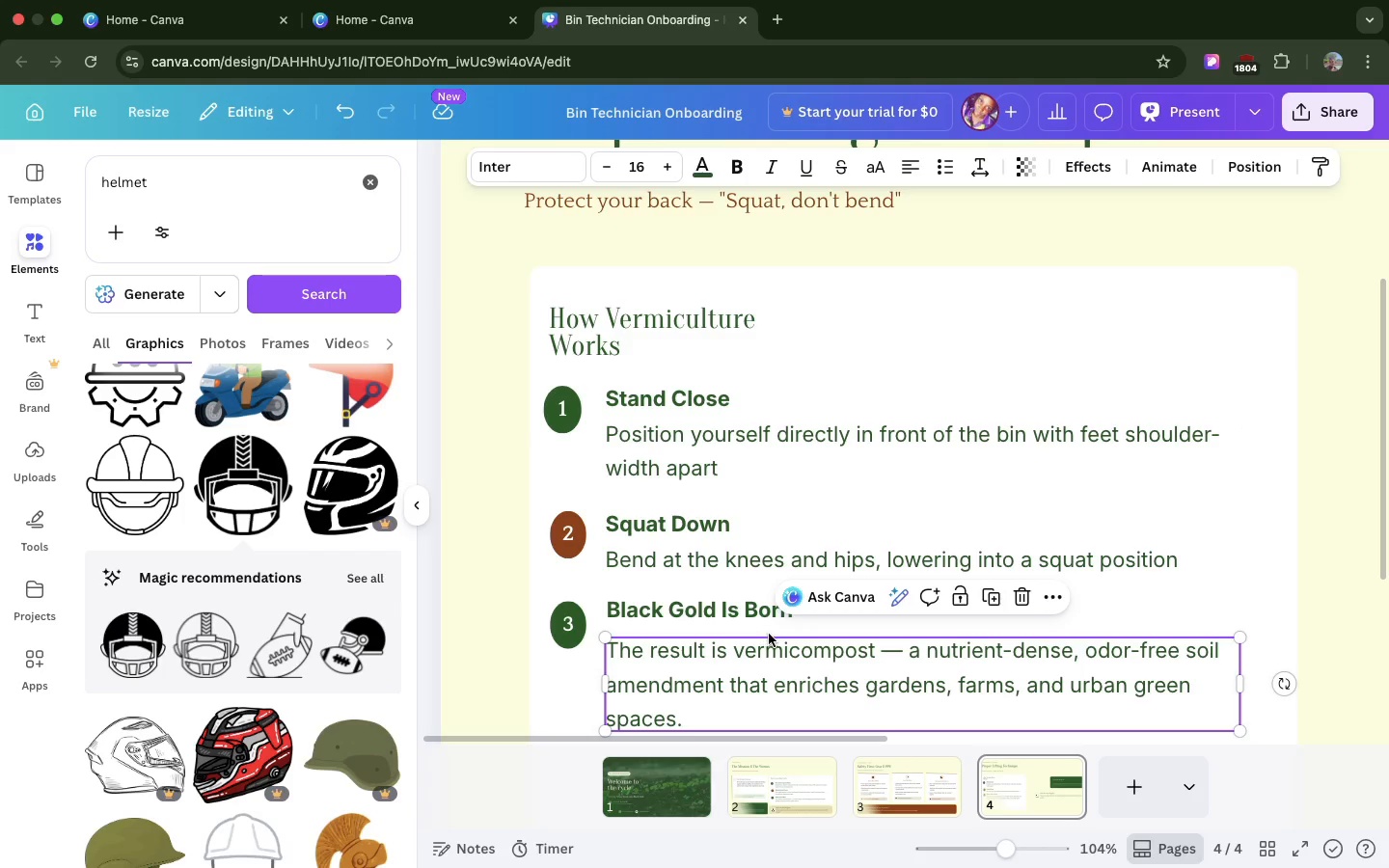 
double_click([721, 615])
 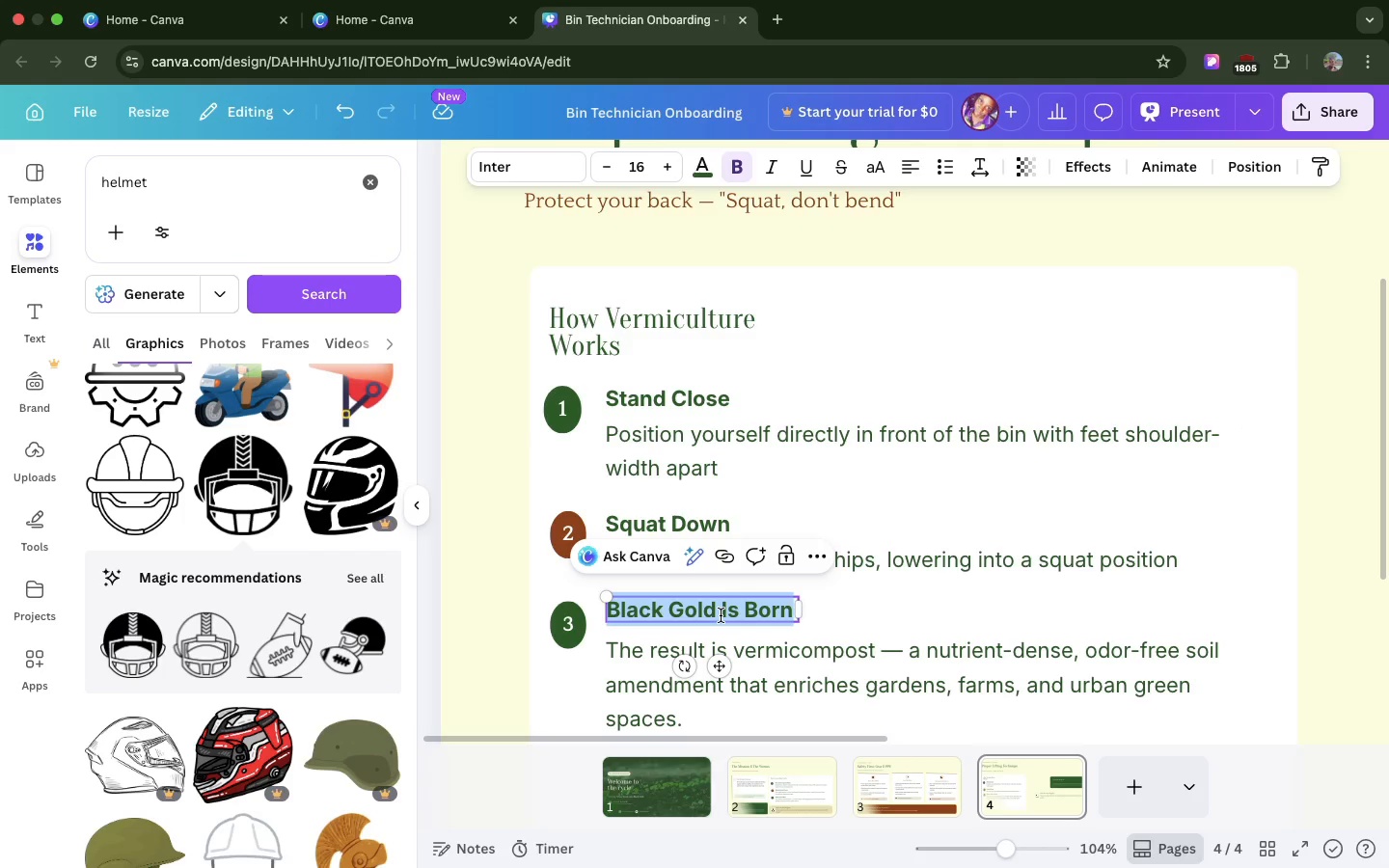 
key(Meta+V)
 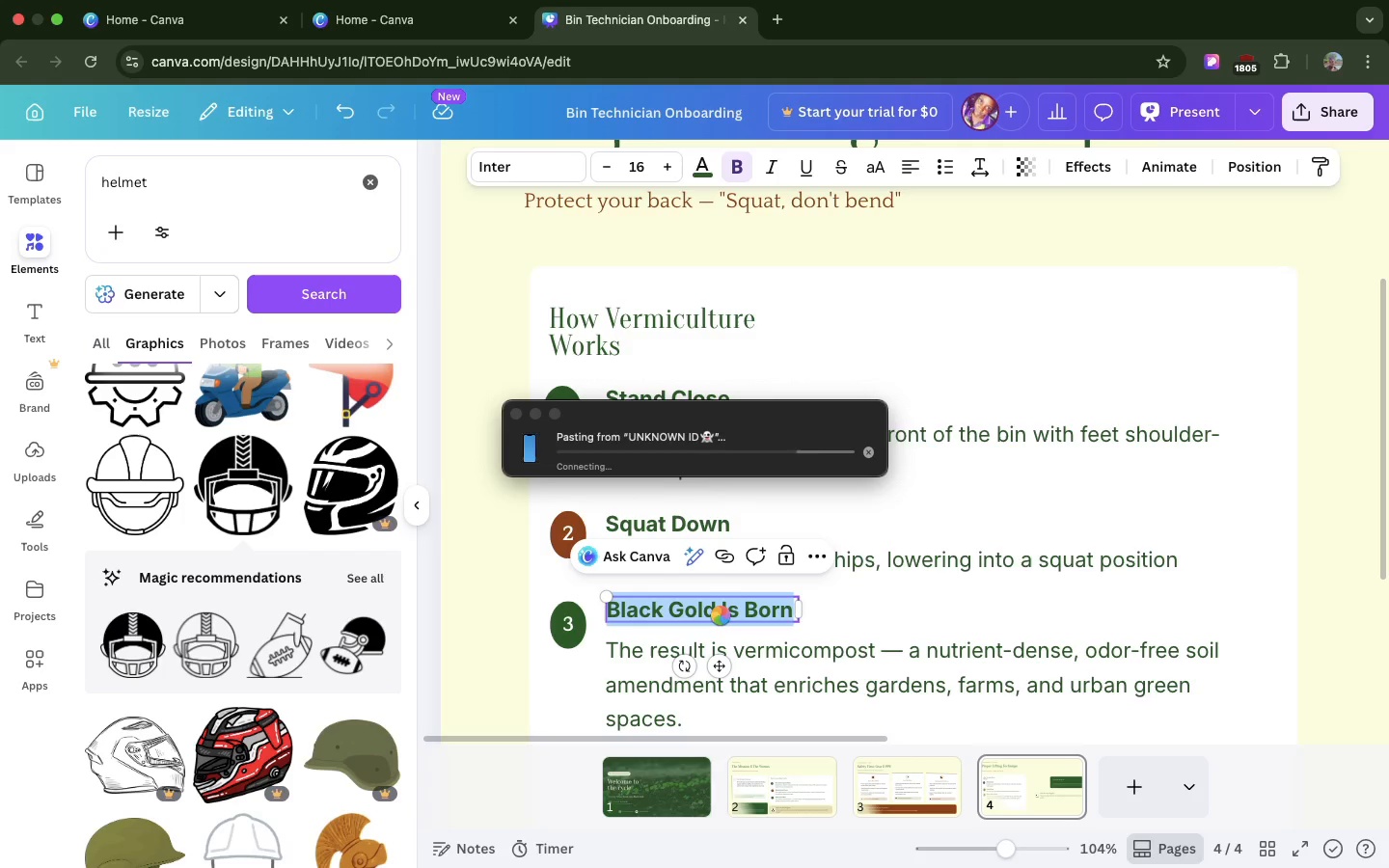 
wait(14.43)
 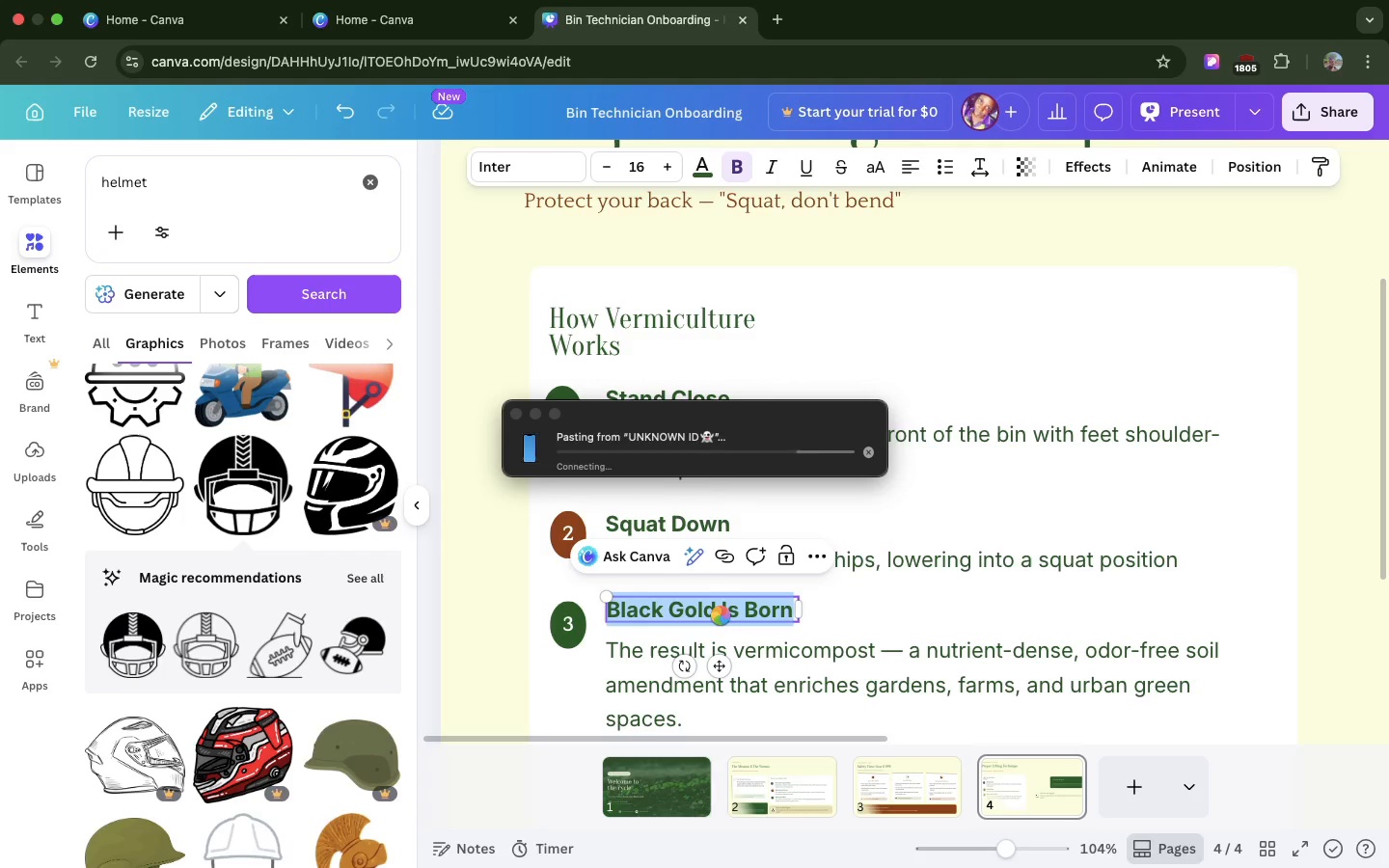 
key(Backspace)
 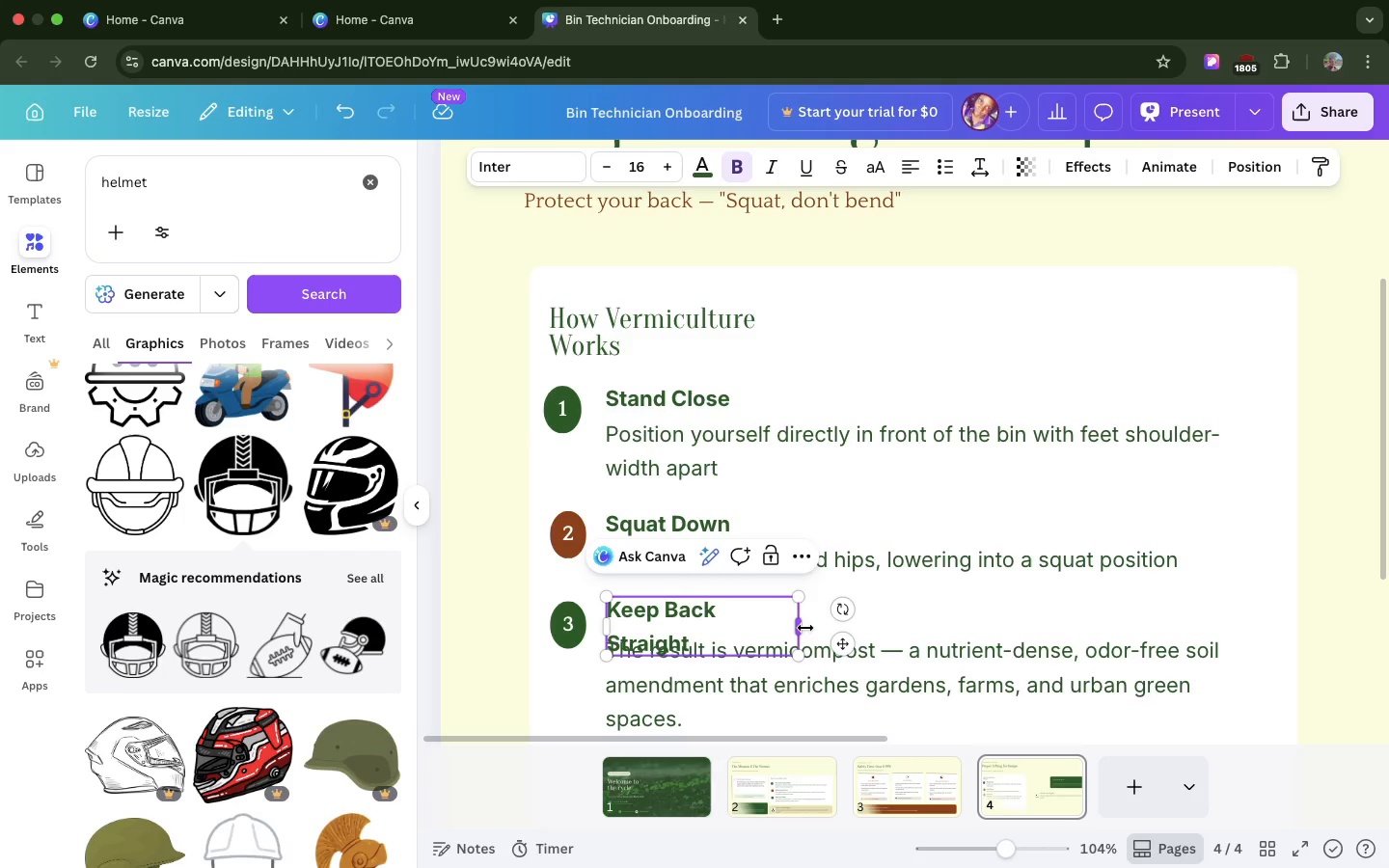 
left_click_drag(start_coordinate=[805, 628], to_coordinate=[858, 627])
 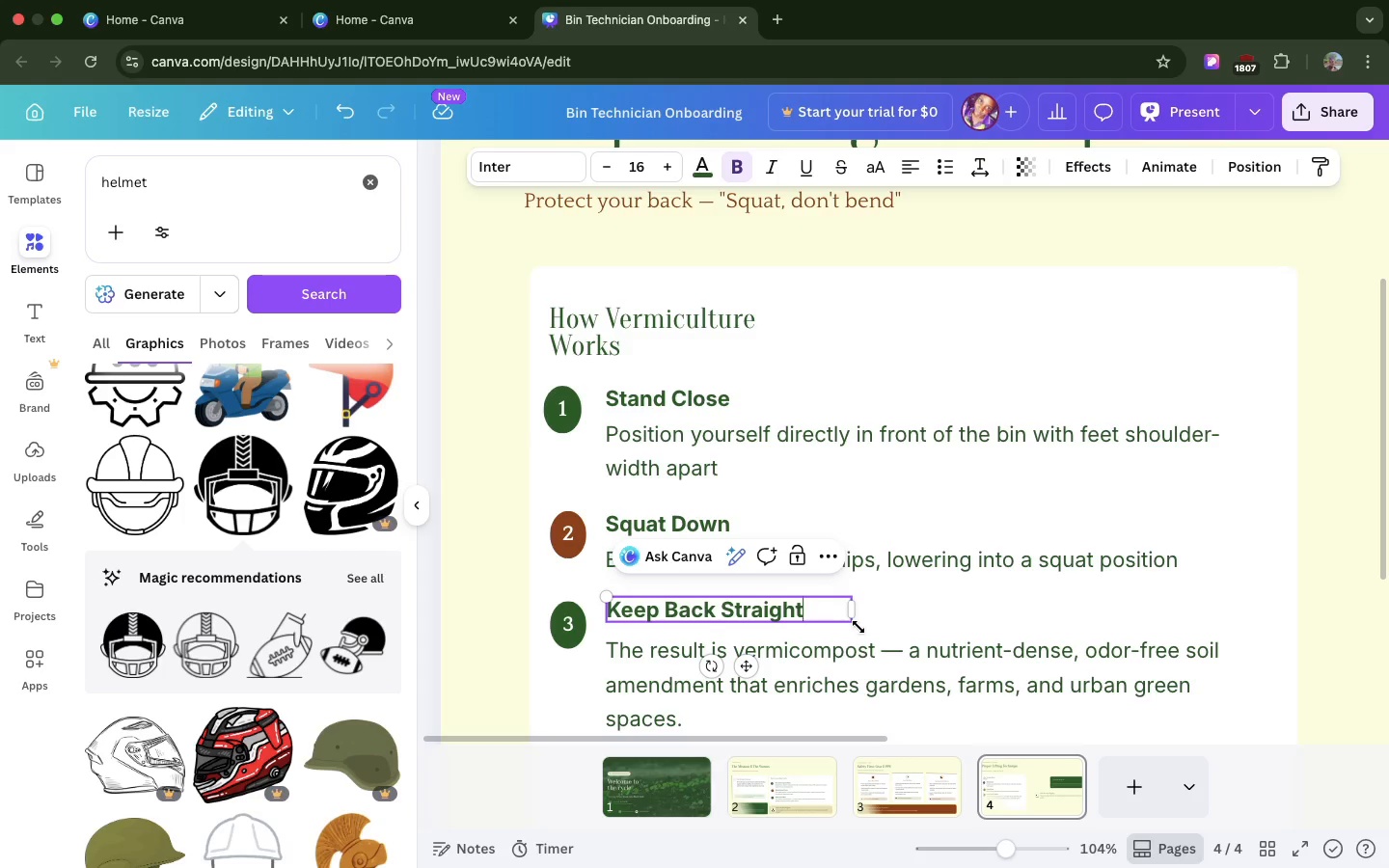 
wait(10.42)
 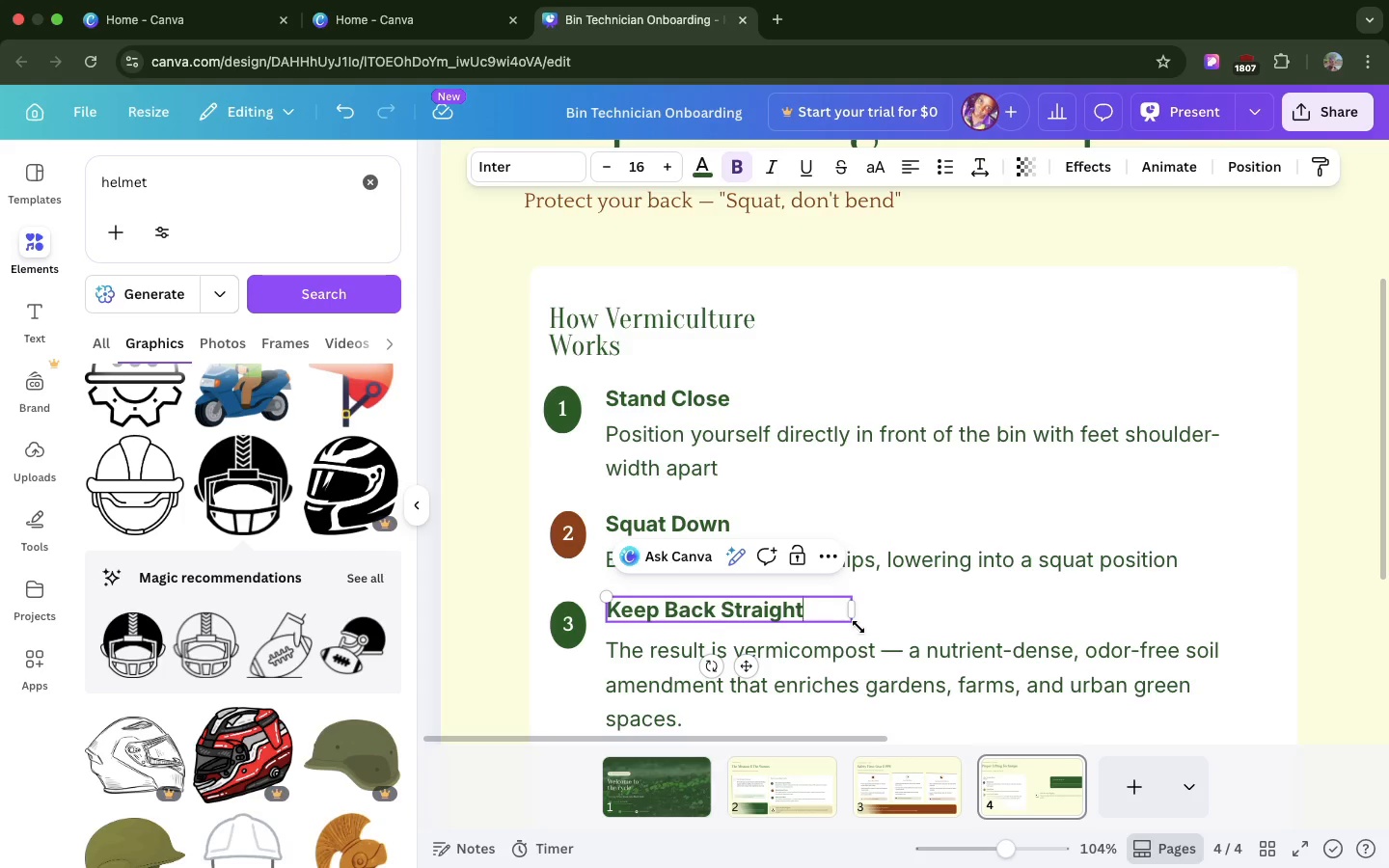 
double_click([843, 660])
 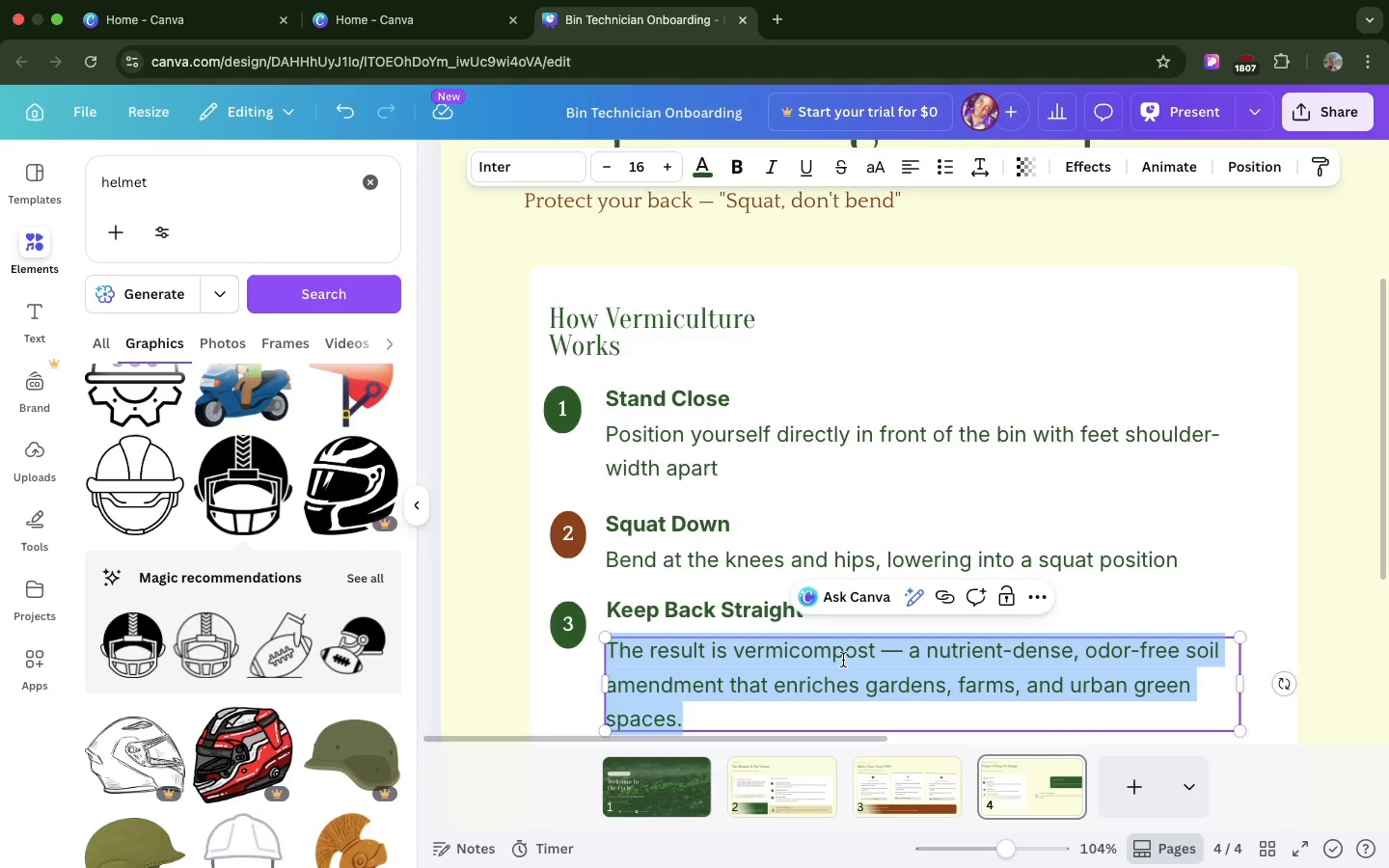 
triple_click([843, 660])
 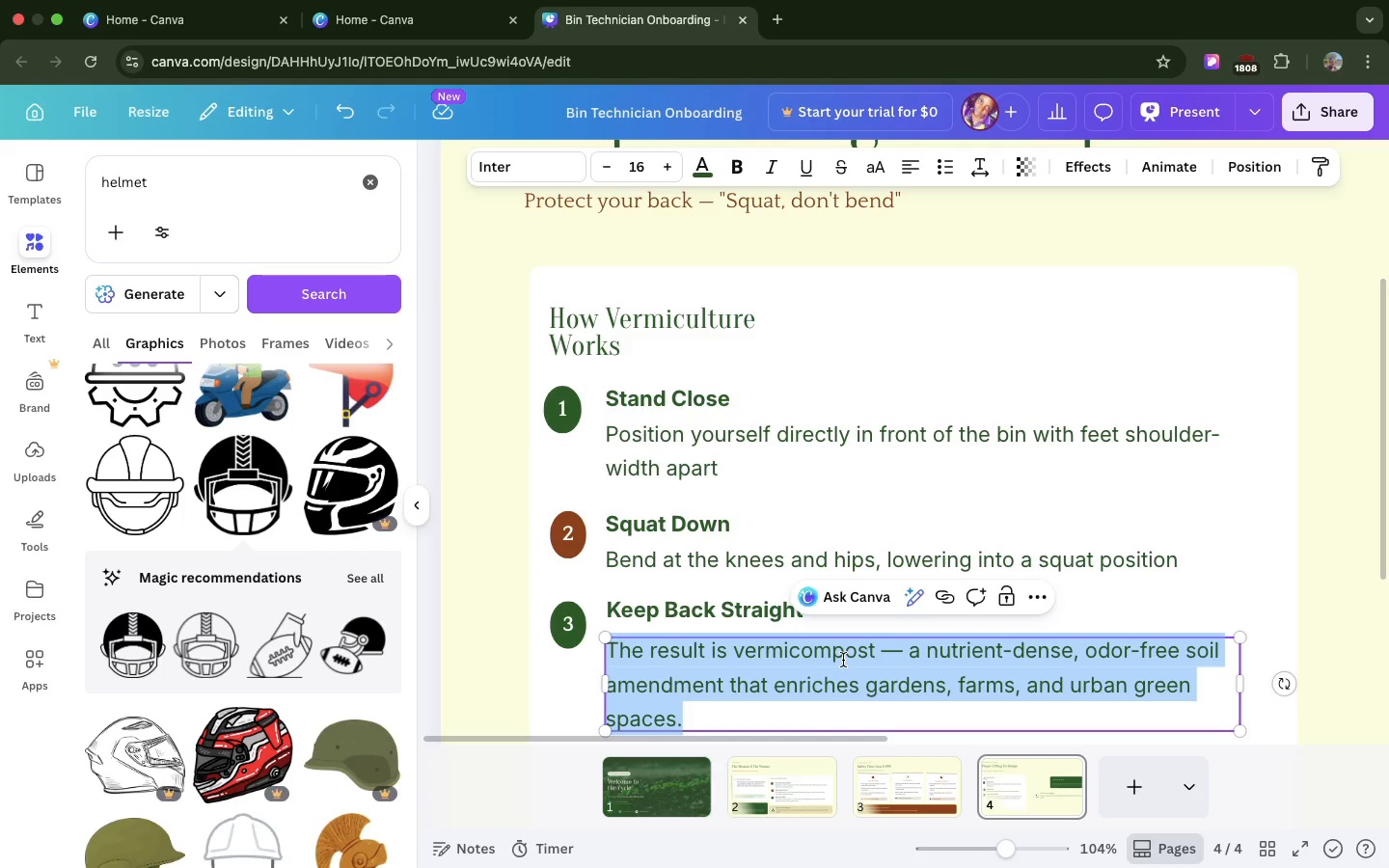 
key(Meta+V)
 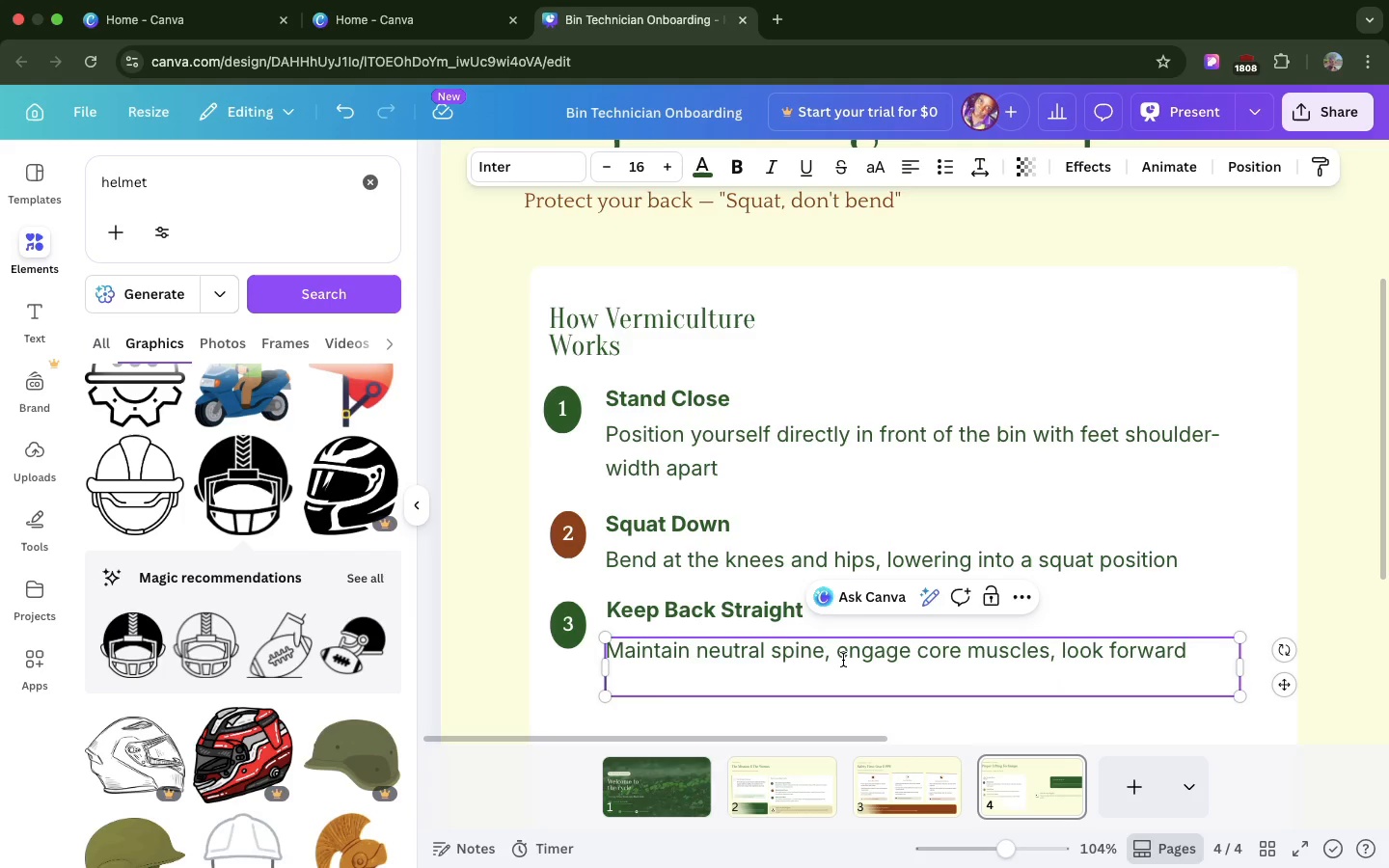 
key(Backspace)
 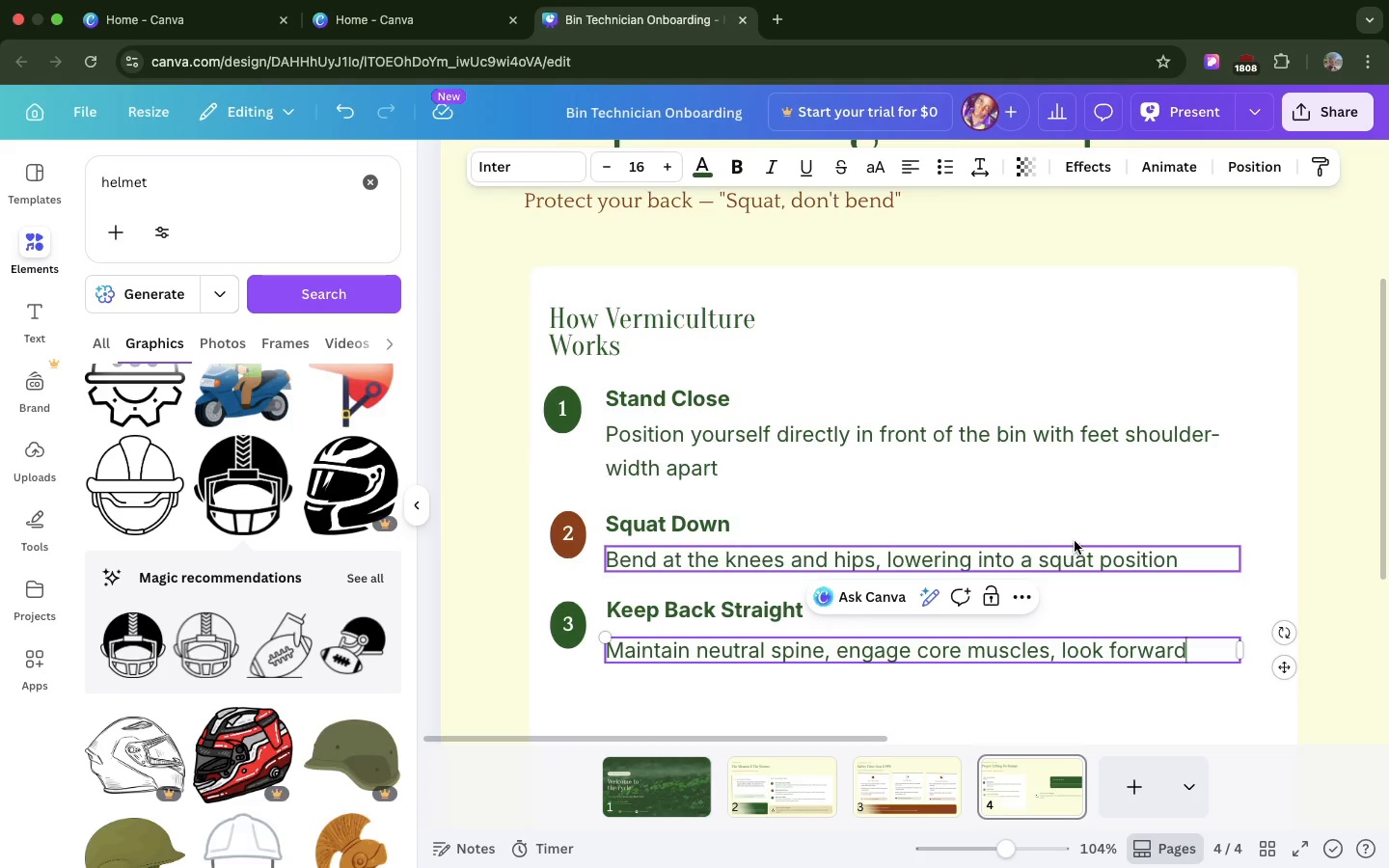 
scroll: coordinate [1085, 537], scroll_direction: down, amount: 14.0
 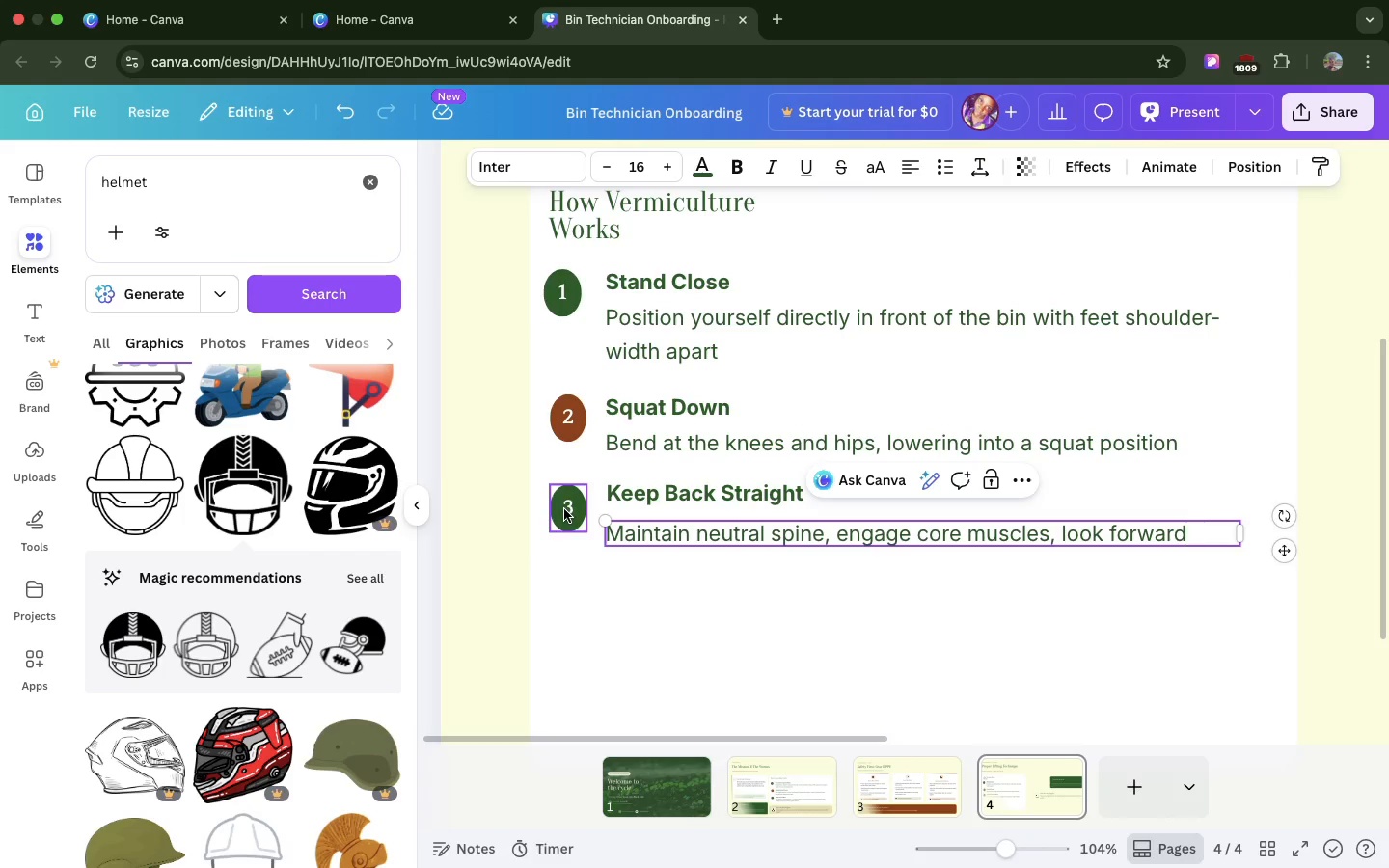 
left_click([563, 506])
 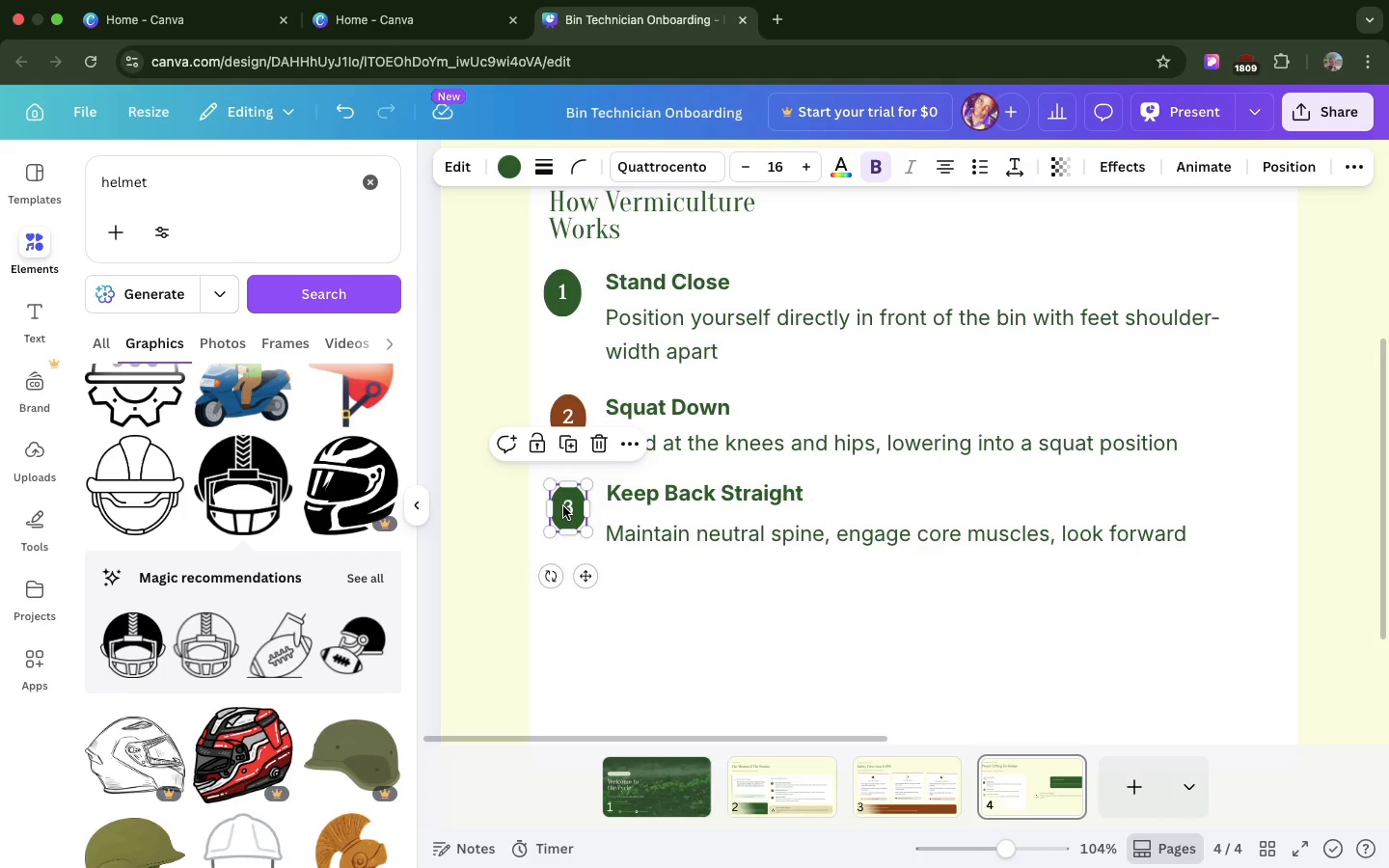 
key(Meta+D)
 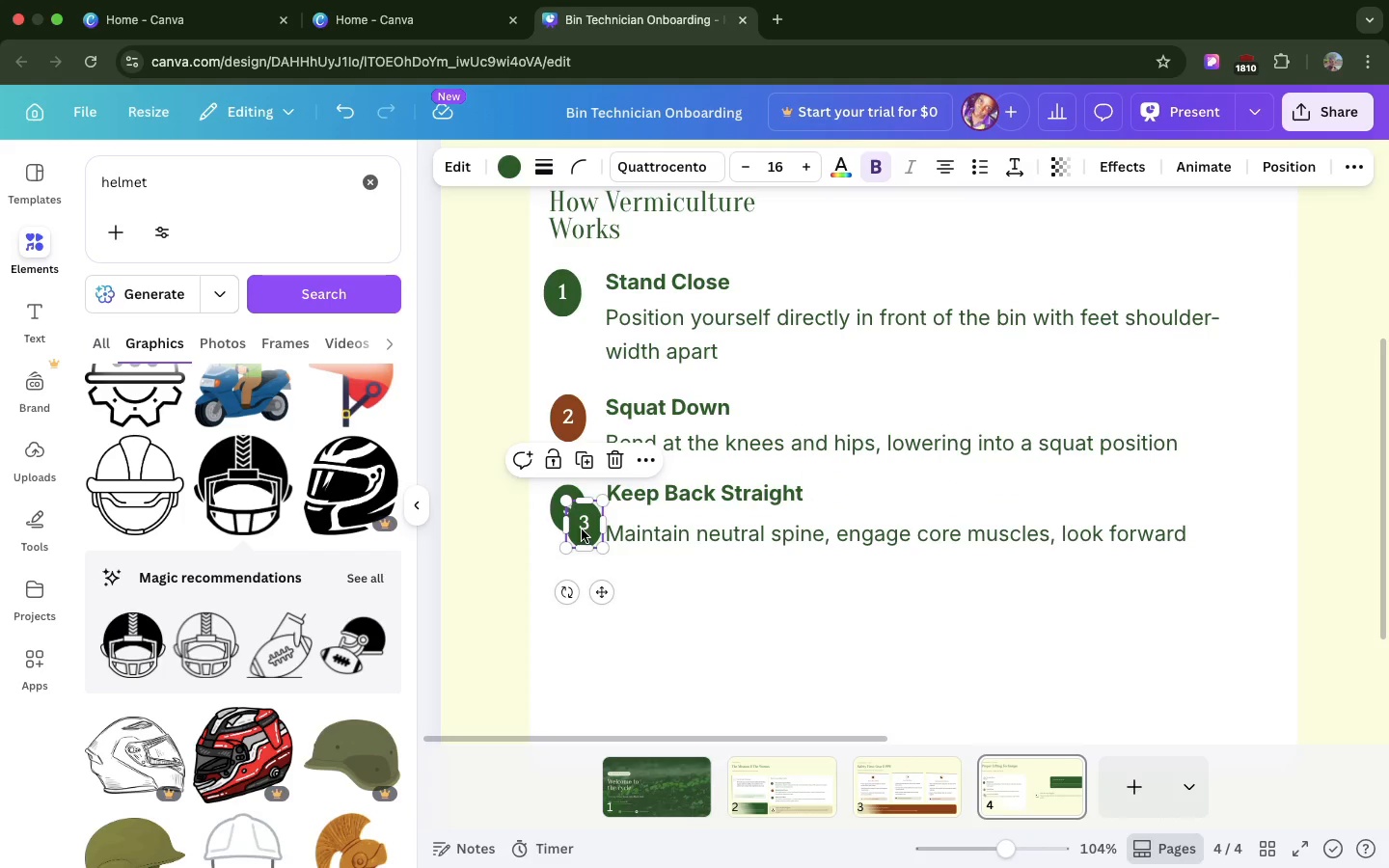 
left_click_drag(start_coordinate=[582, 529], to_coordinate=[563, 586])
 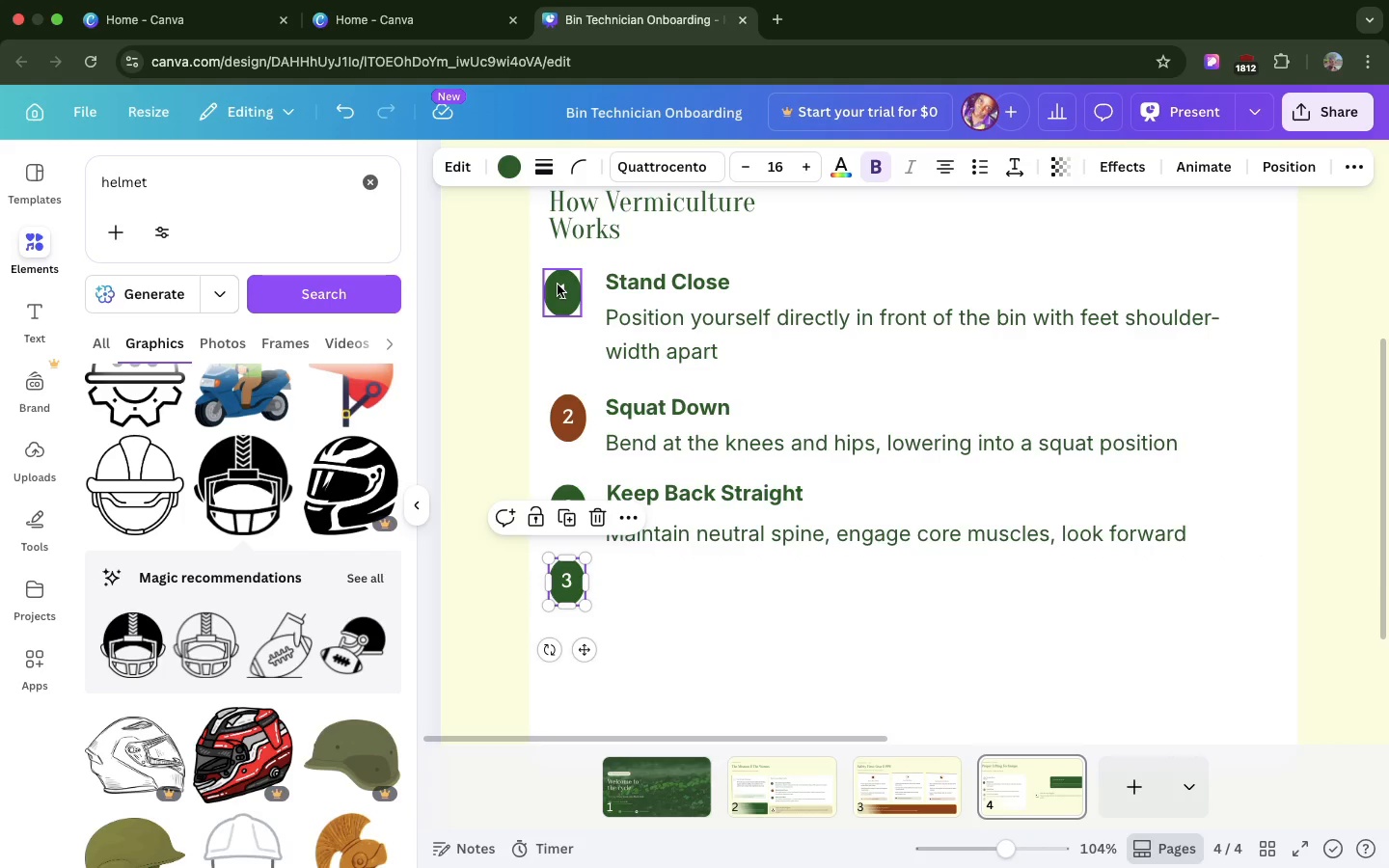 
left_click_drag(start_coordinate=[558, 285], to_coordinate=[559, 291])
 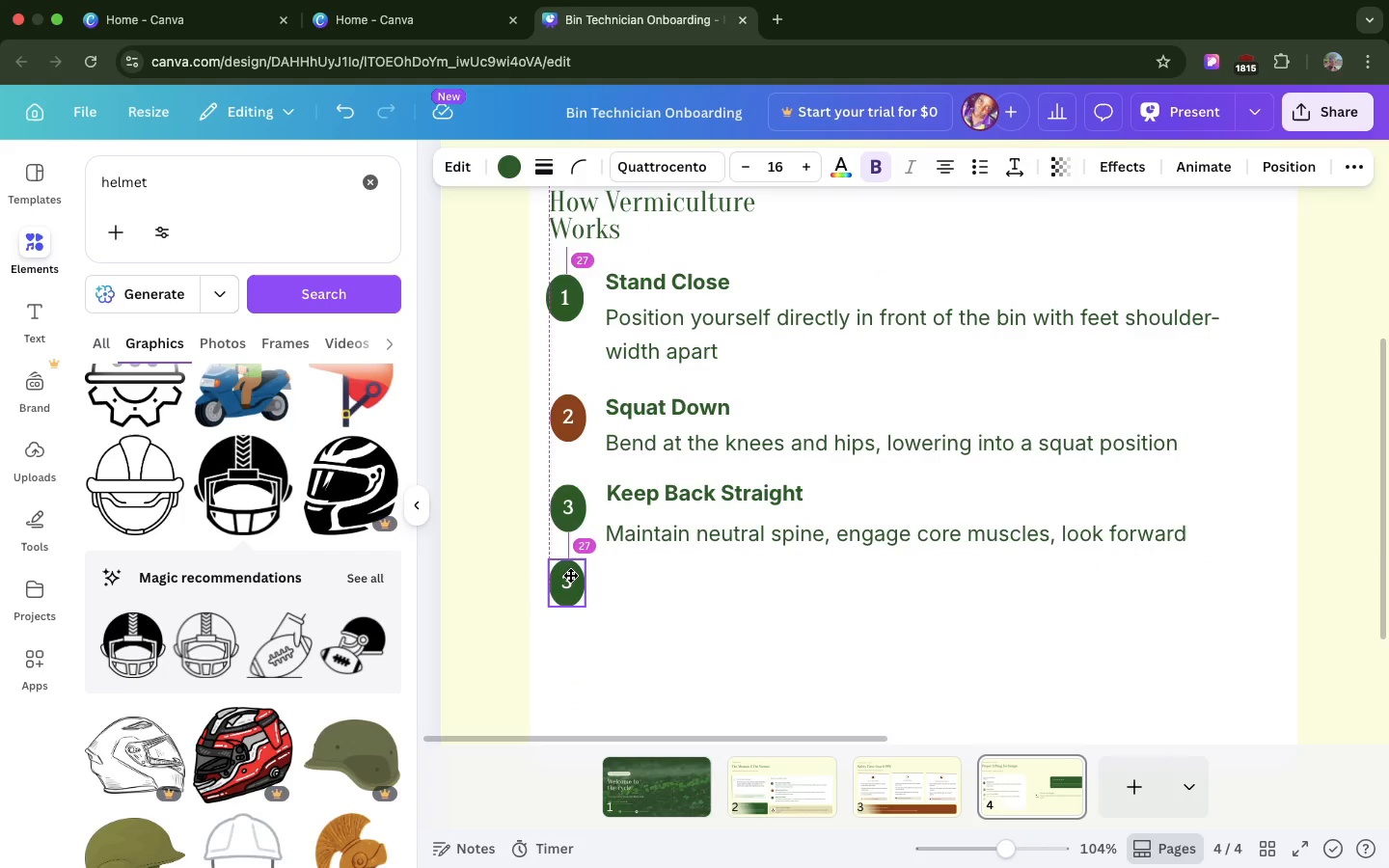 
double_click([570, 574])
 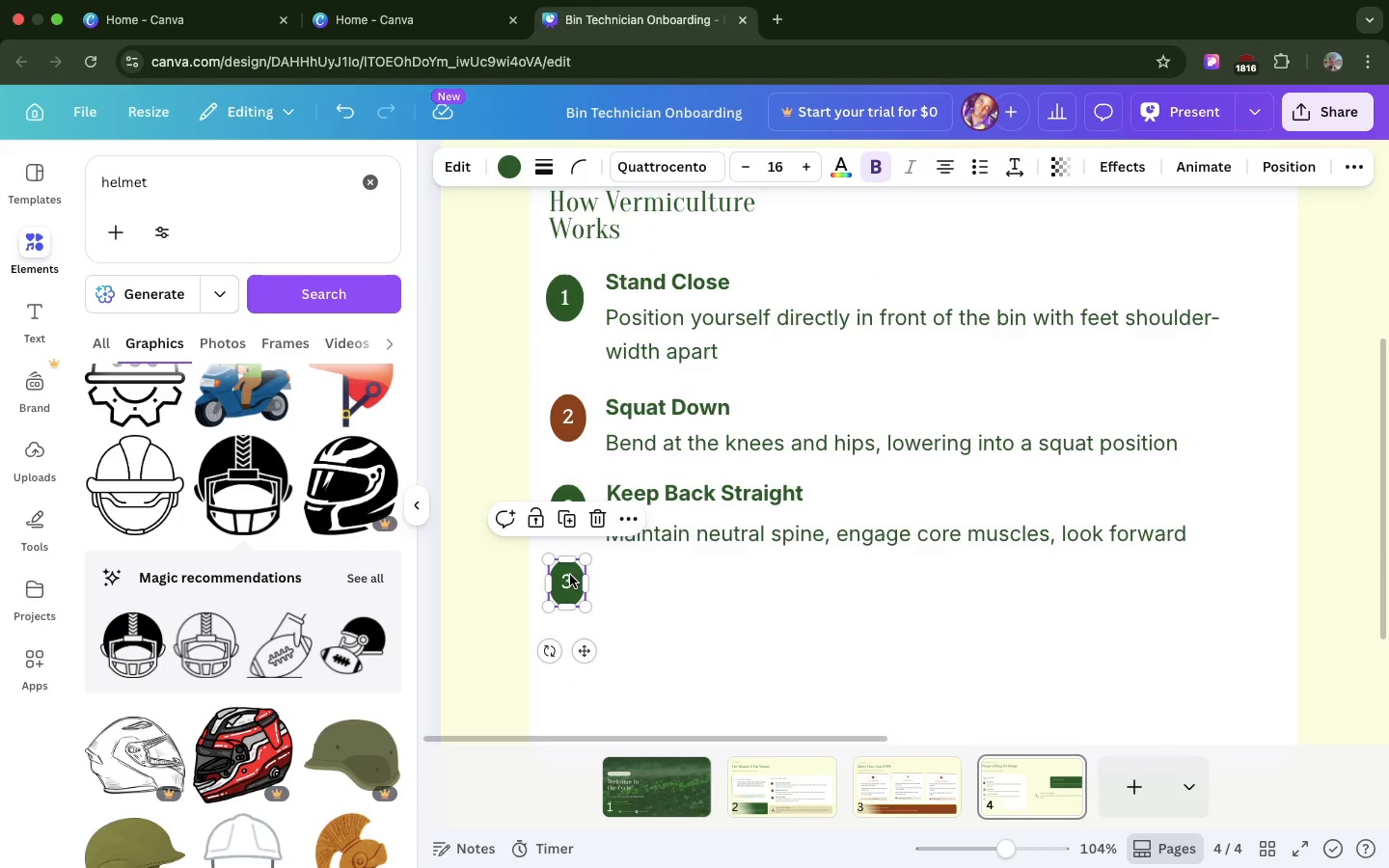 
double_click([570, 574])
 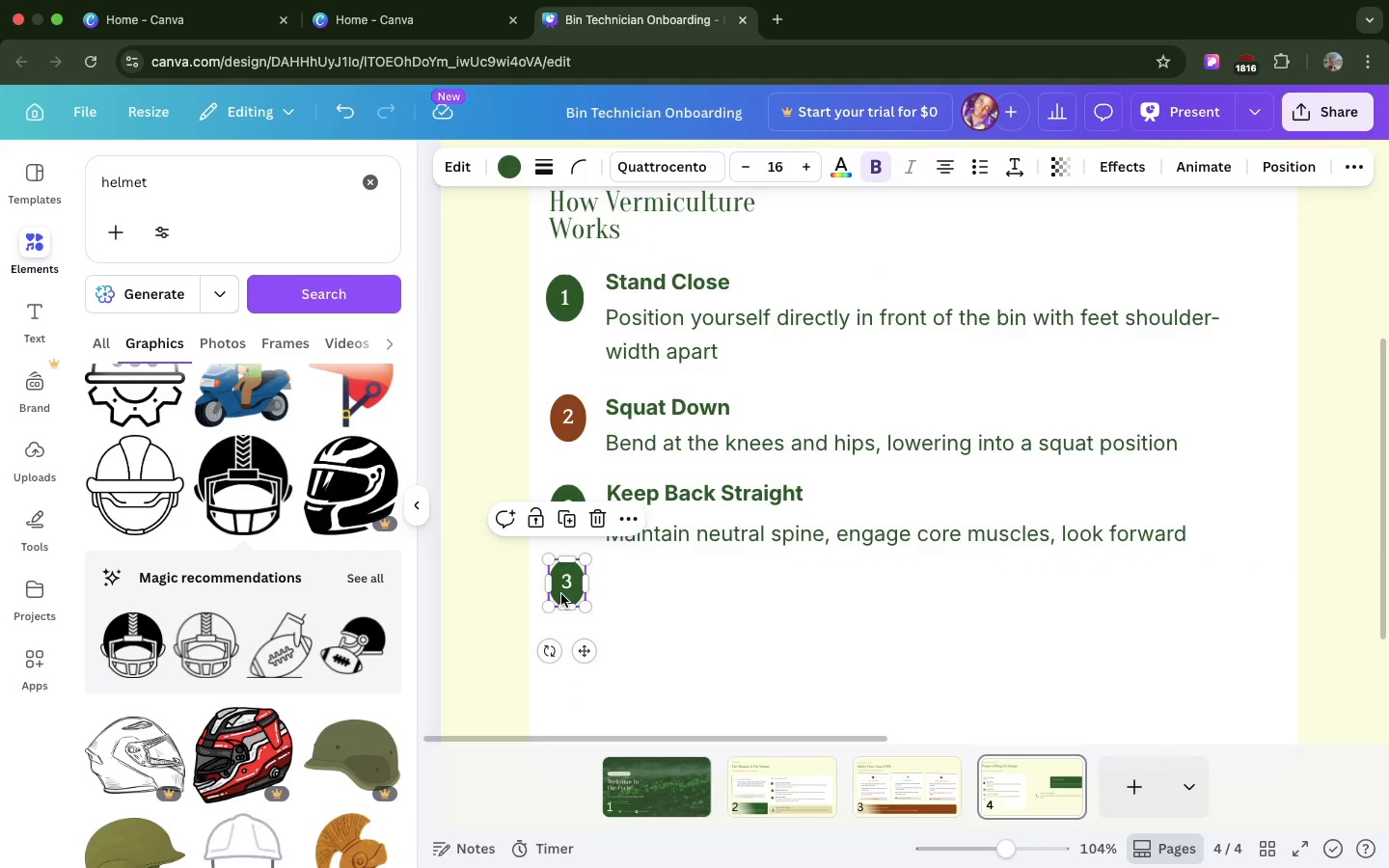 
left_click([561, 594])
 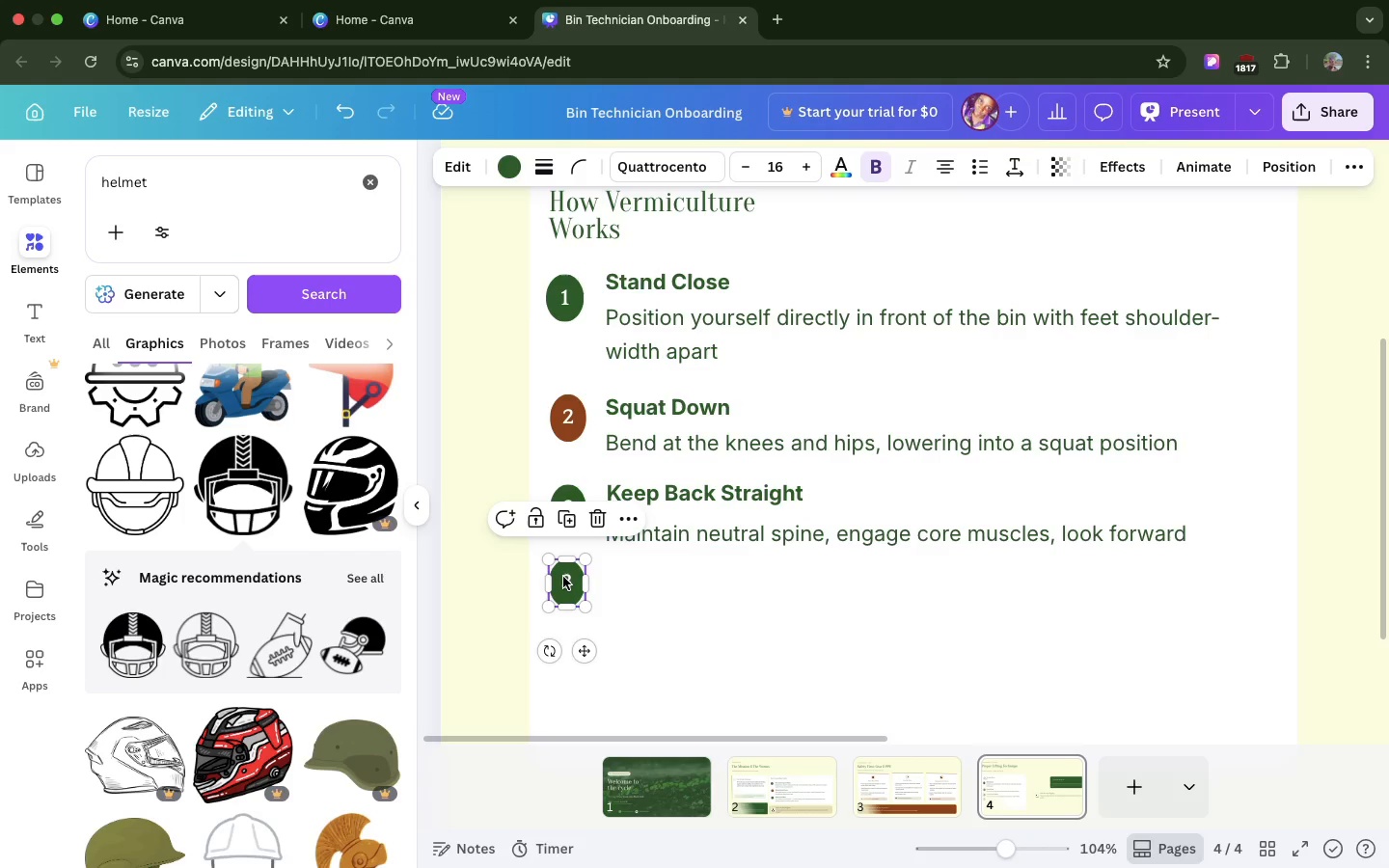 
double_click([563, 577])
 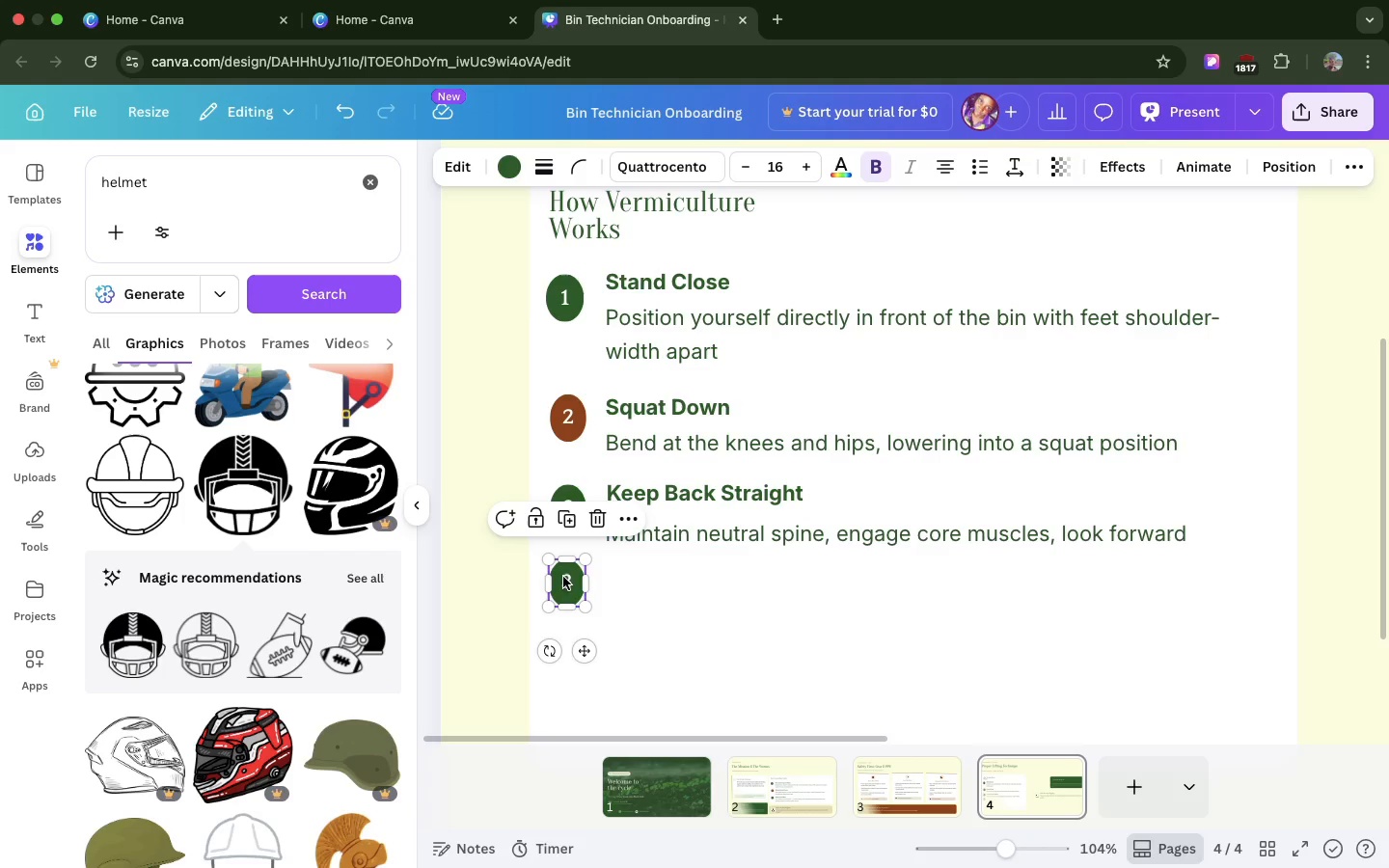 
triple_click([563, 577])
 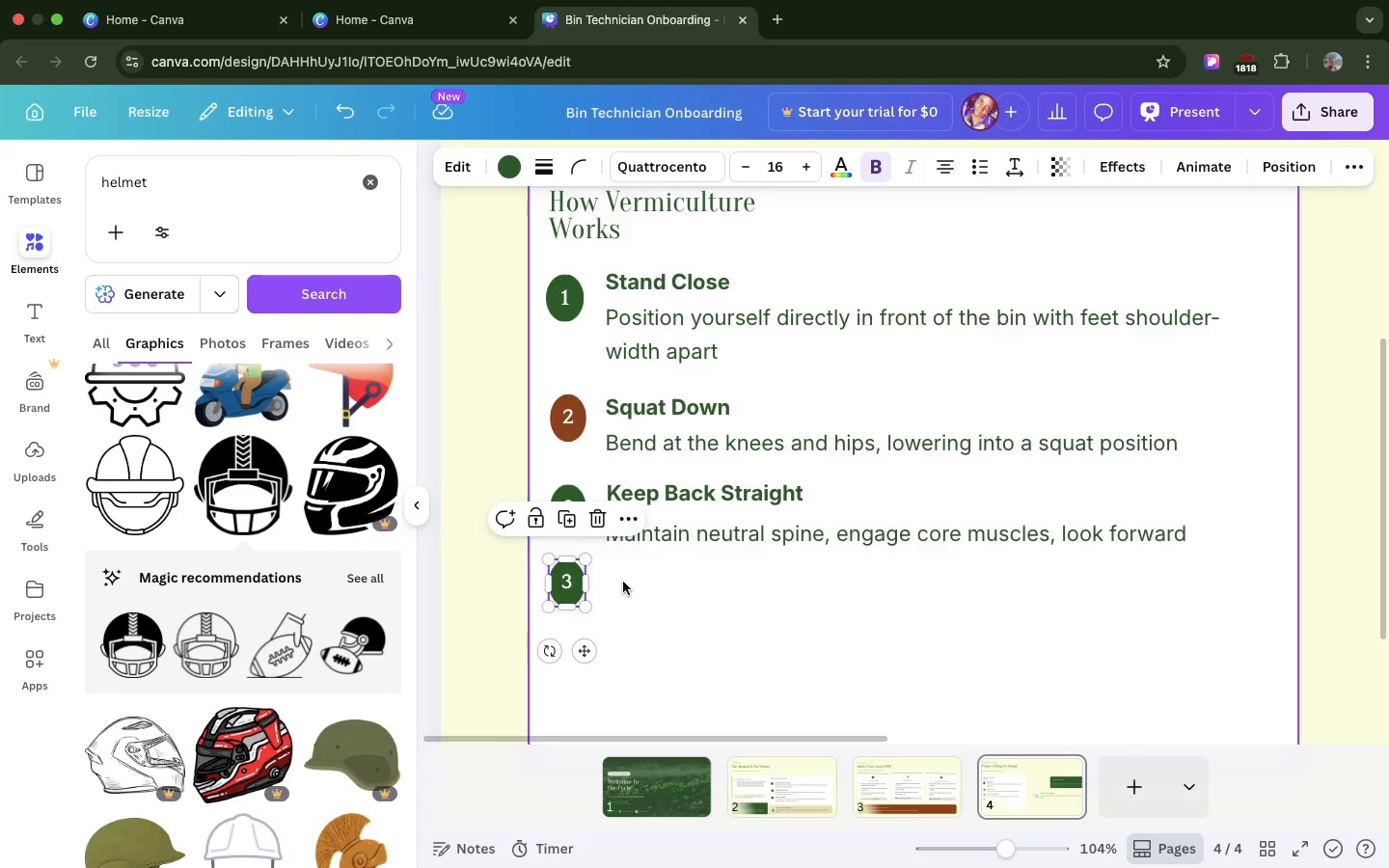 
left_click([623, 582])
 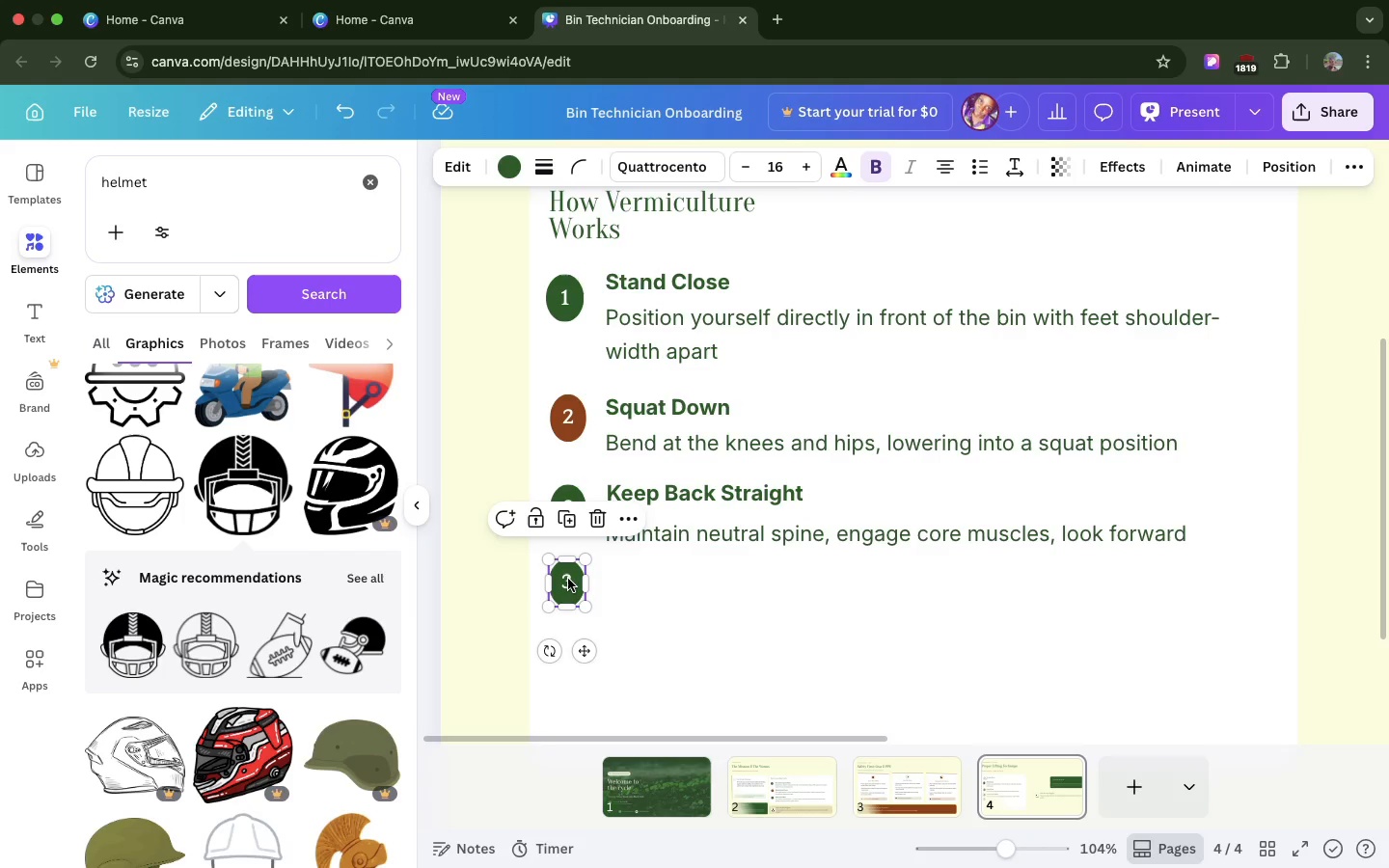 
double_click([568, 579])
 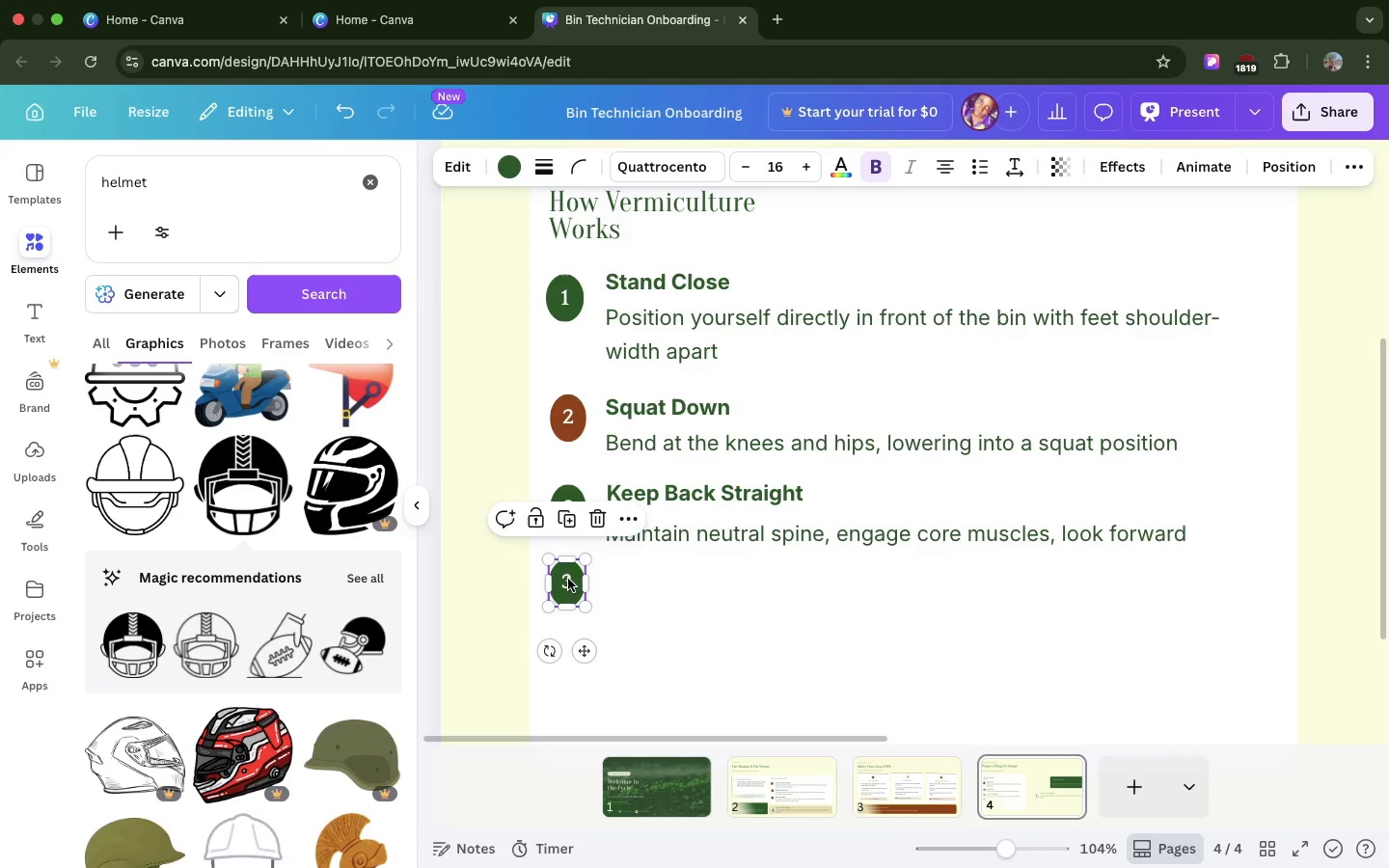 
triple_click([568, 579])
 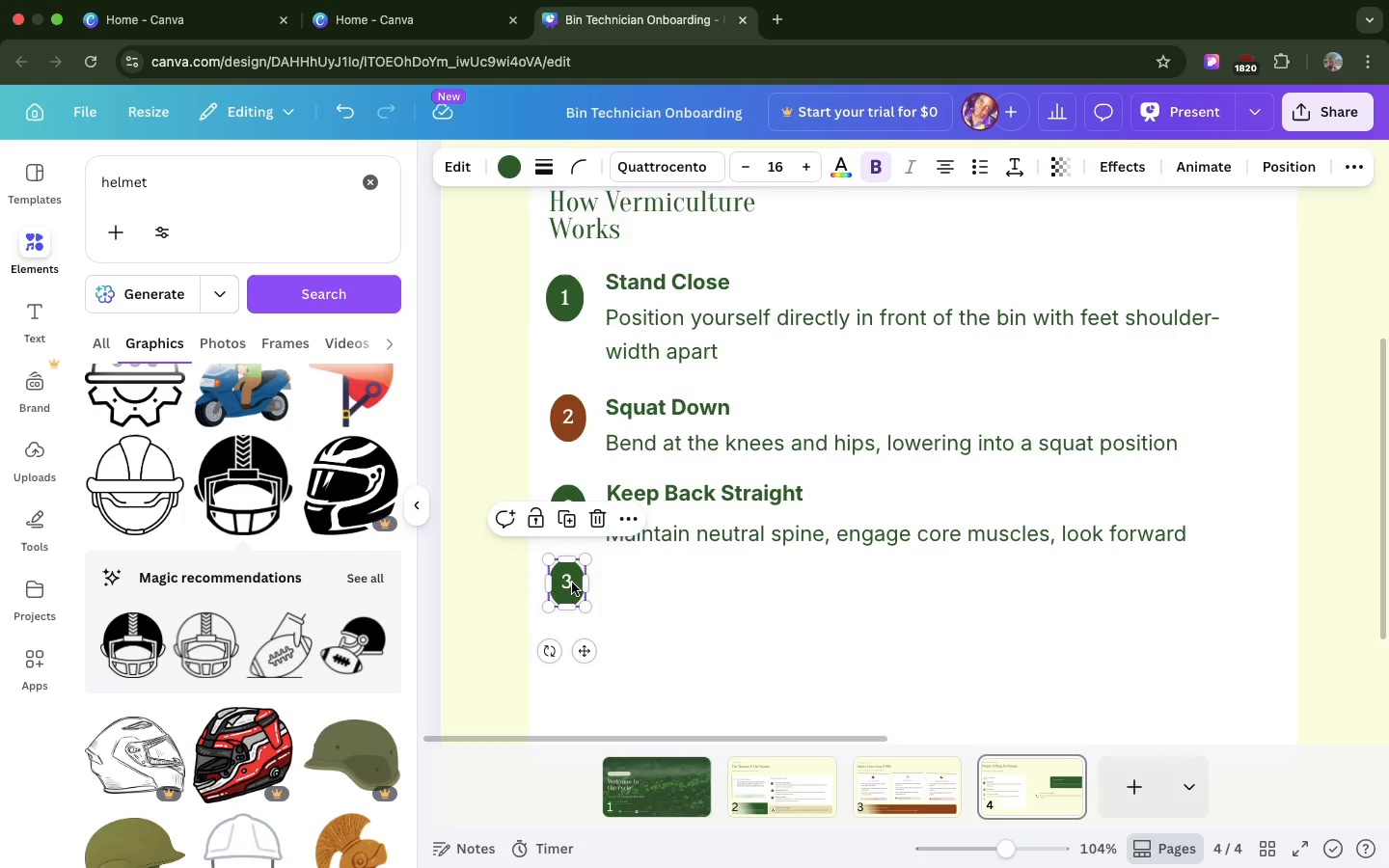 
key(Backspace)
 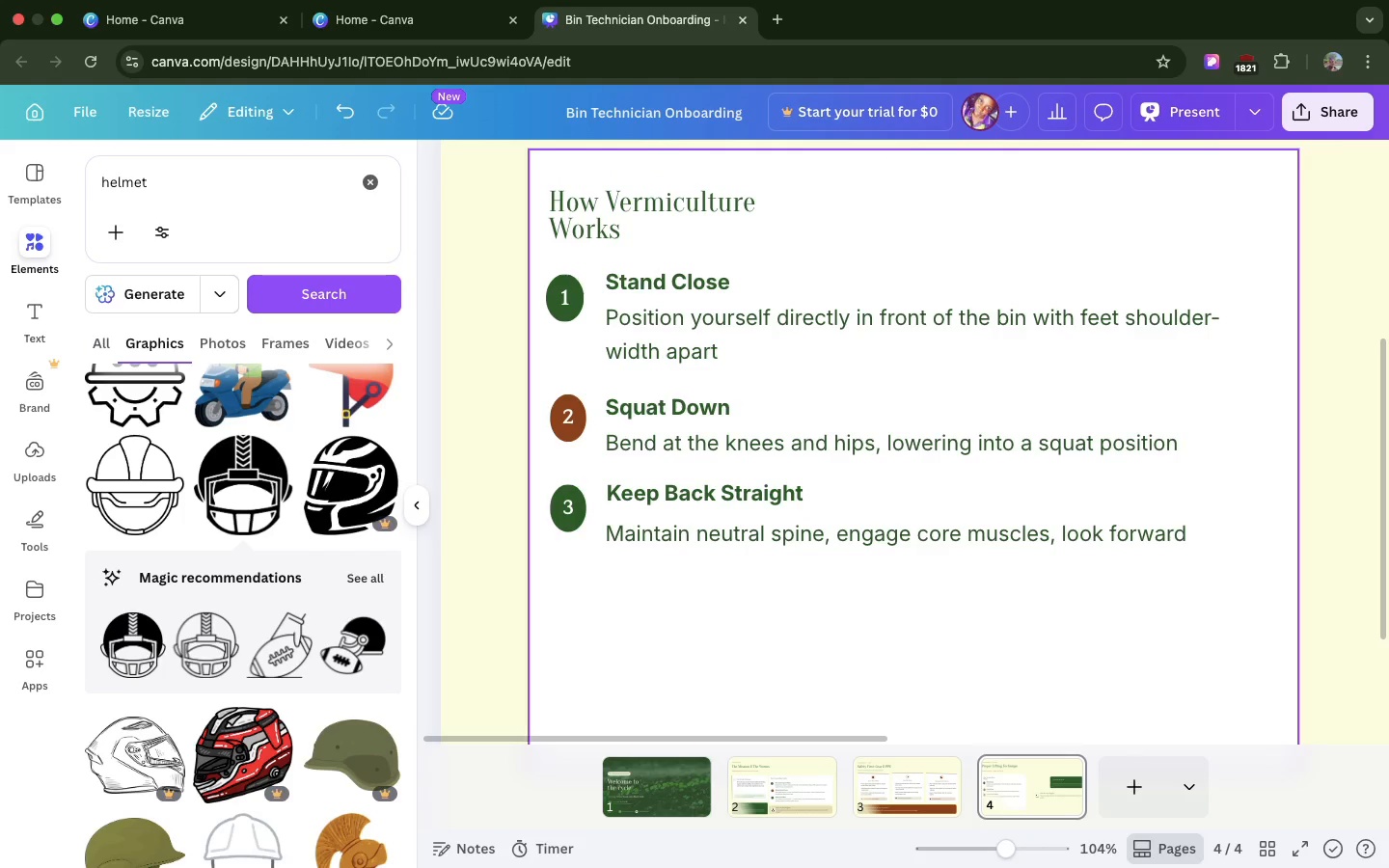 
key(Meta+Z)
 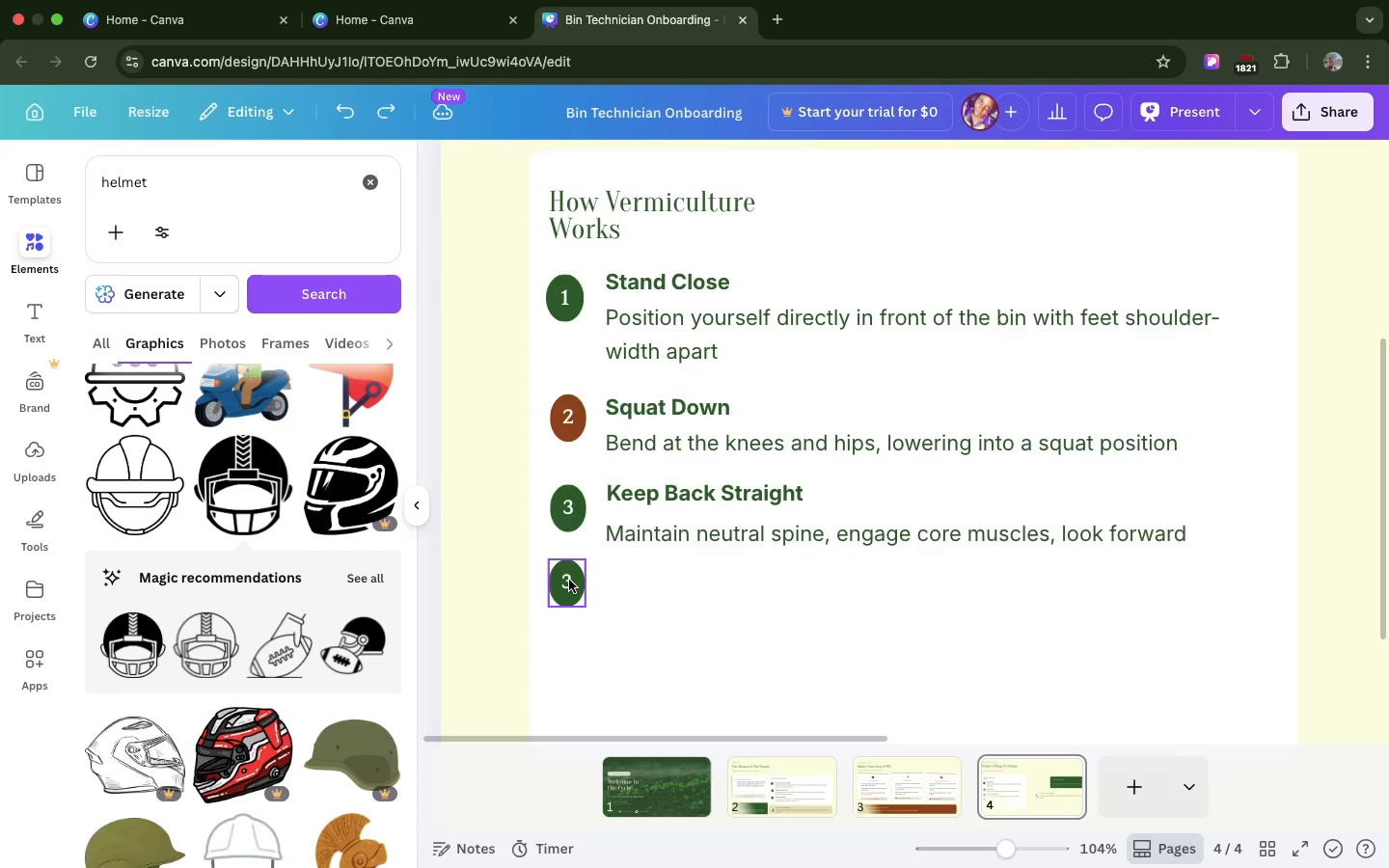 
double_click([569, 580])
 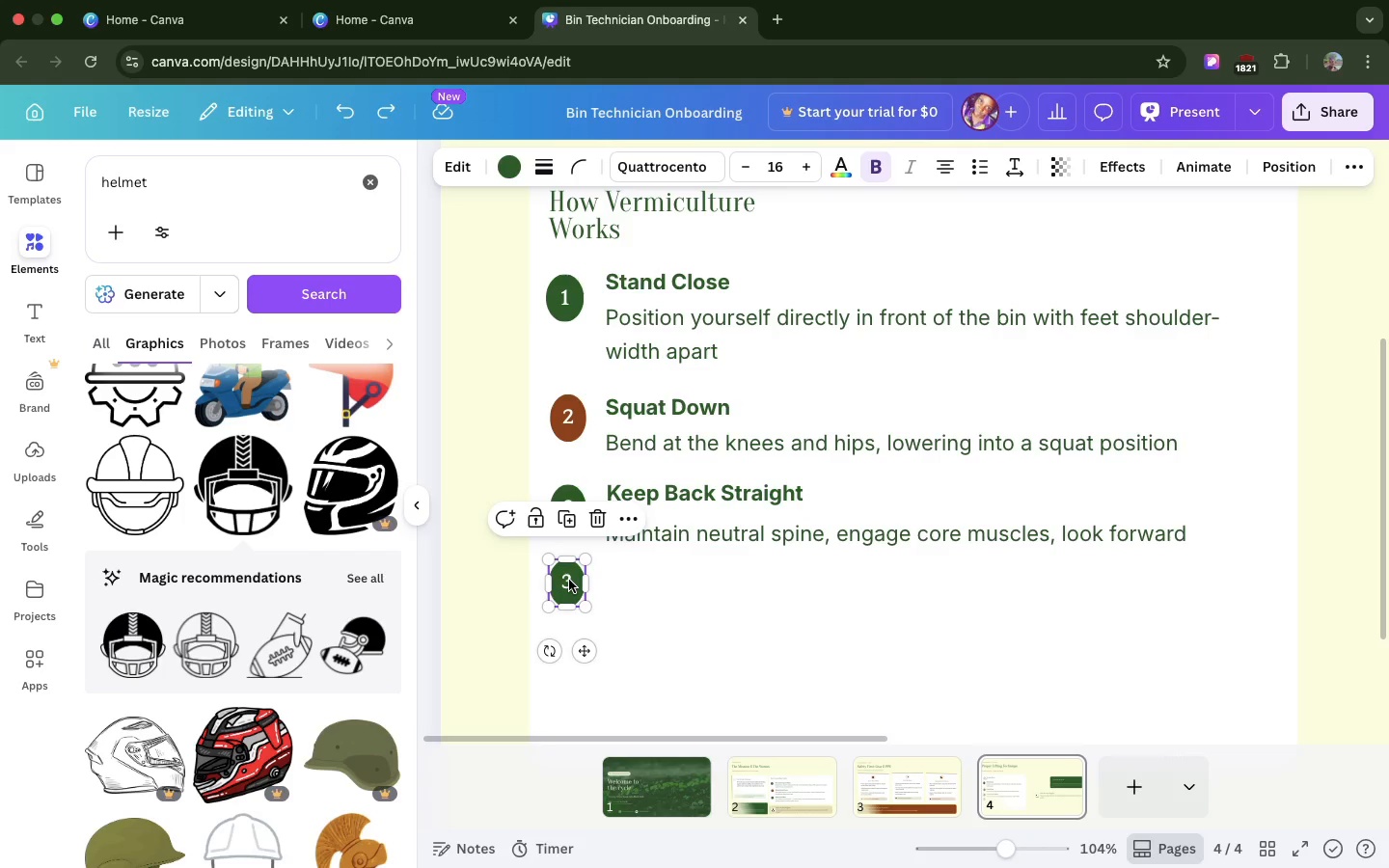 
triple_click([569, 580])
 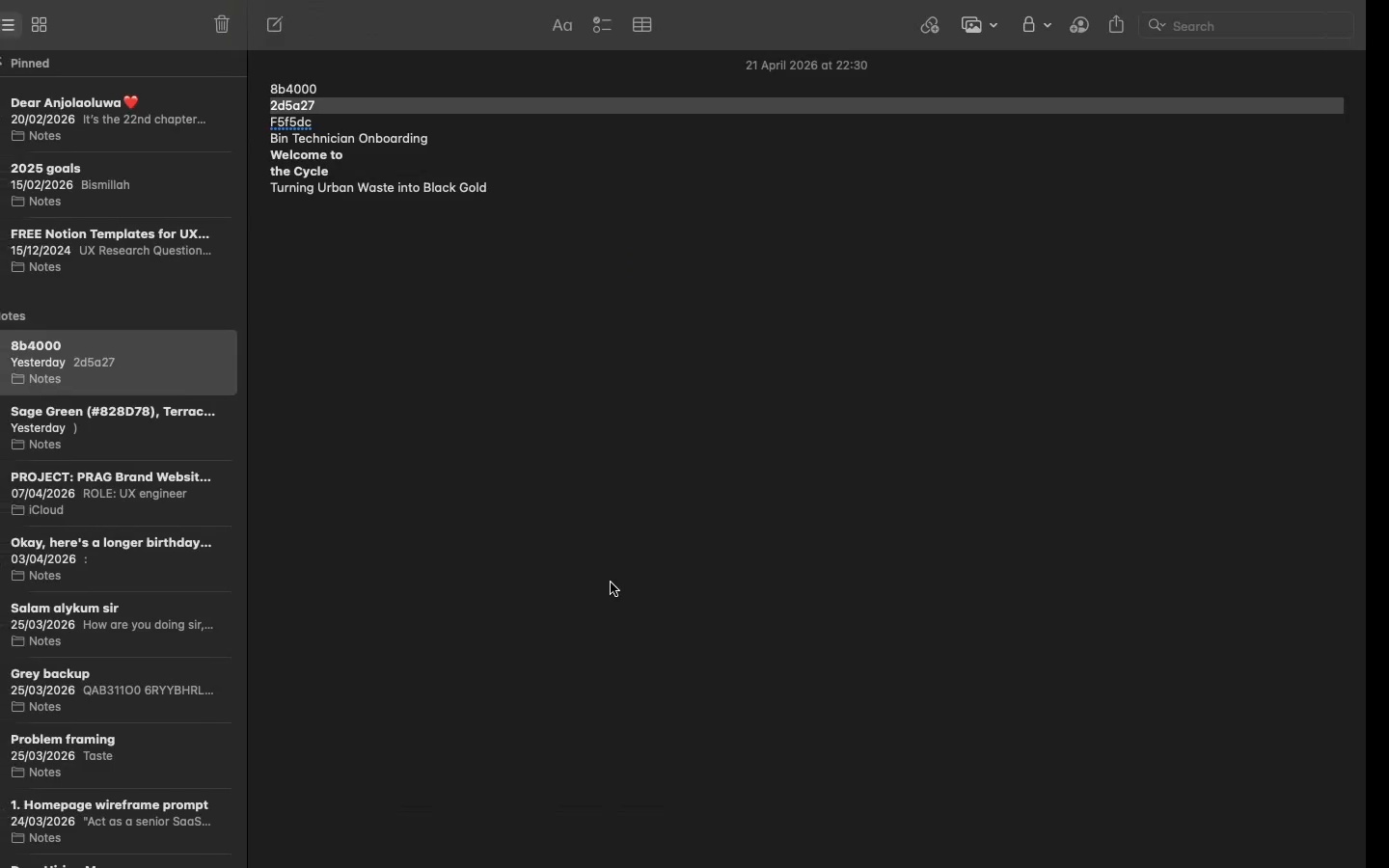 
wait(6.32)
 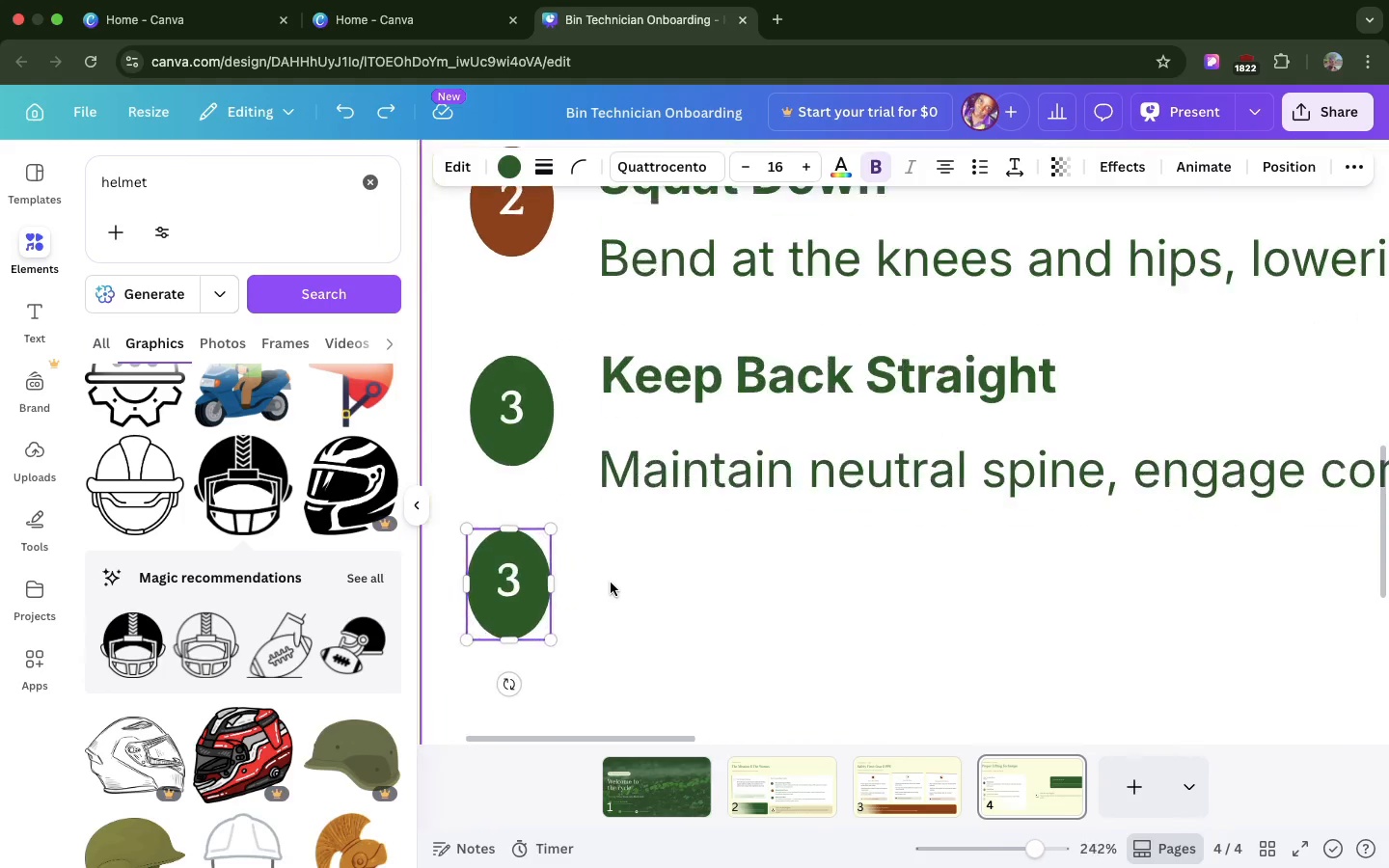 
double_click([507, 582])
 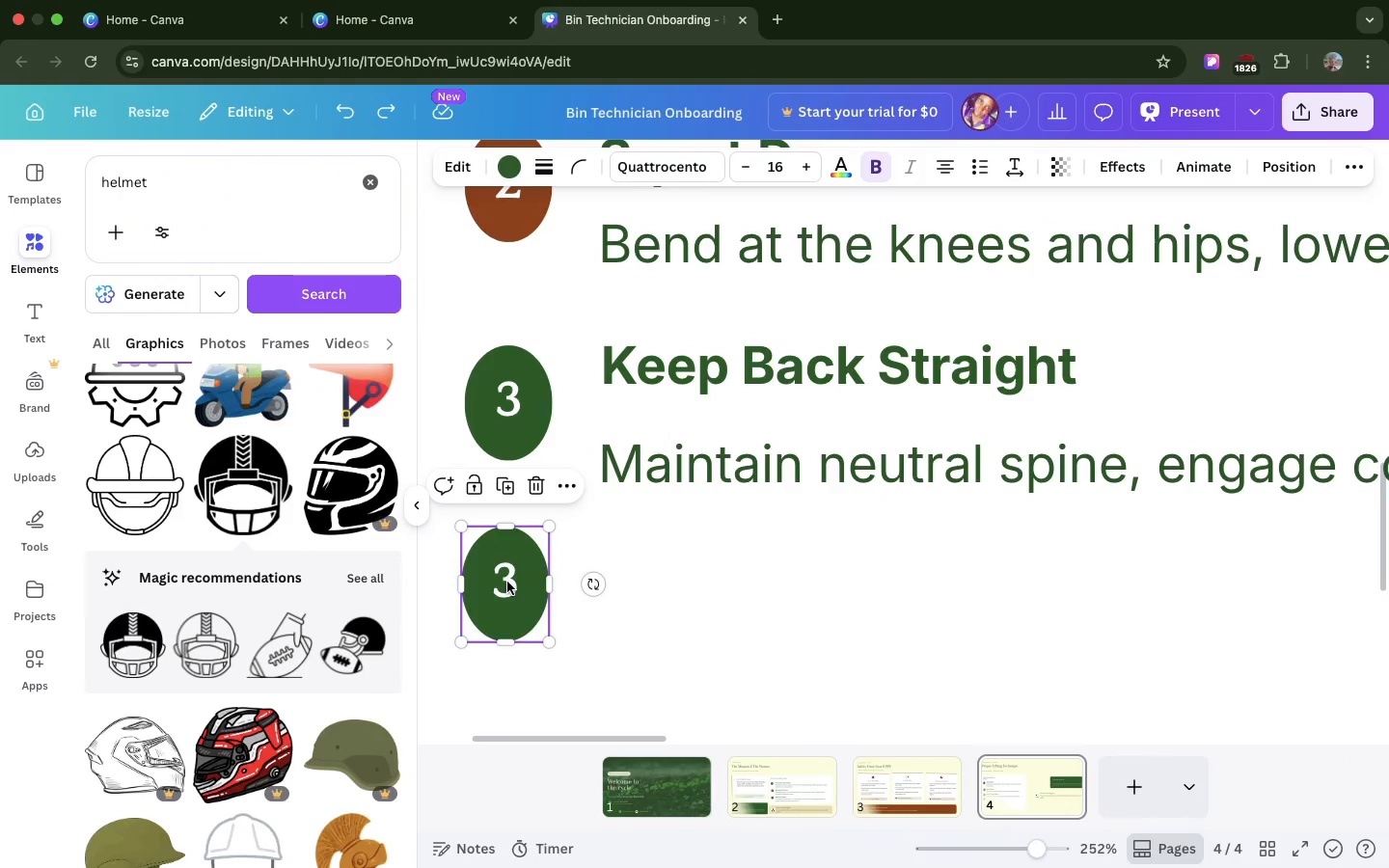 
triple_click([507, 582])
 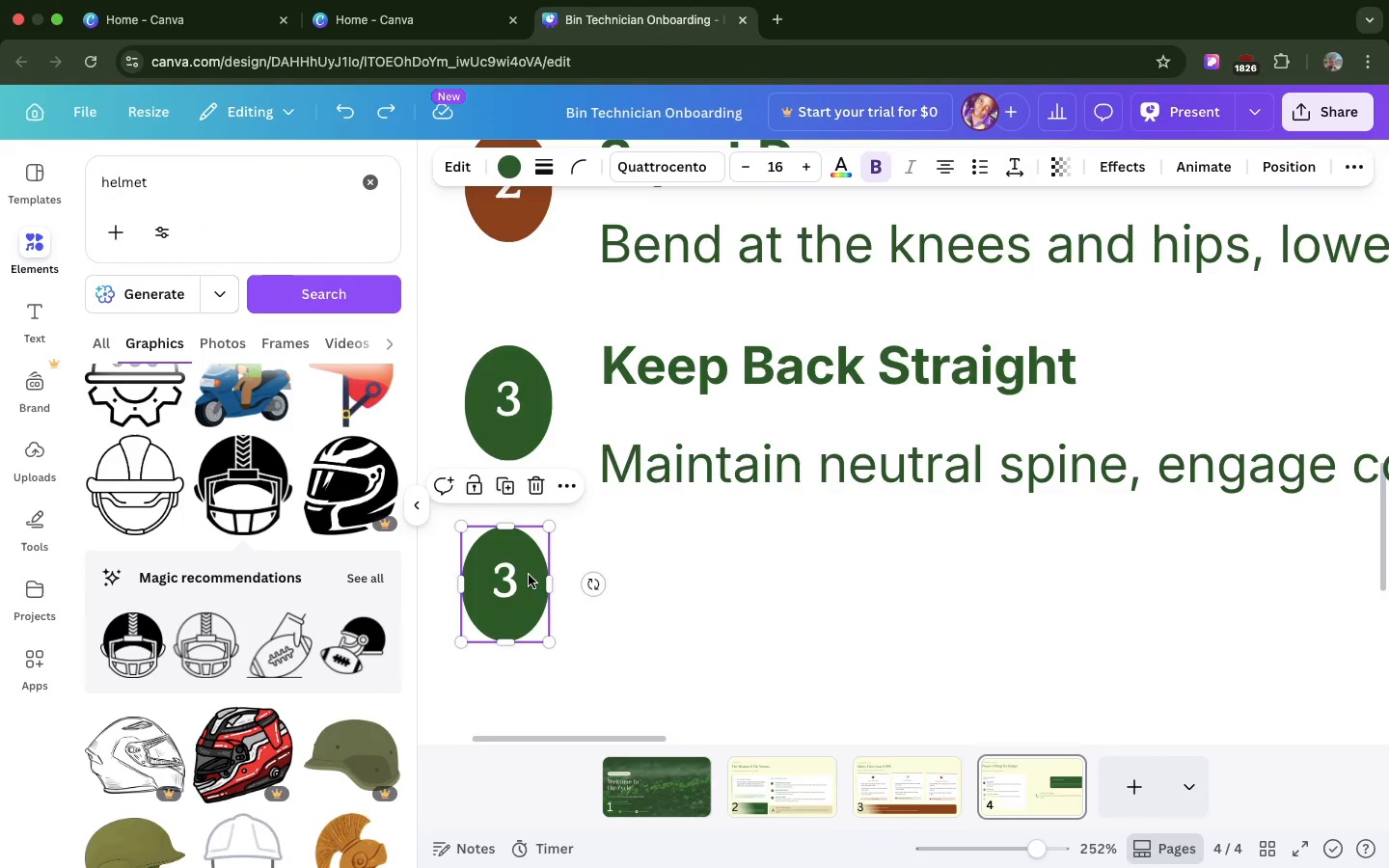 
left_click([529, 575])
 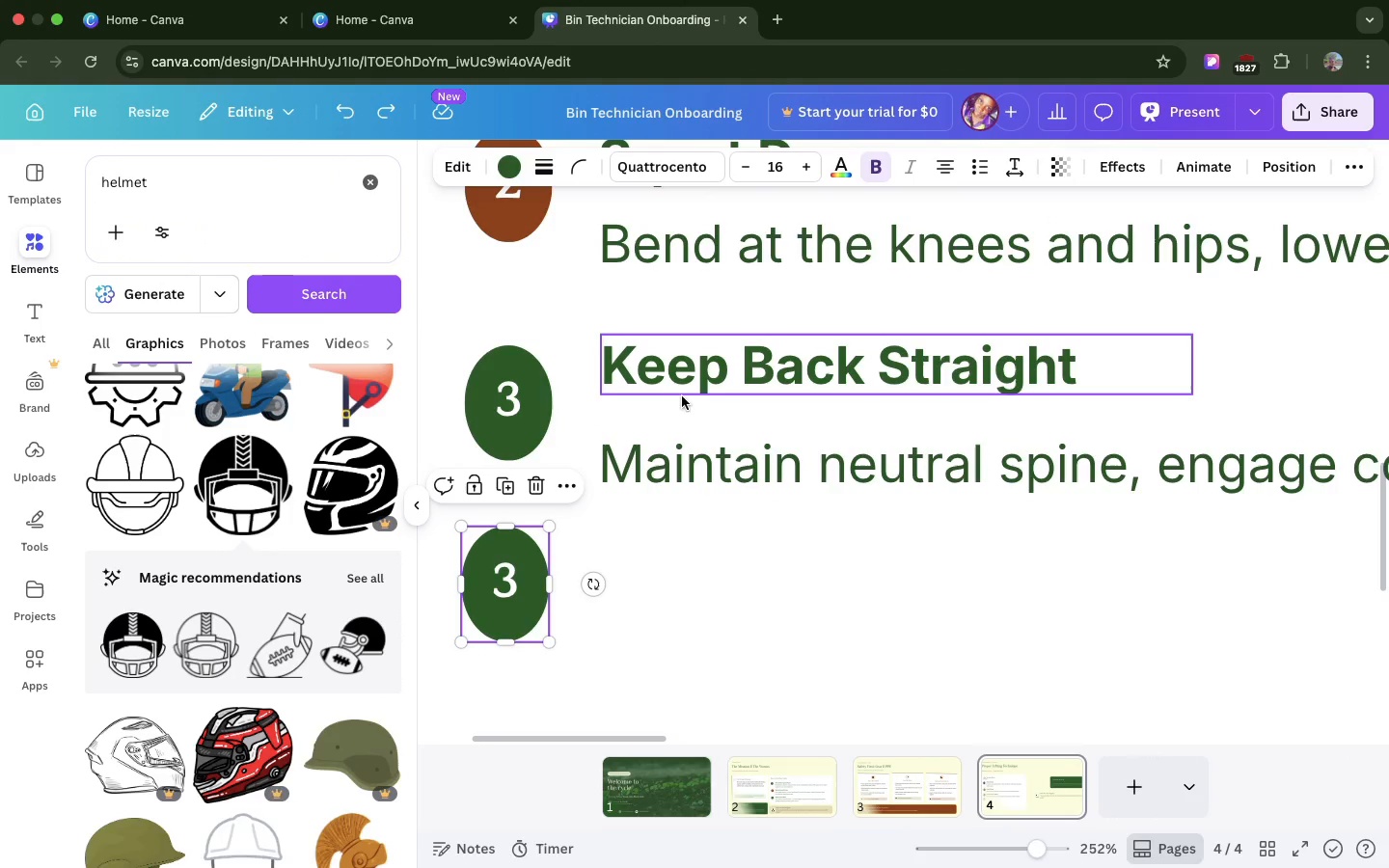 
left_click([677, 379])
 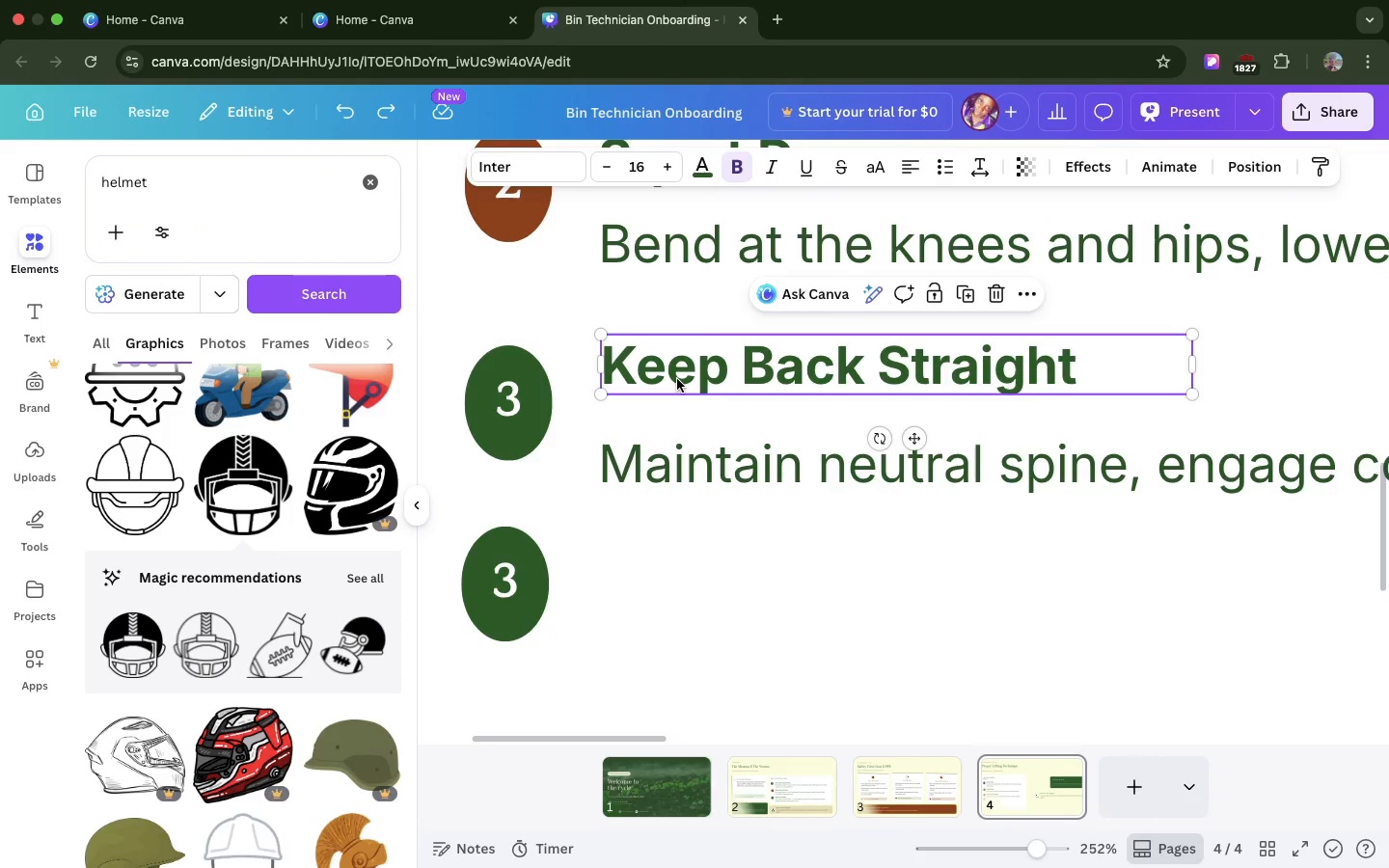 
key(Meta+CommandLeft)
 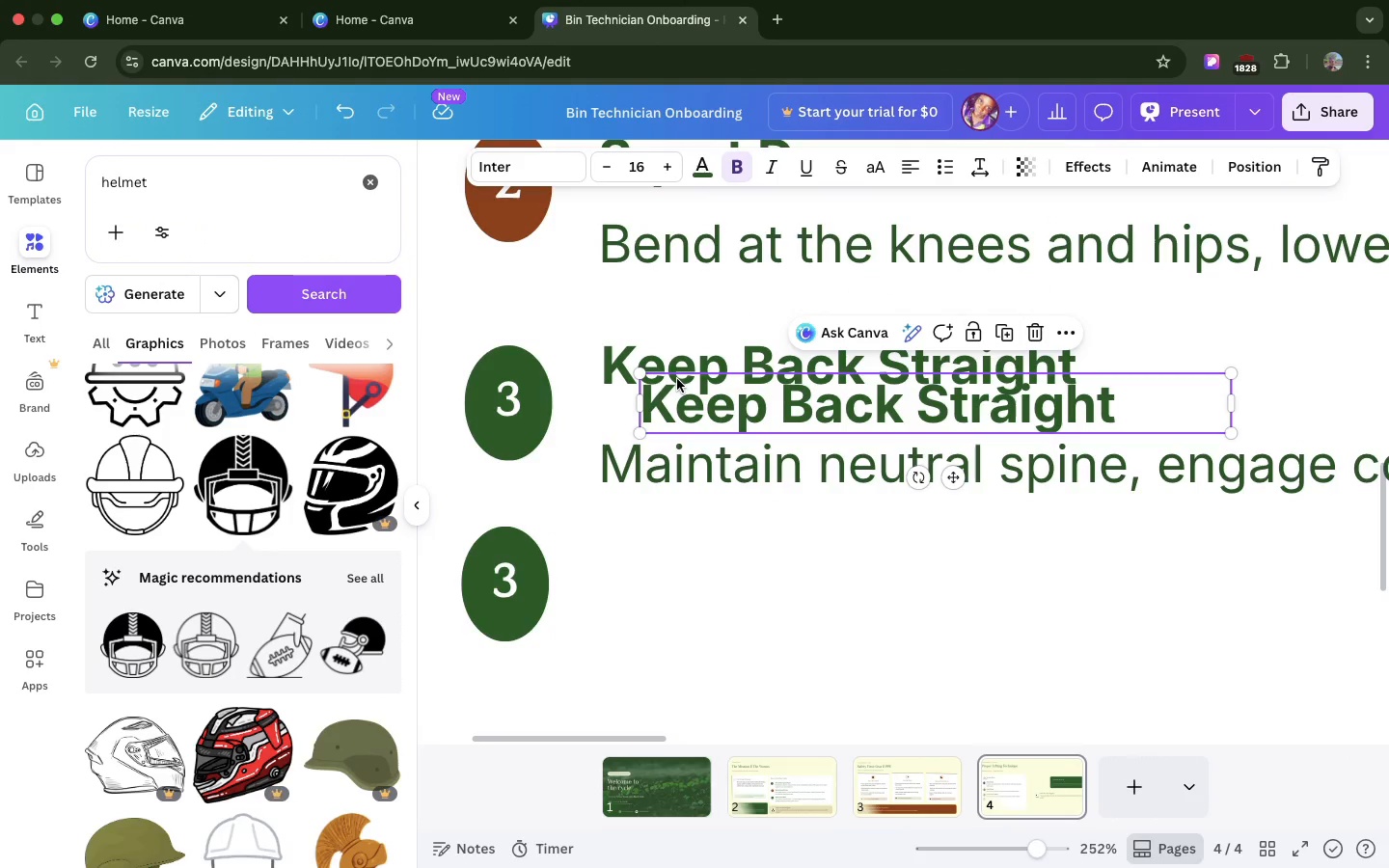 
key(Meta+D)
 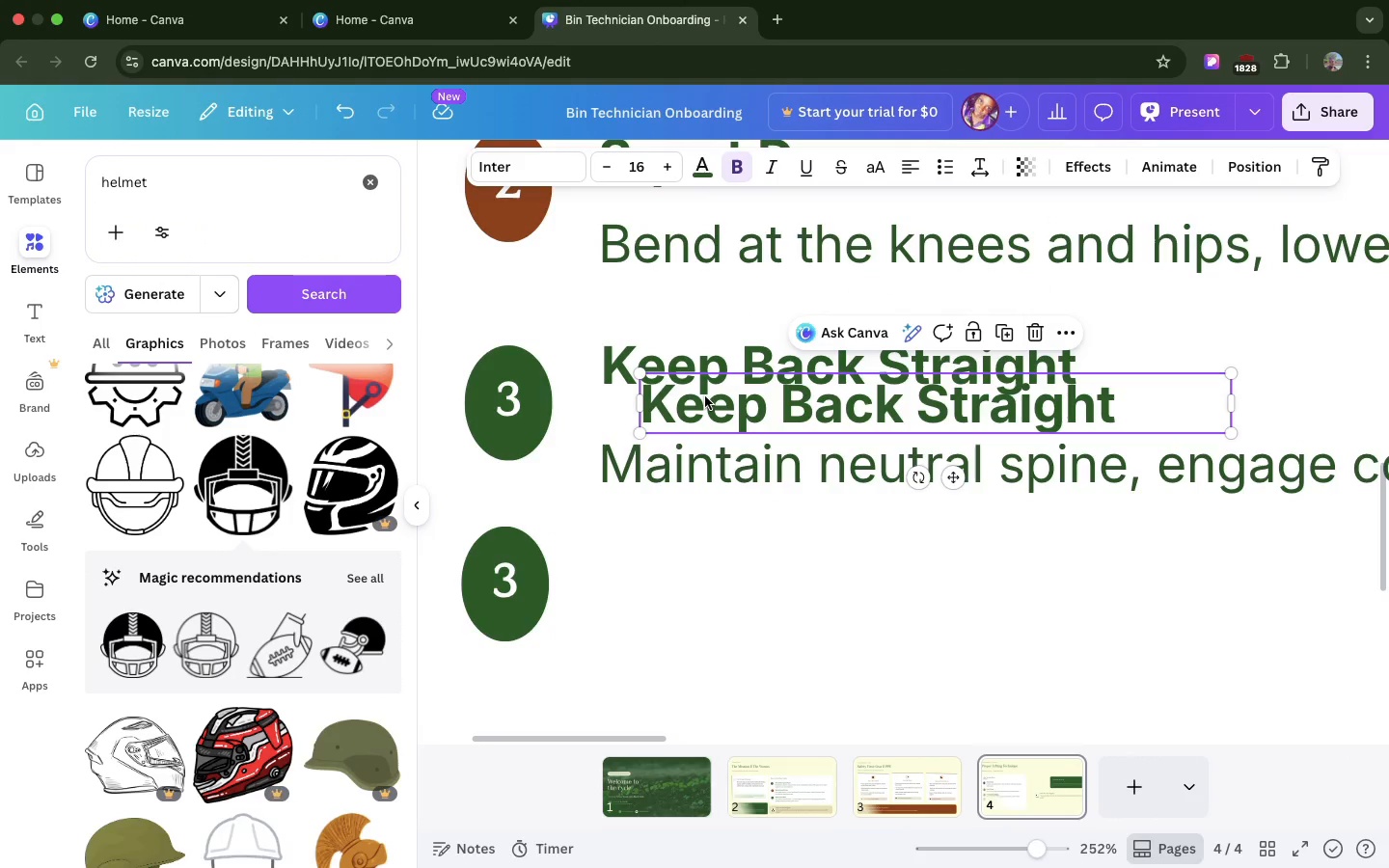 
left_click_drag(start_coordinate=[705, 396], to_coordinate=[665, 547])
 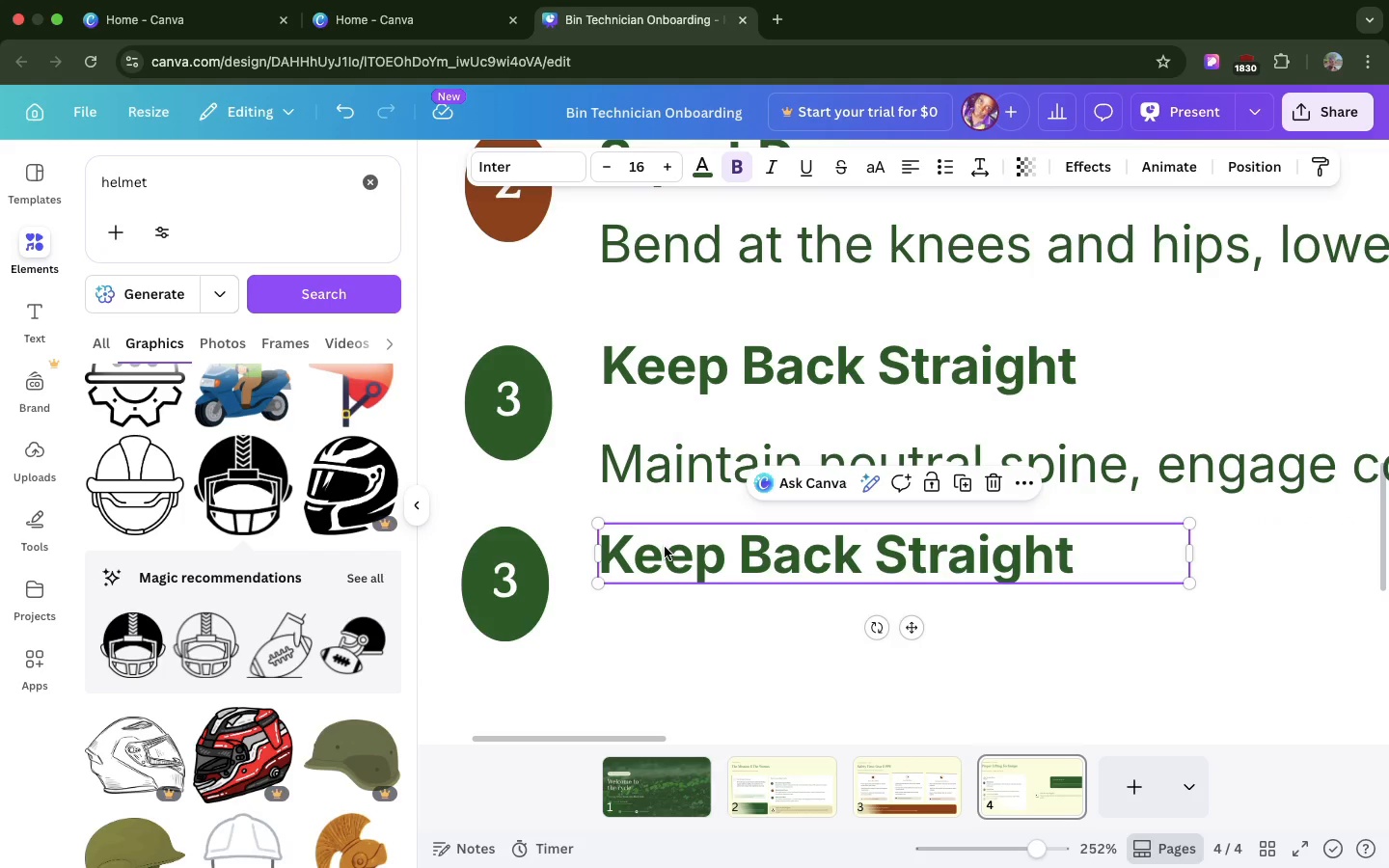 
double_click([665, 547])
 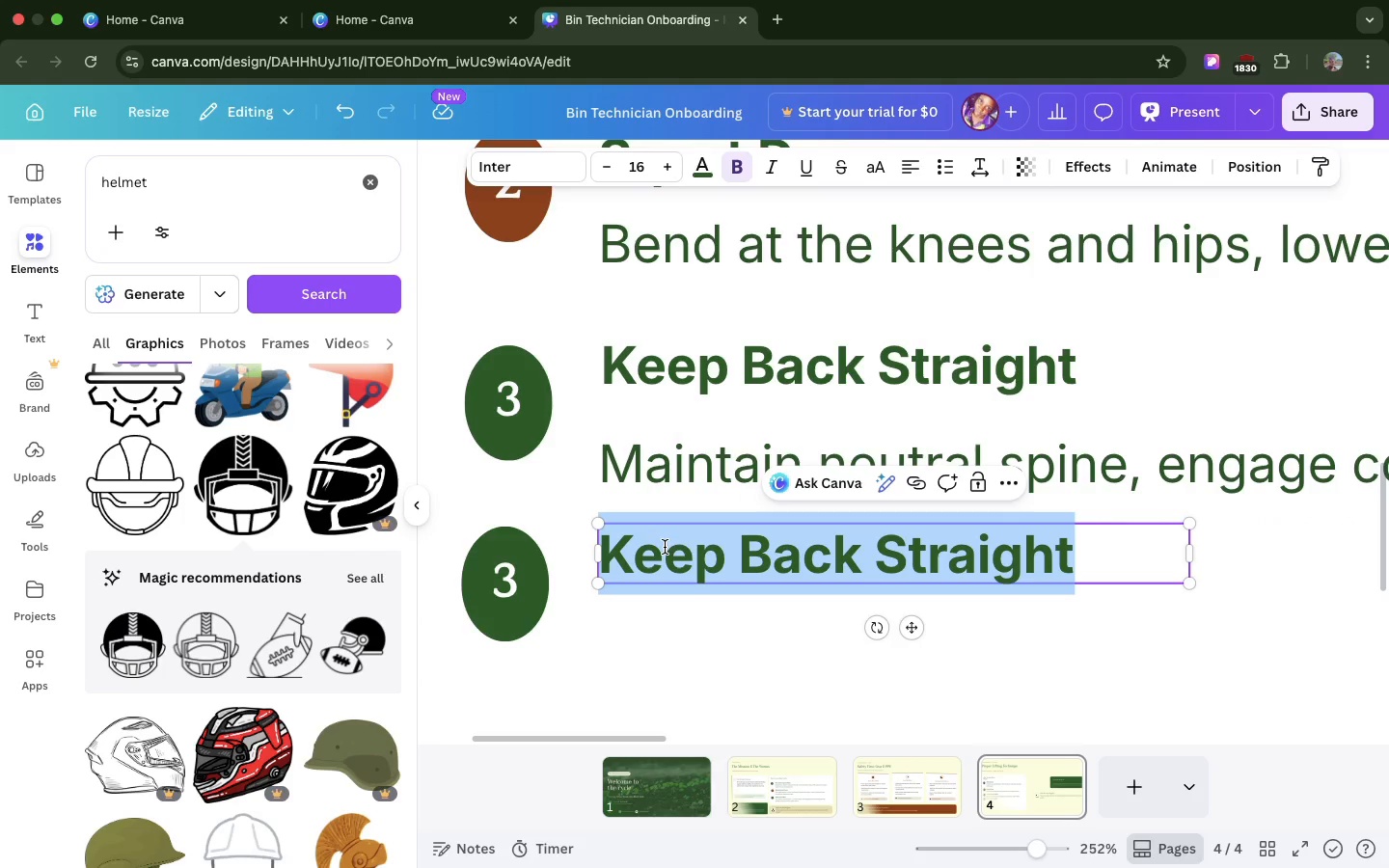 
triple_click([665, 547])
 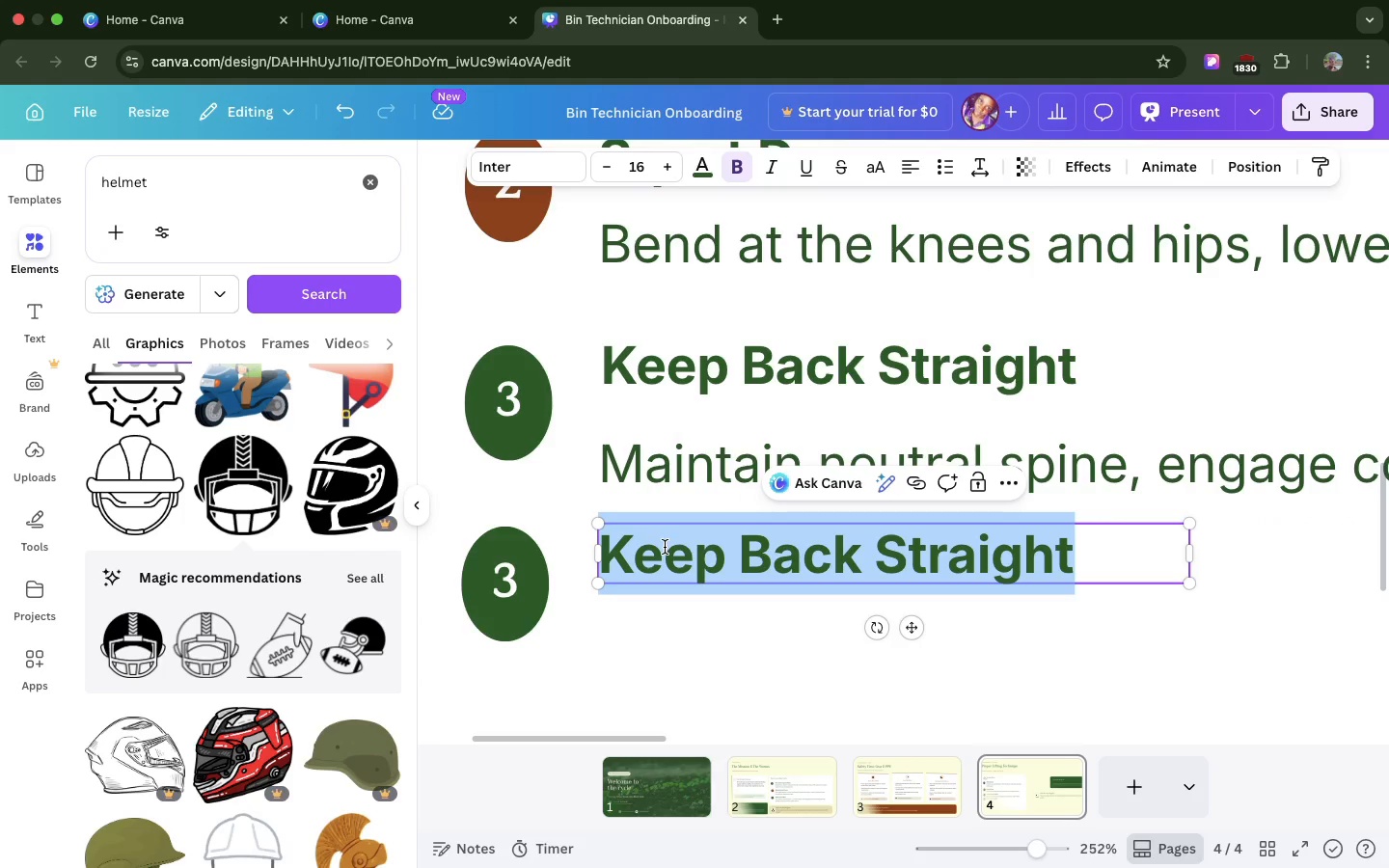 
key(Meta+CommandLeft)
 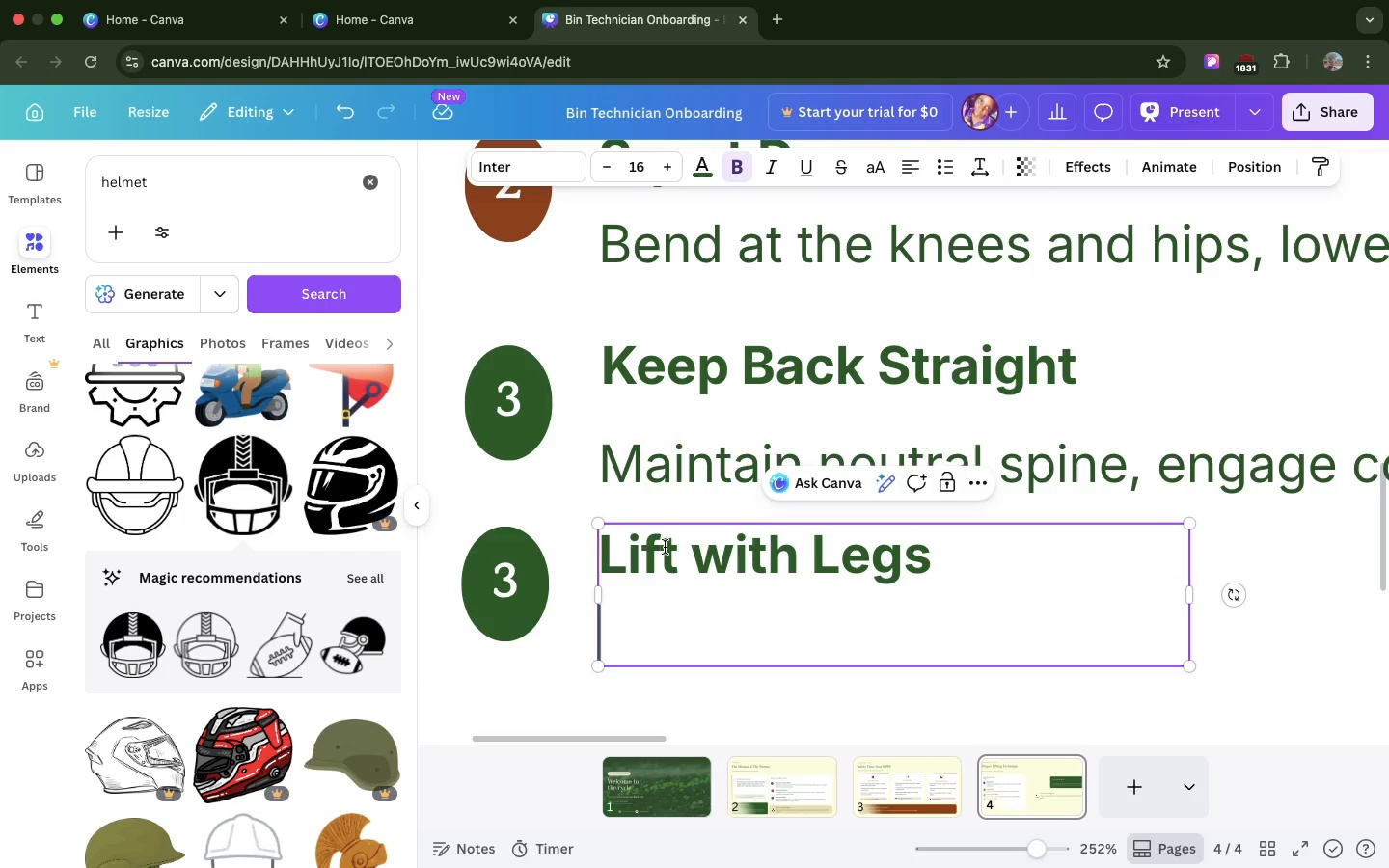 
key(Meta+V)
 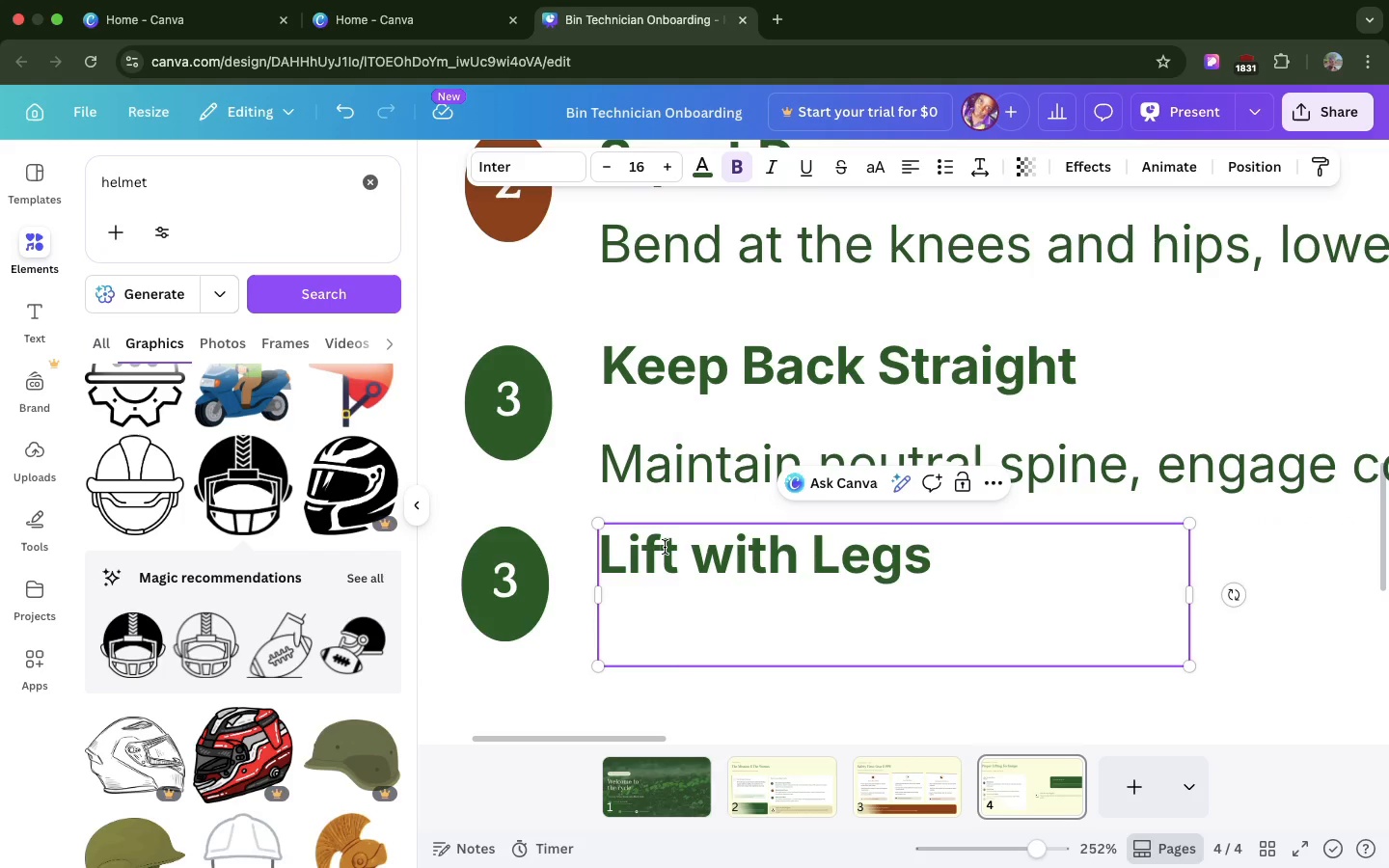 
key(Backspace)
 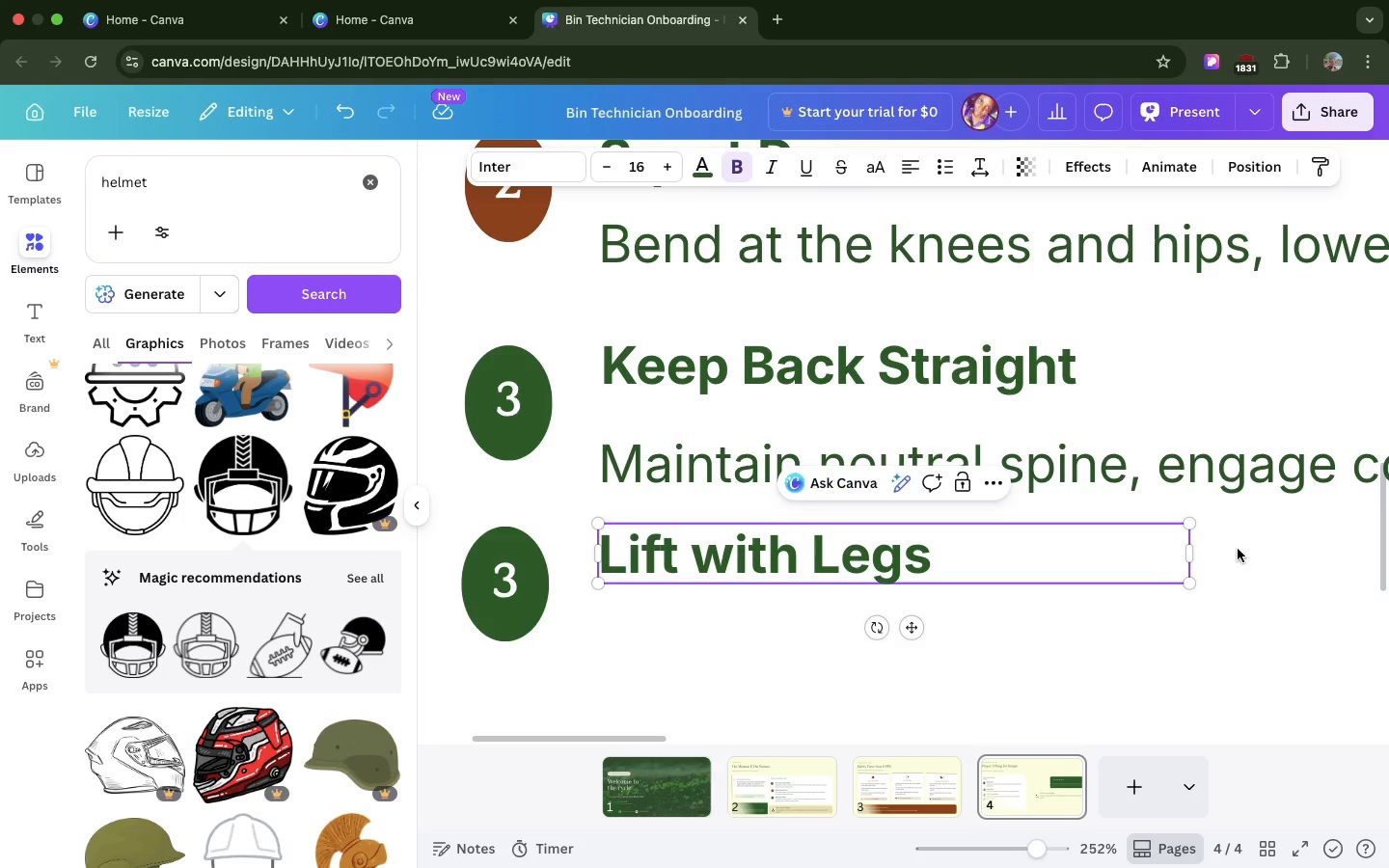 
left_click([1239, 550])
 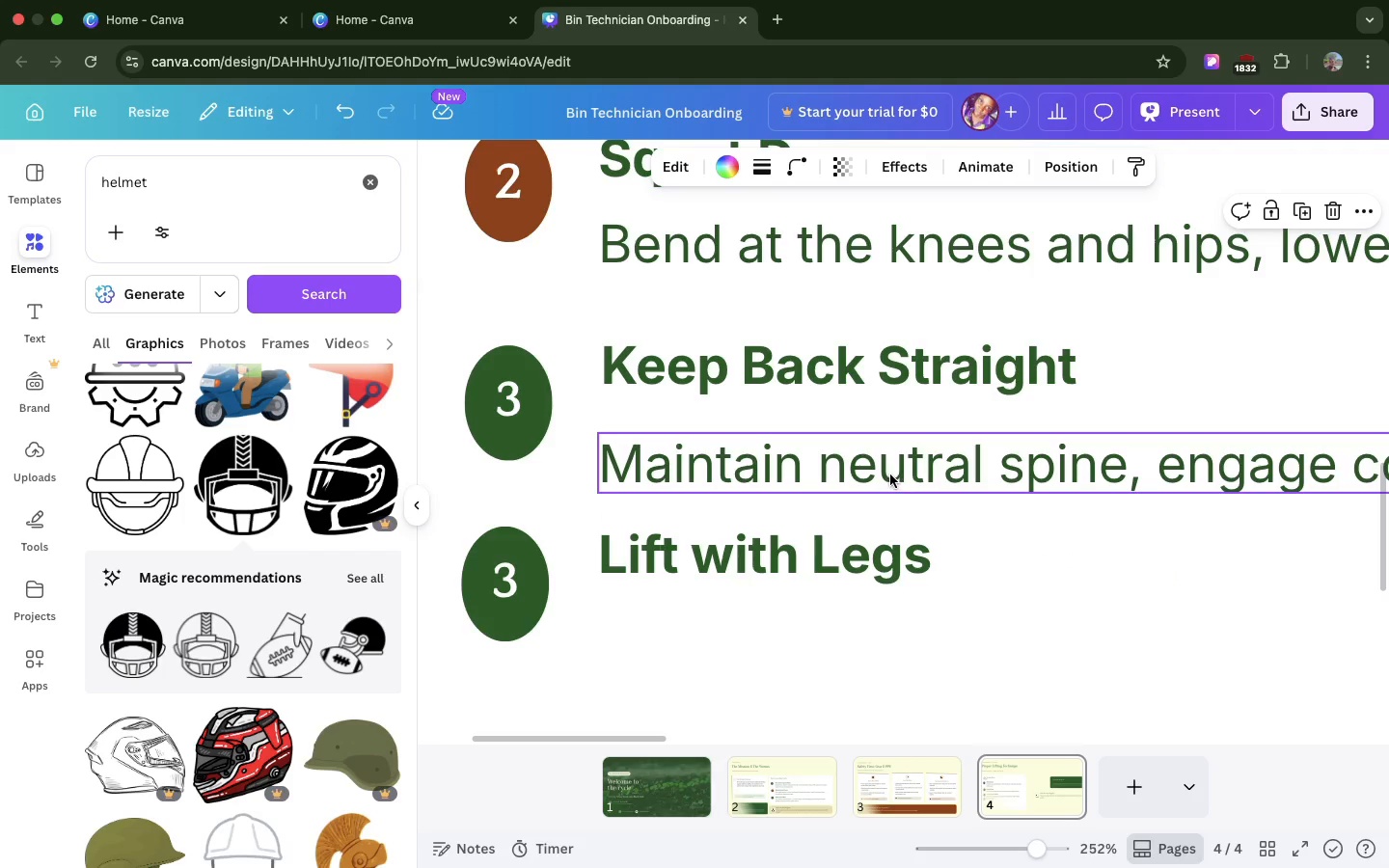 
left_click([890, 475])
 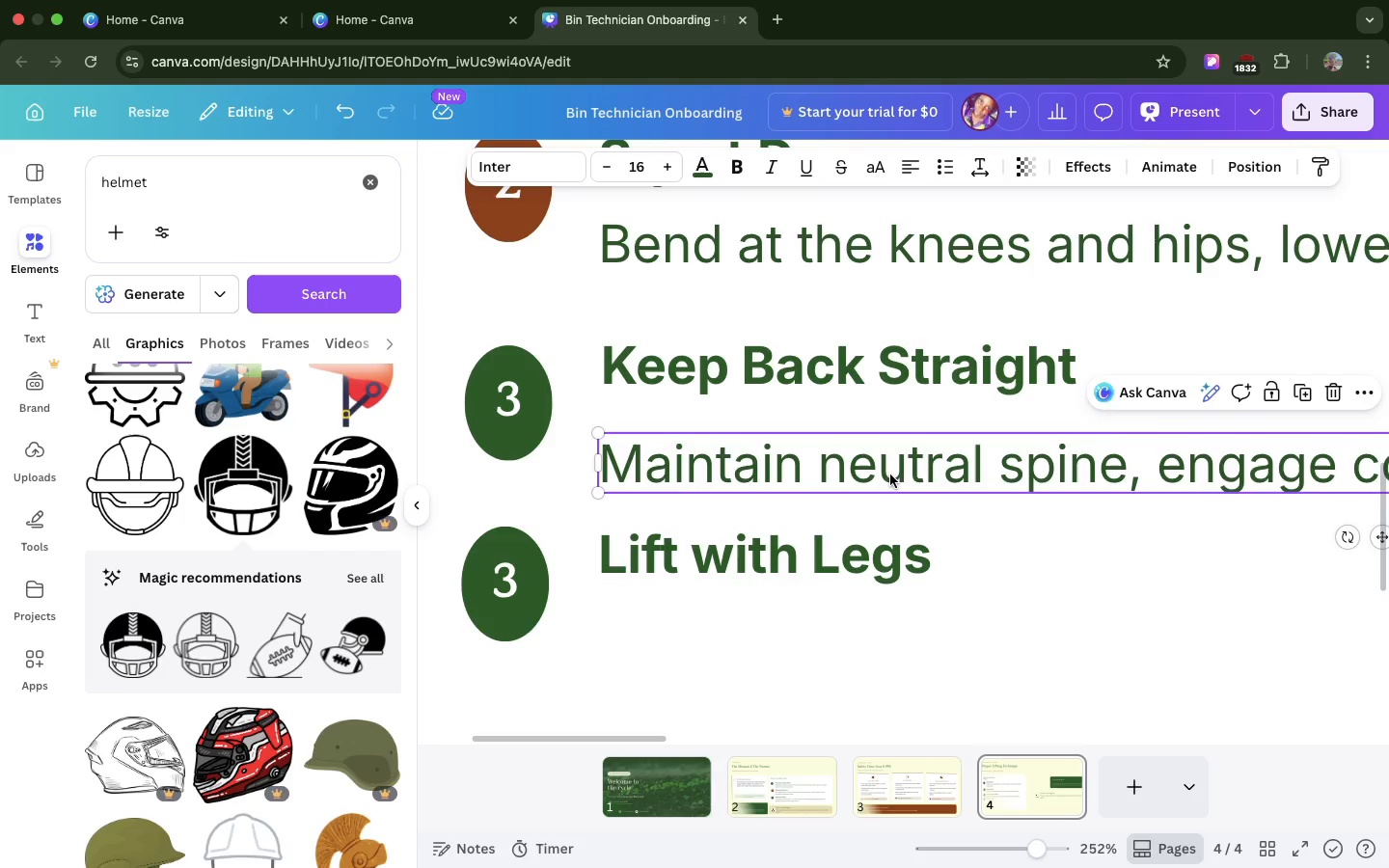 
key(Meta+D)
 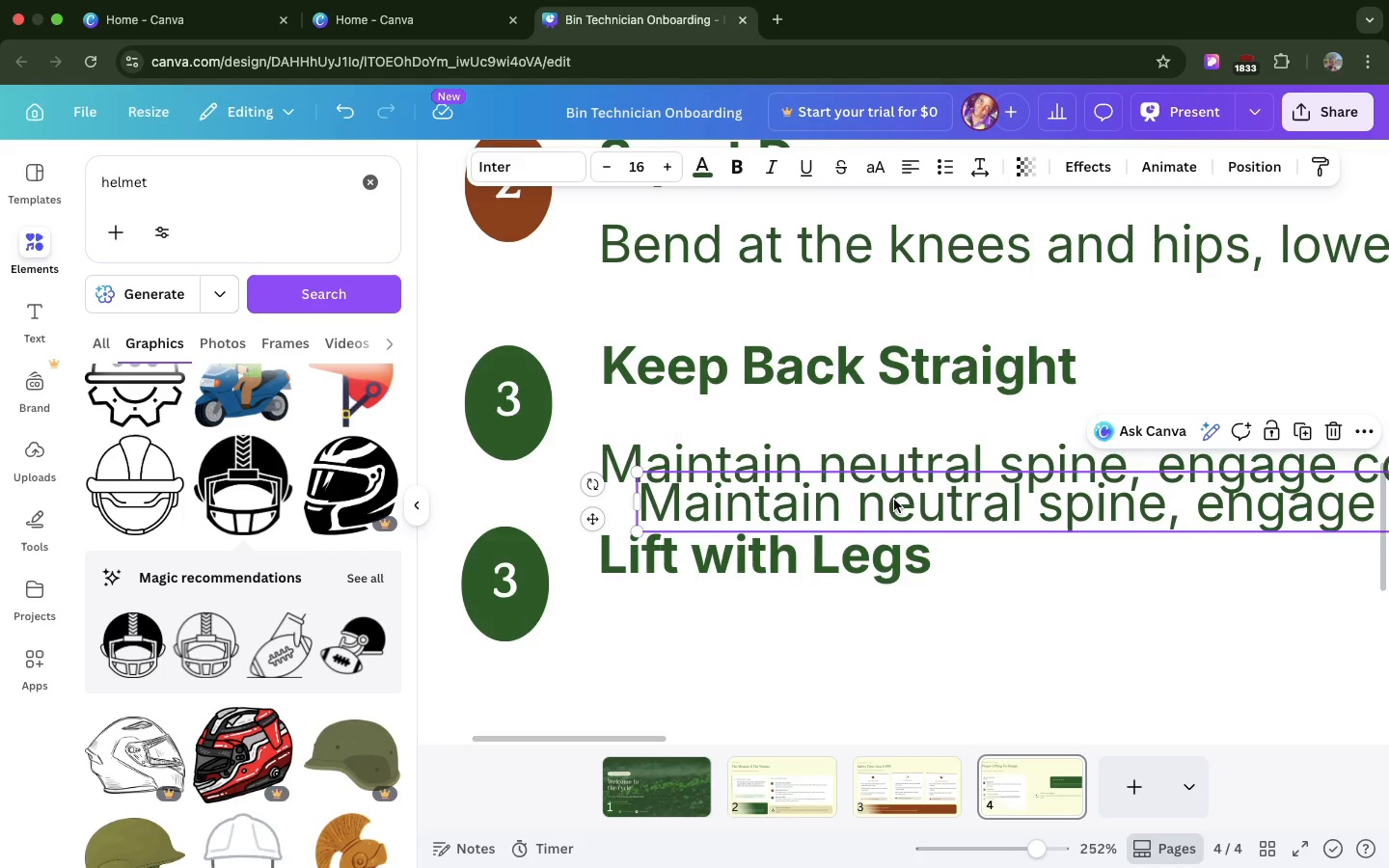 
left_click_drag(start_coordinate=[894, 500], to_coordinate=[858, 618])
 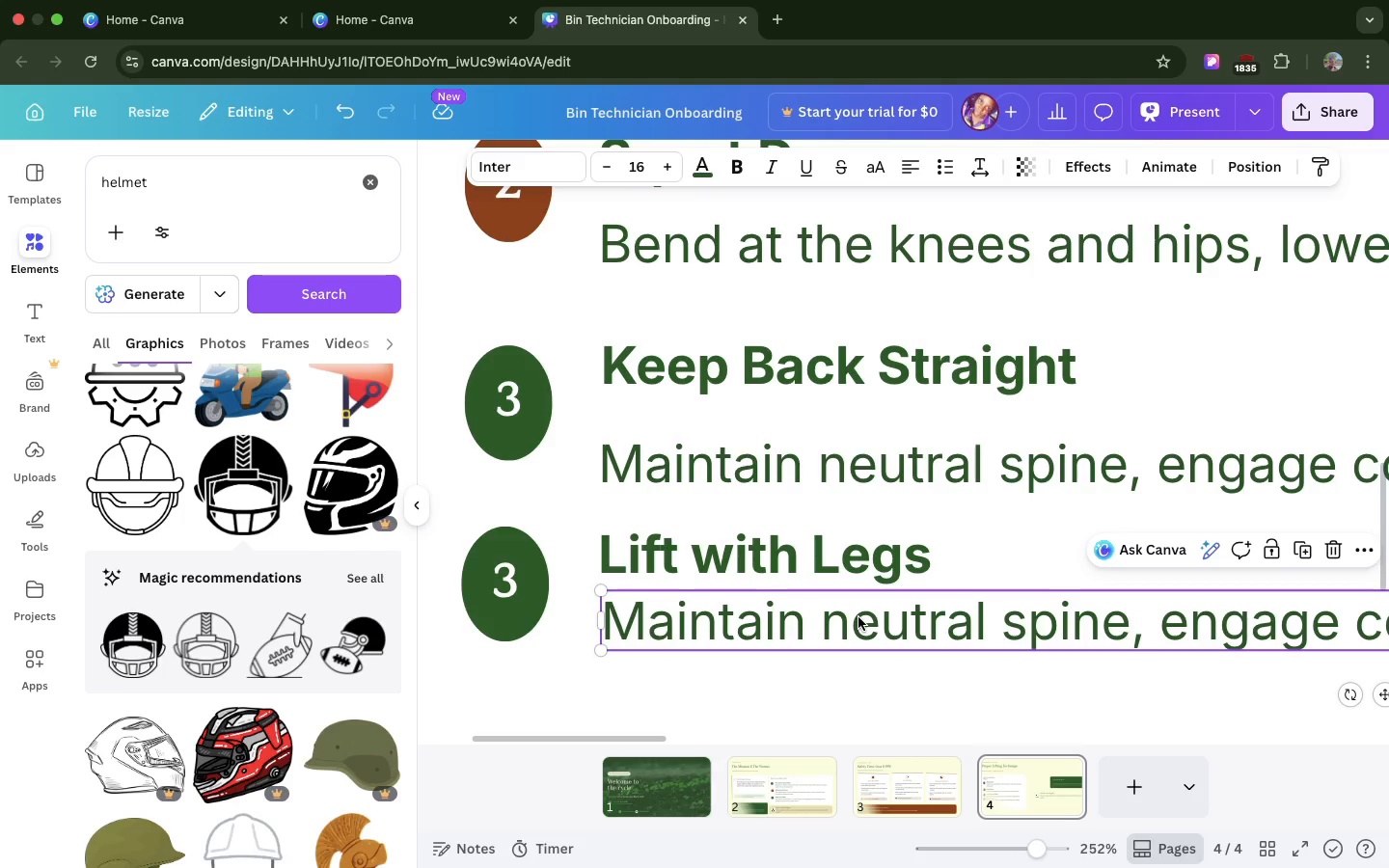 
double_click([858, 617])
 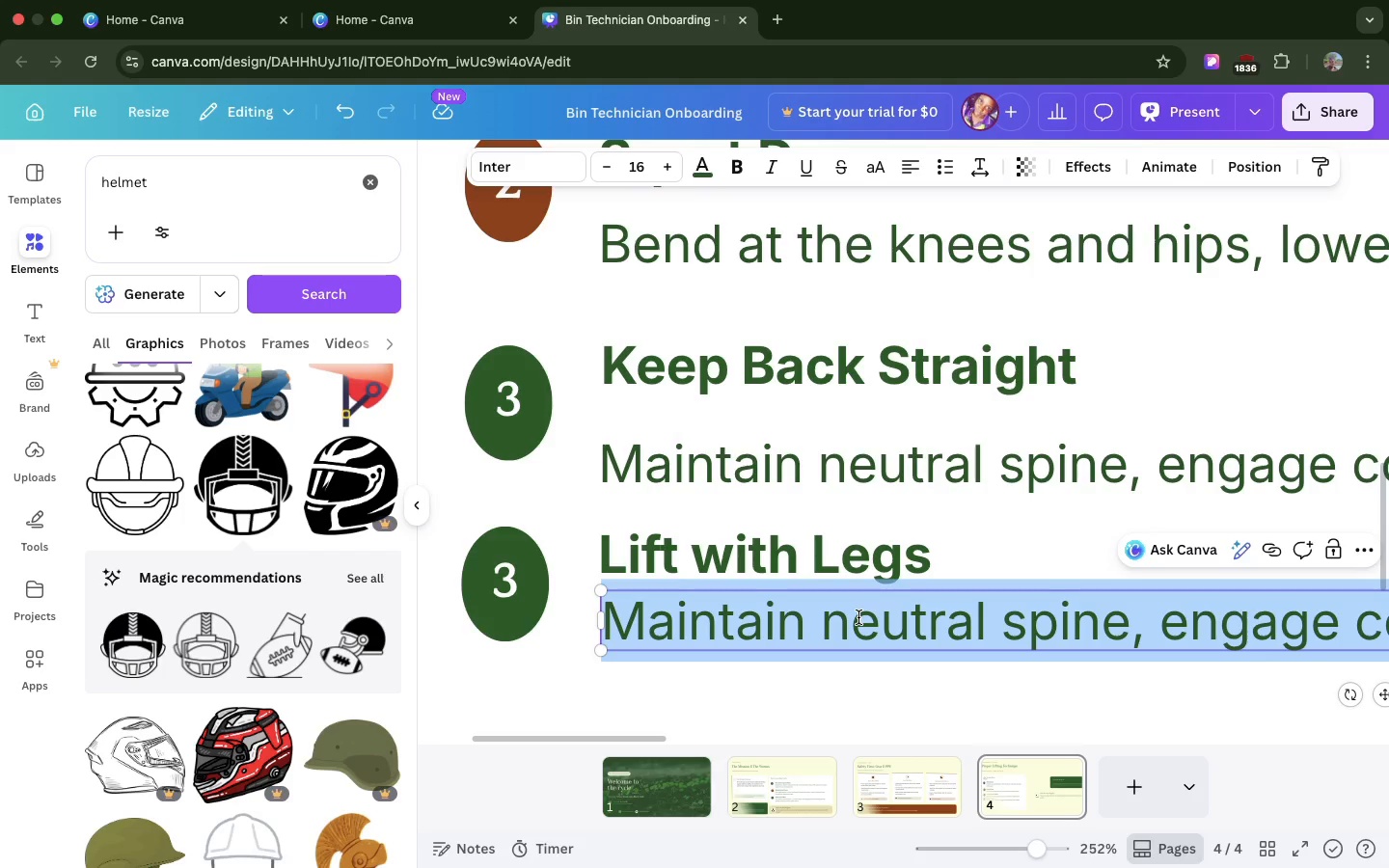 
key(Meta+V)
 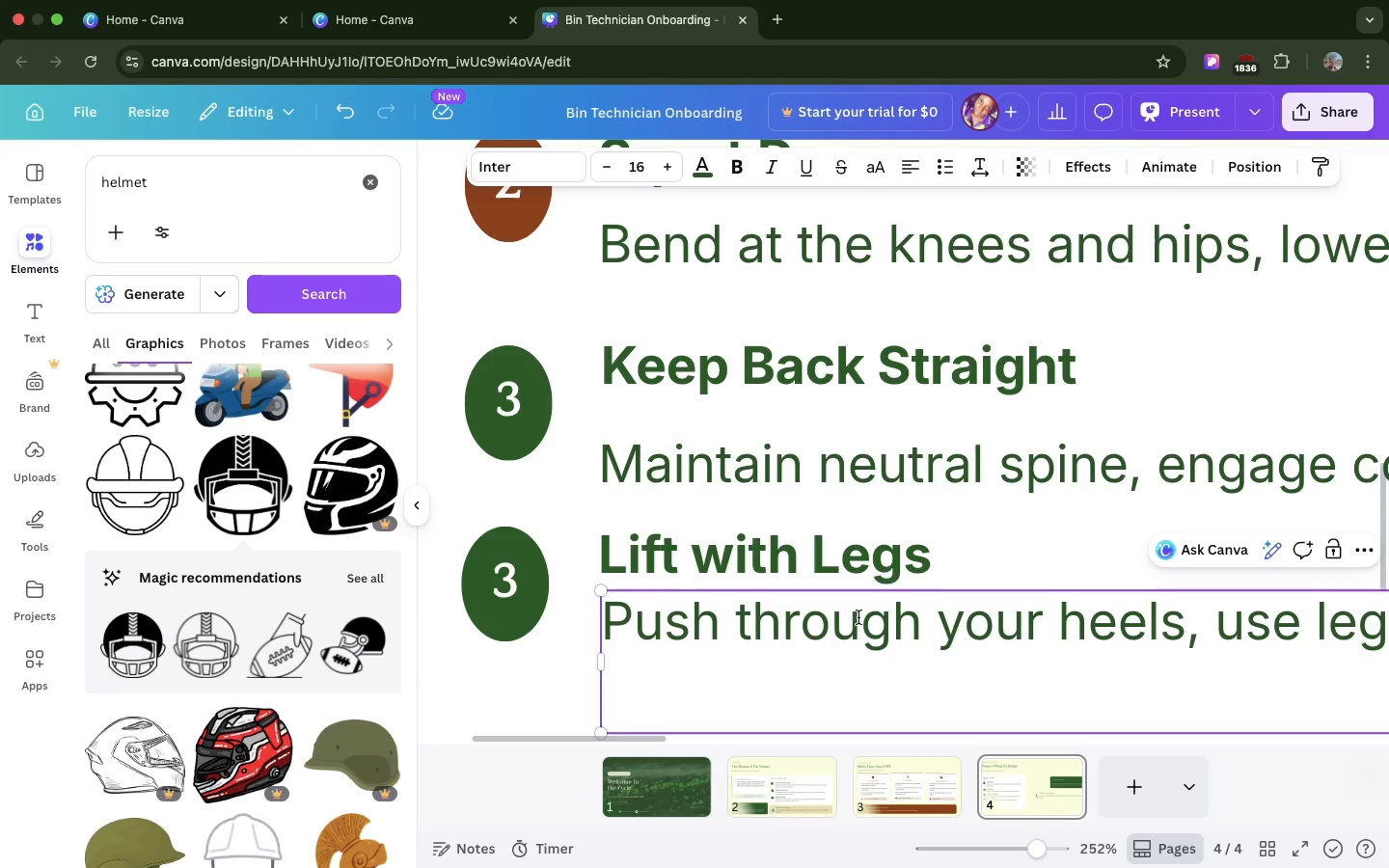 
key(Backspace)
 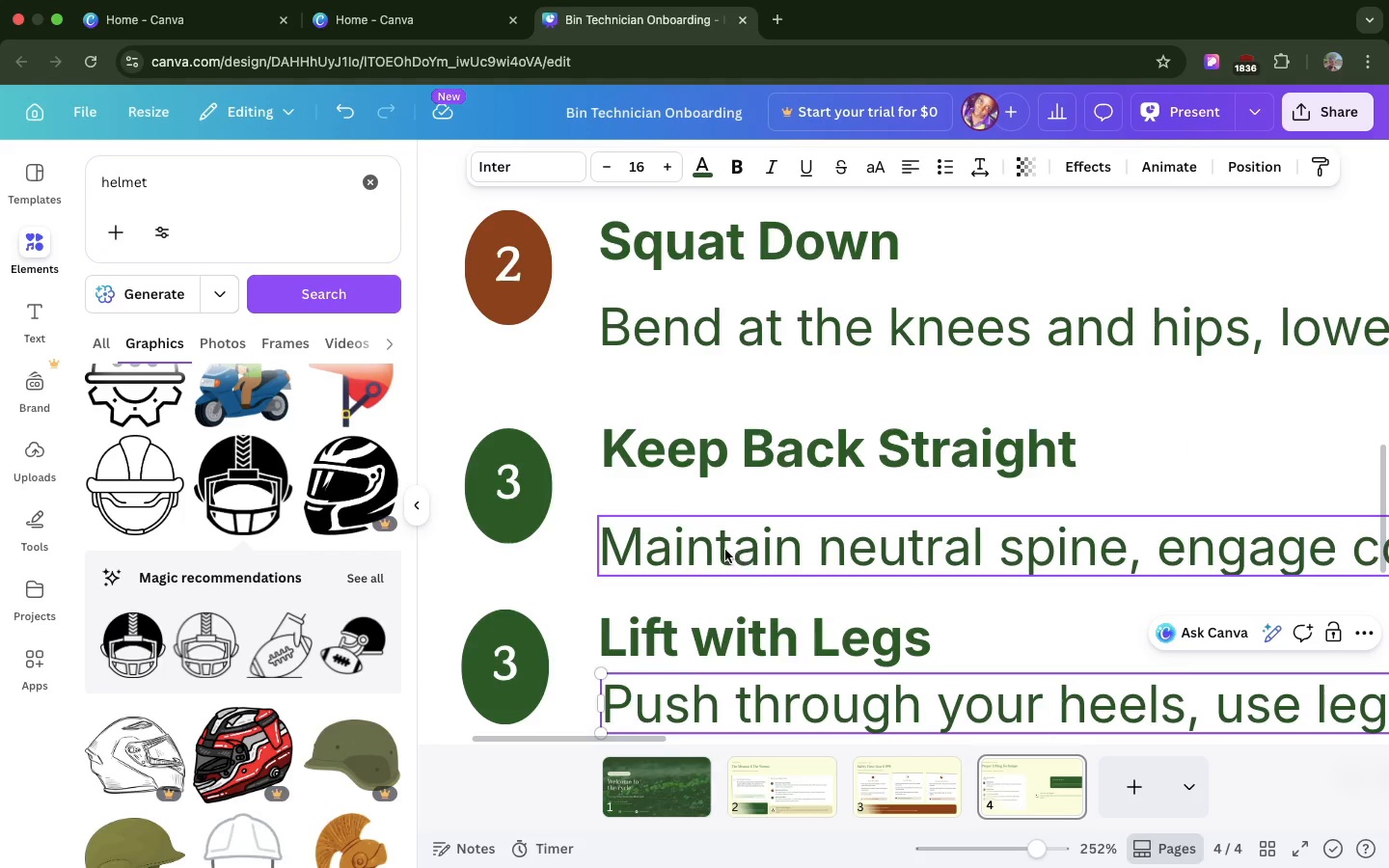 
scroll: coordinate [725, 550], scroll_direction: down, amount: 12.0
 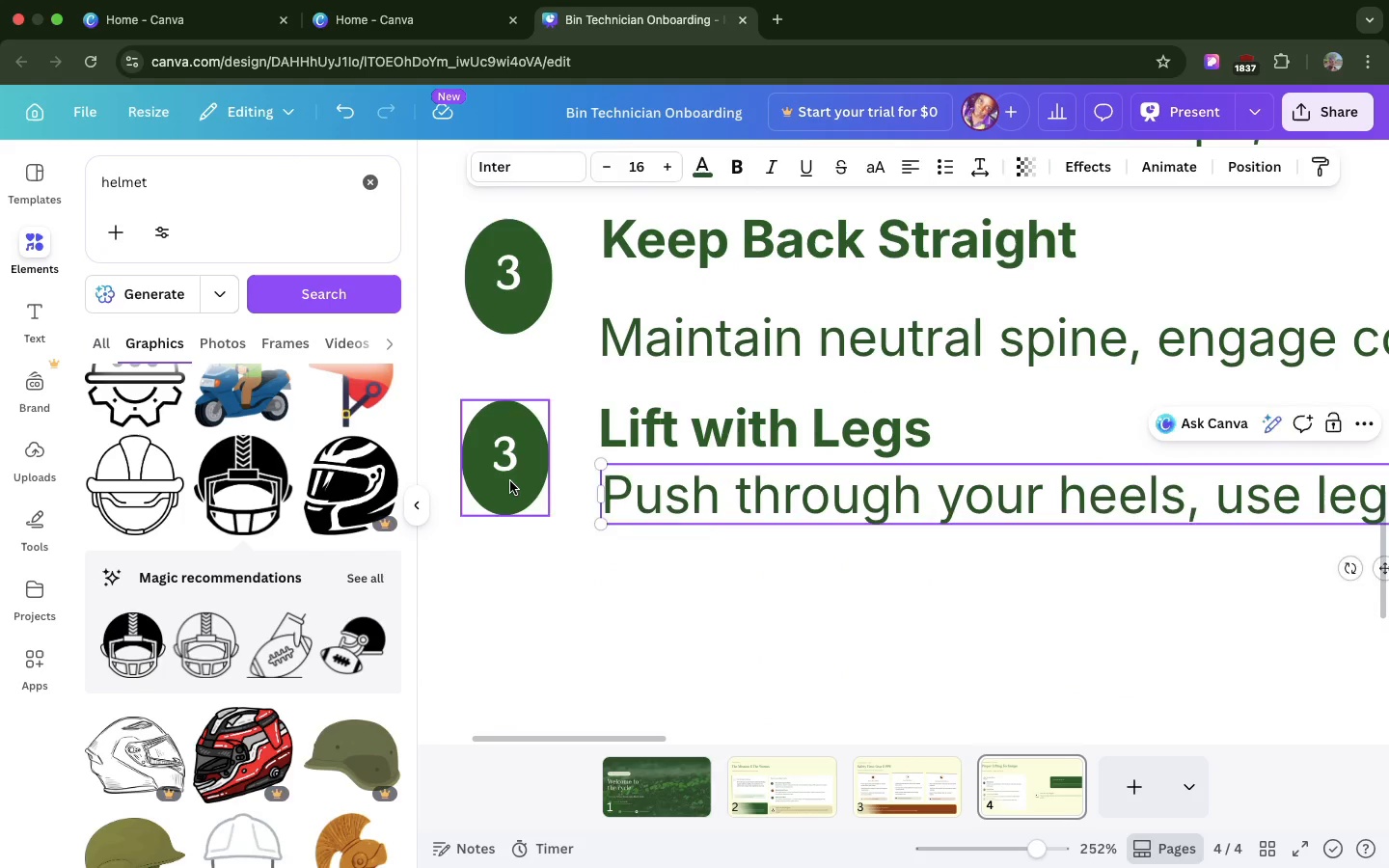 
left_click([510, 481])
 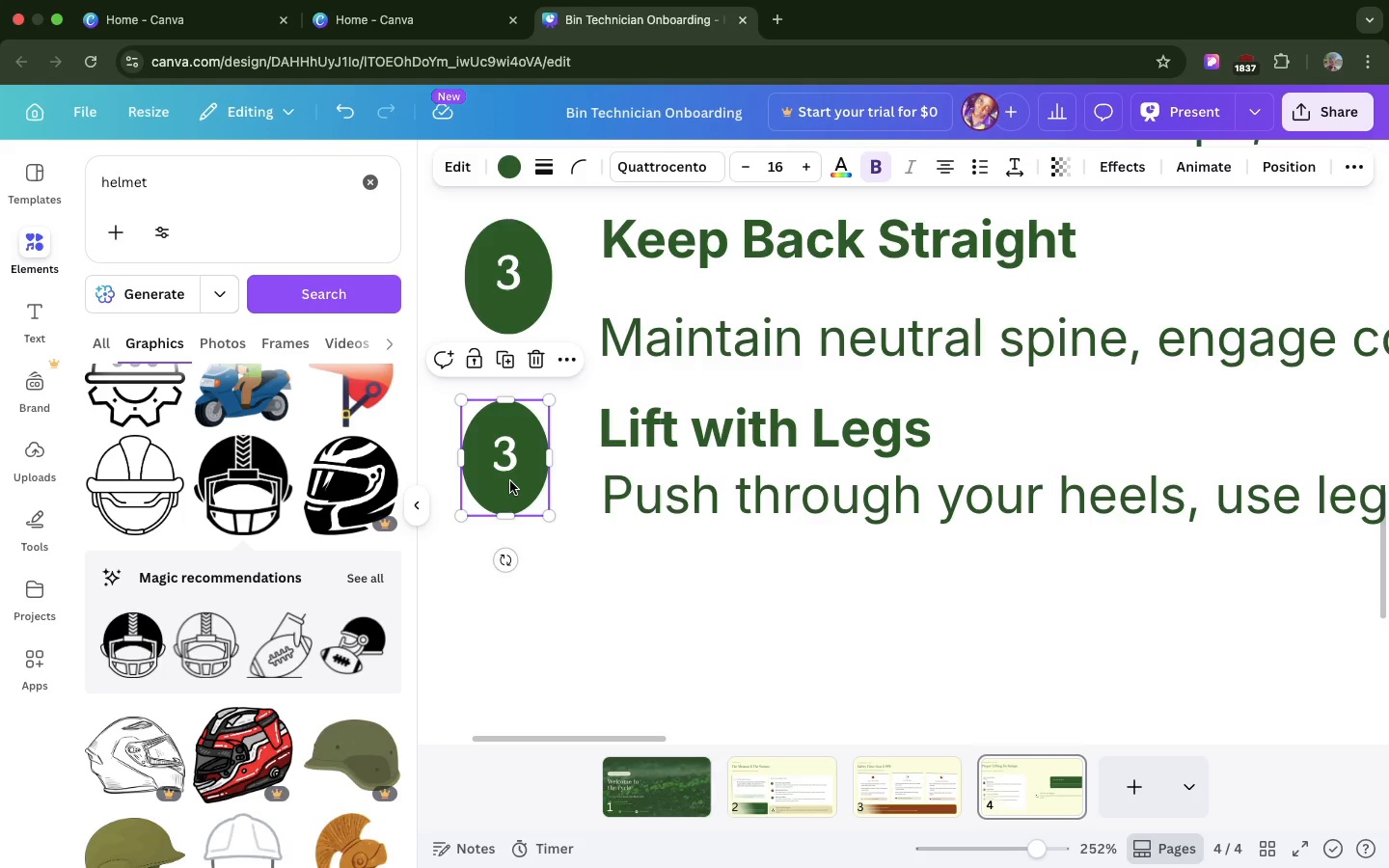 
key(Meta+D)
 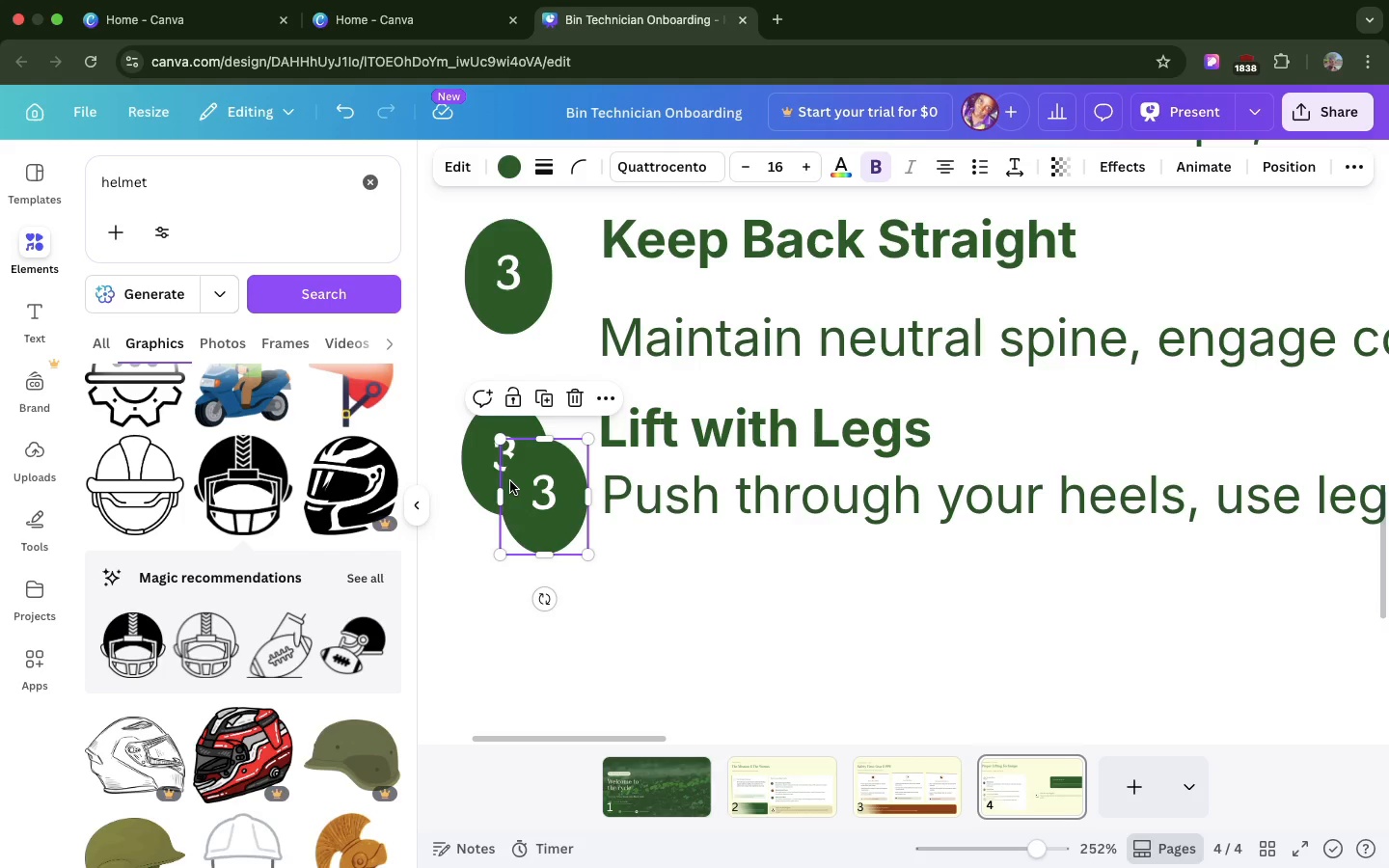 
left_click_drag(start_coordinate=[510, 481], to_coordinate=[478, 606])
 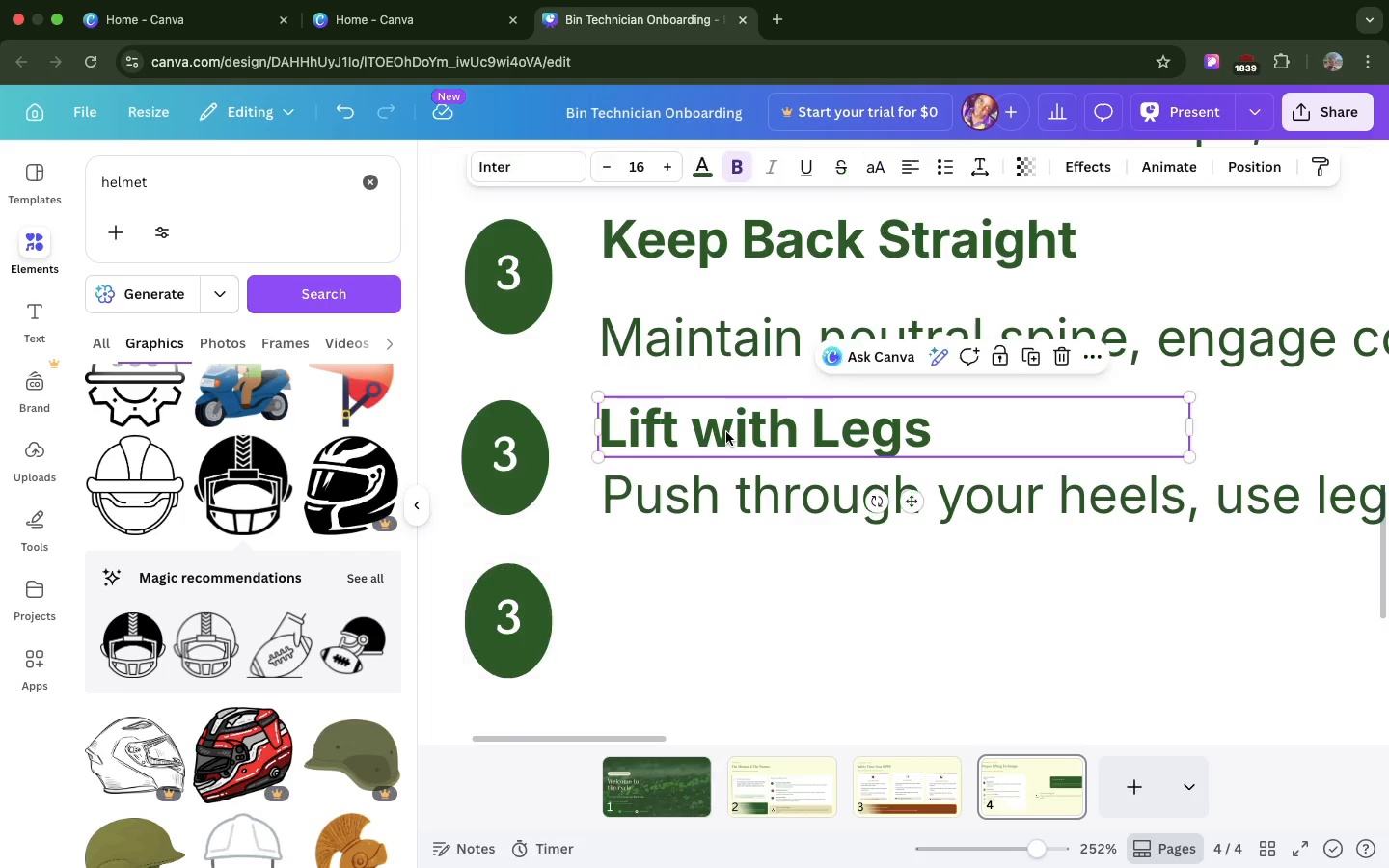 
left_click([726, 432])
 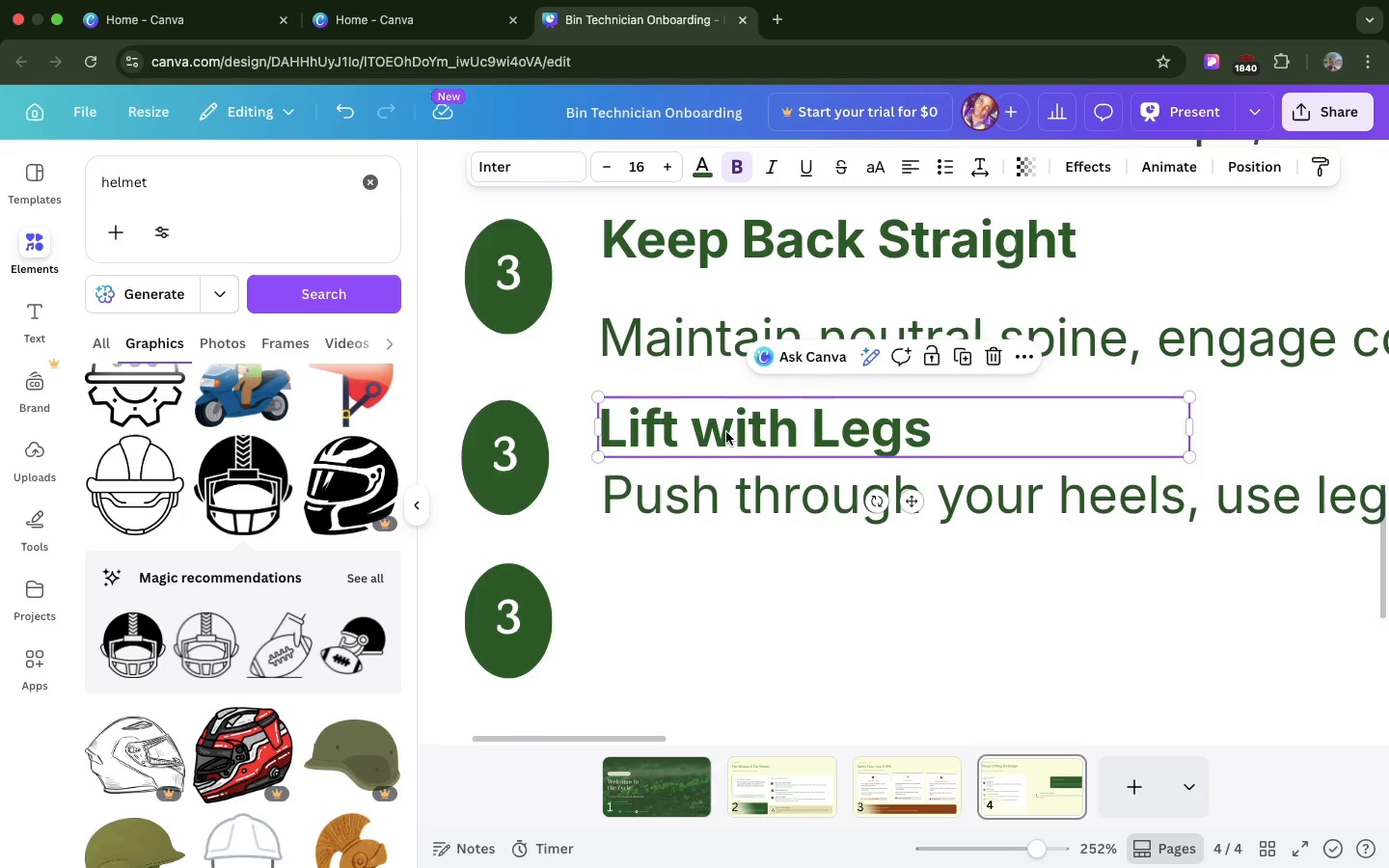 
key(Meta+D)
 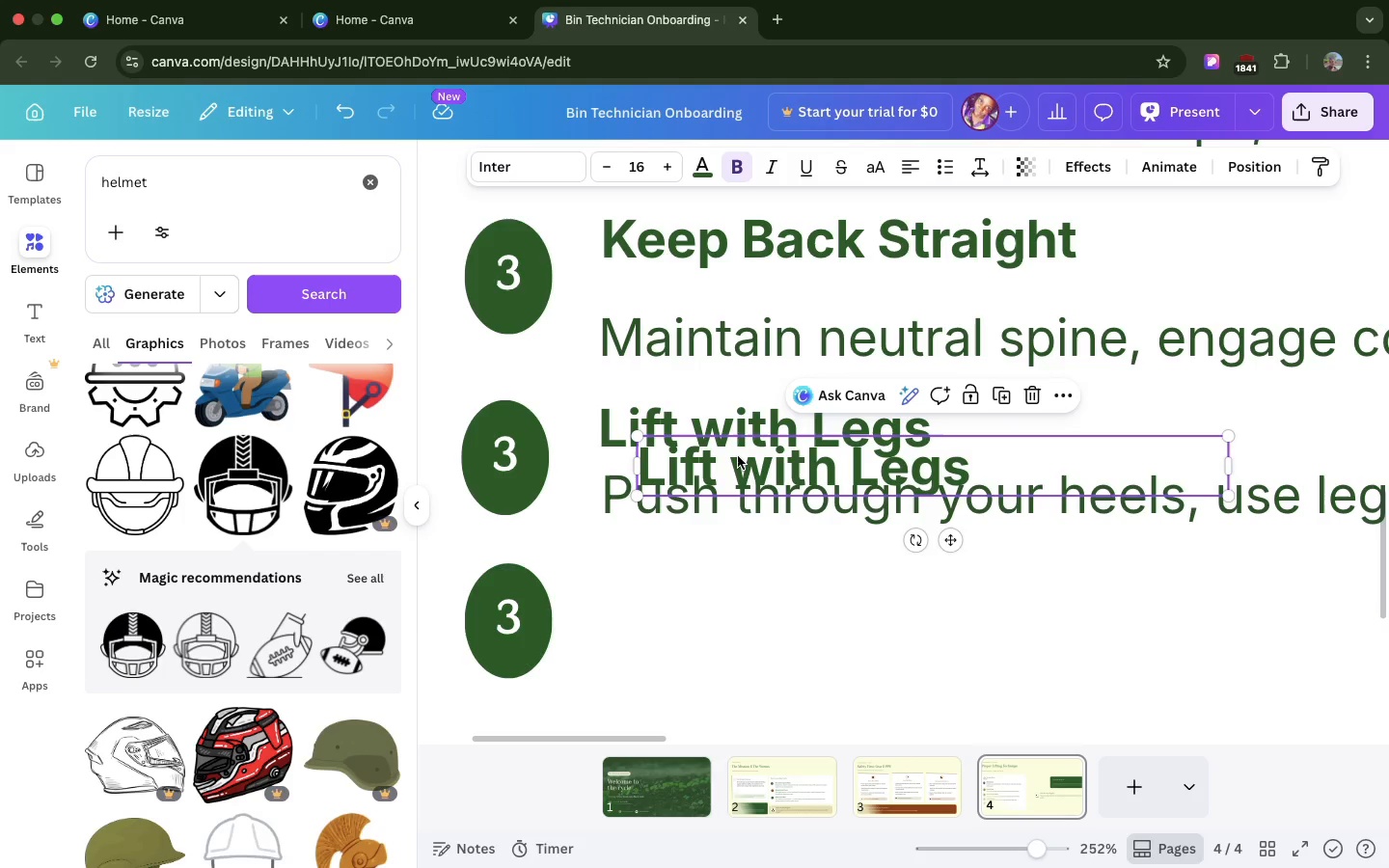 
left_click_drag(start_coordinate=[738, 456], to_coordinate=[701, 570])
 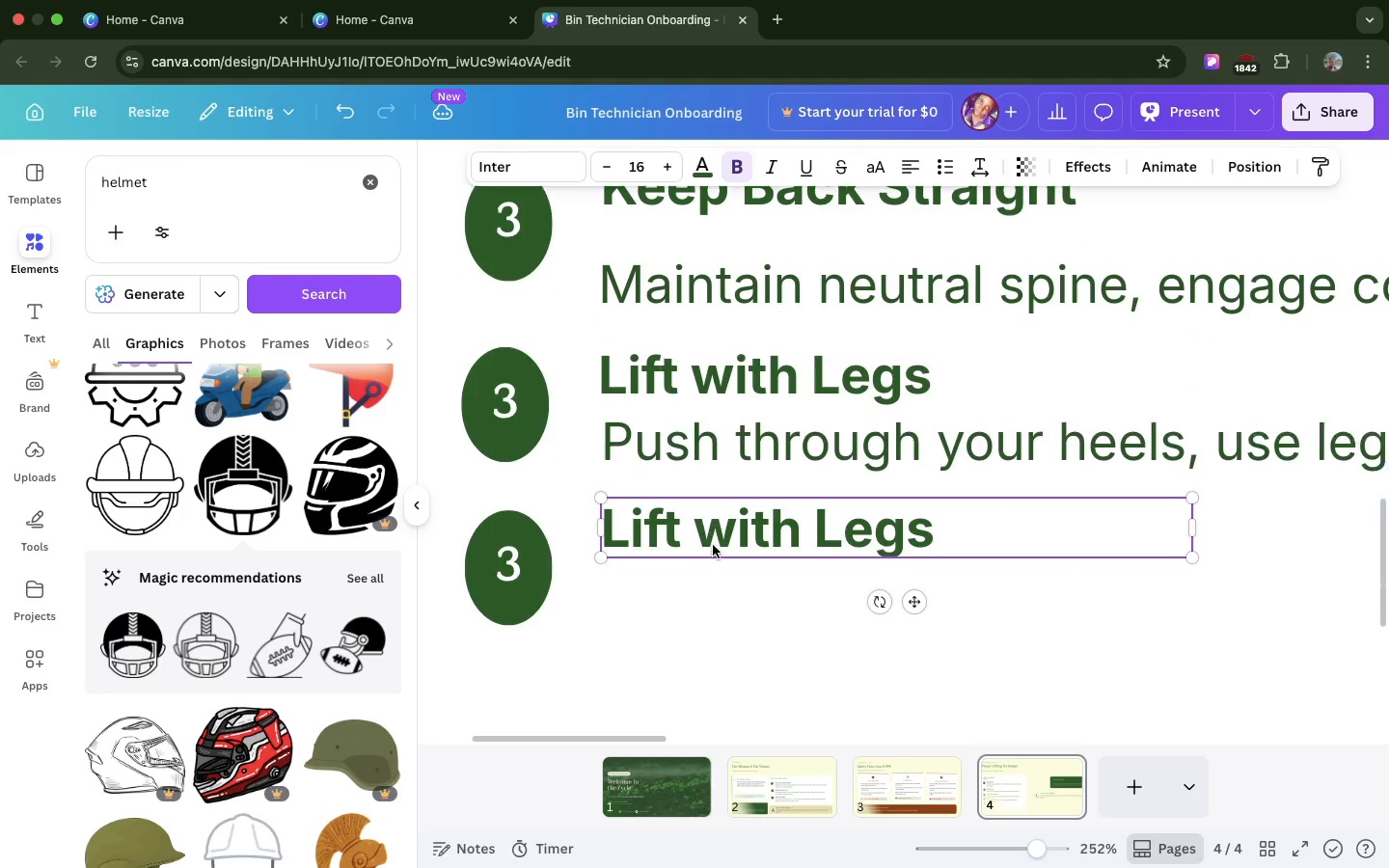 
scroll: coordinate [694, 526], scroll_direction: down, amount: 6.0
 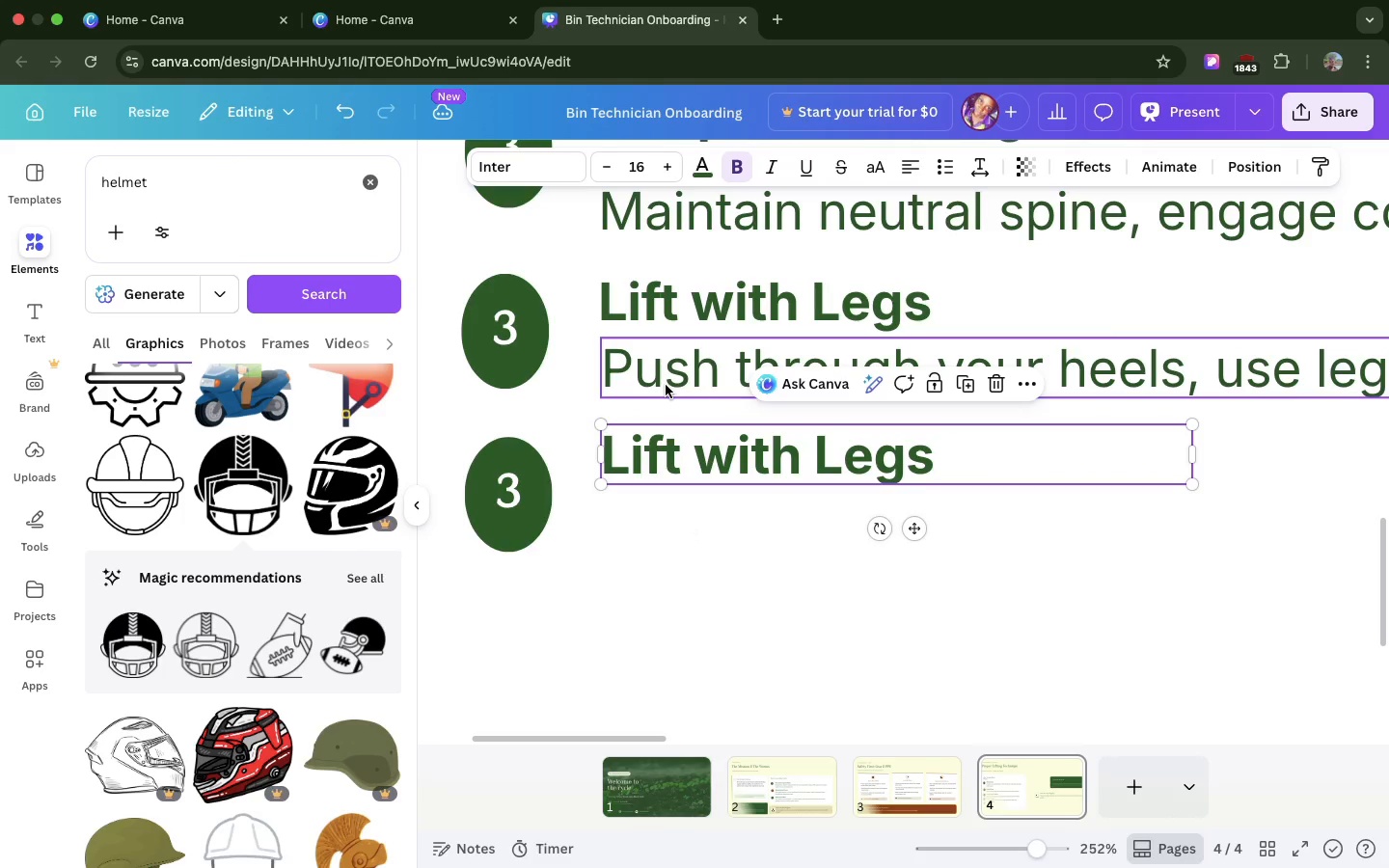 
left_click([666, 385])
 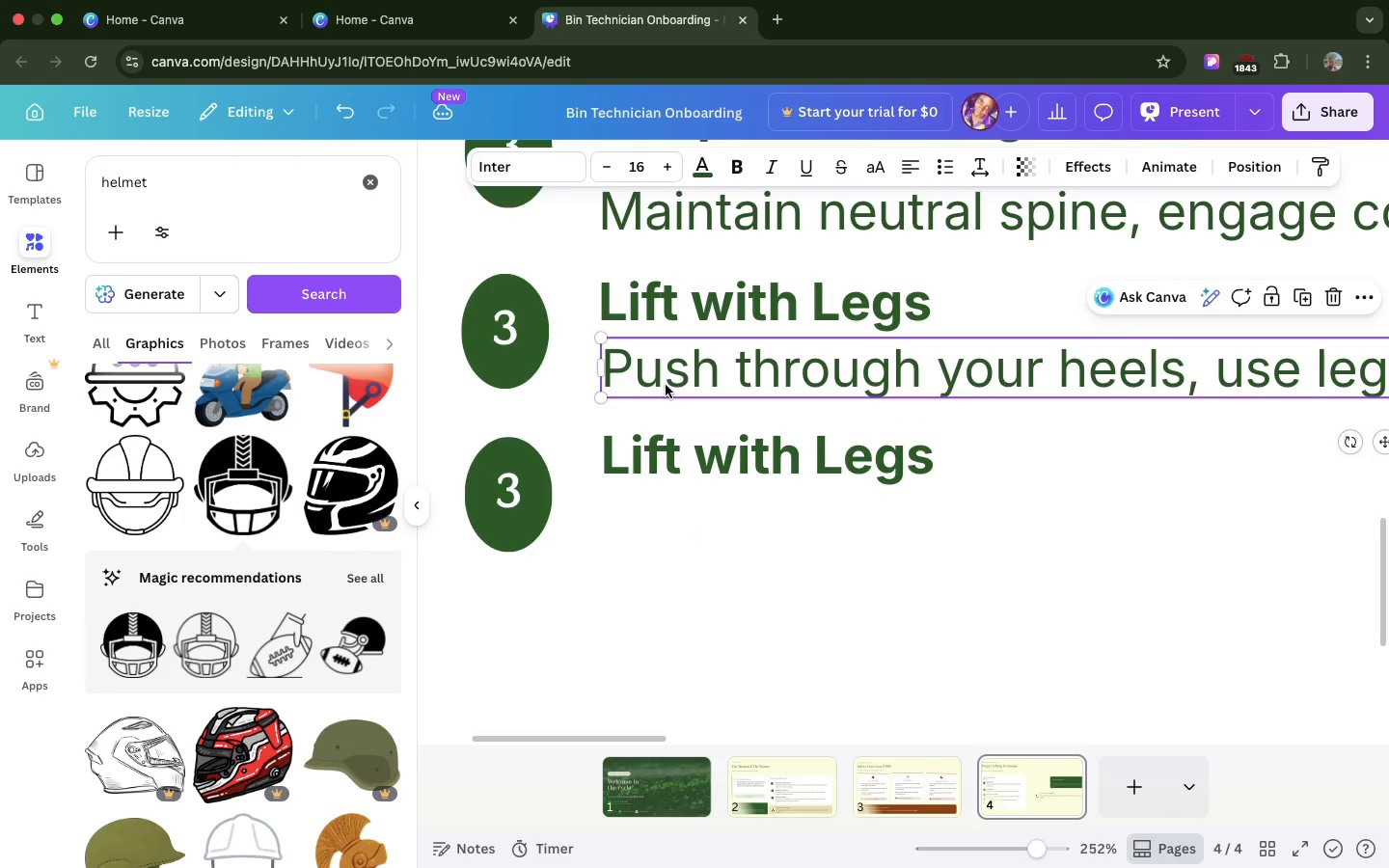 
key(Meta+D)
 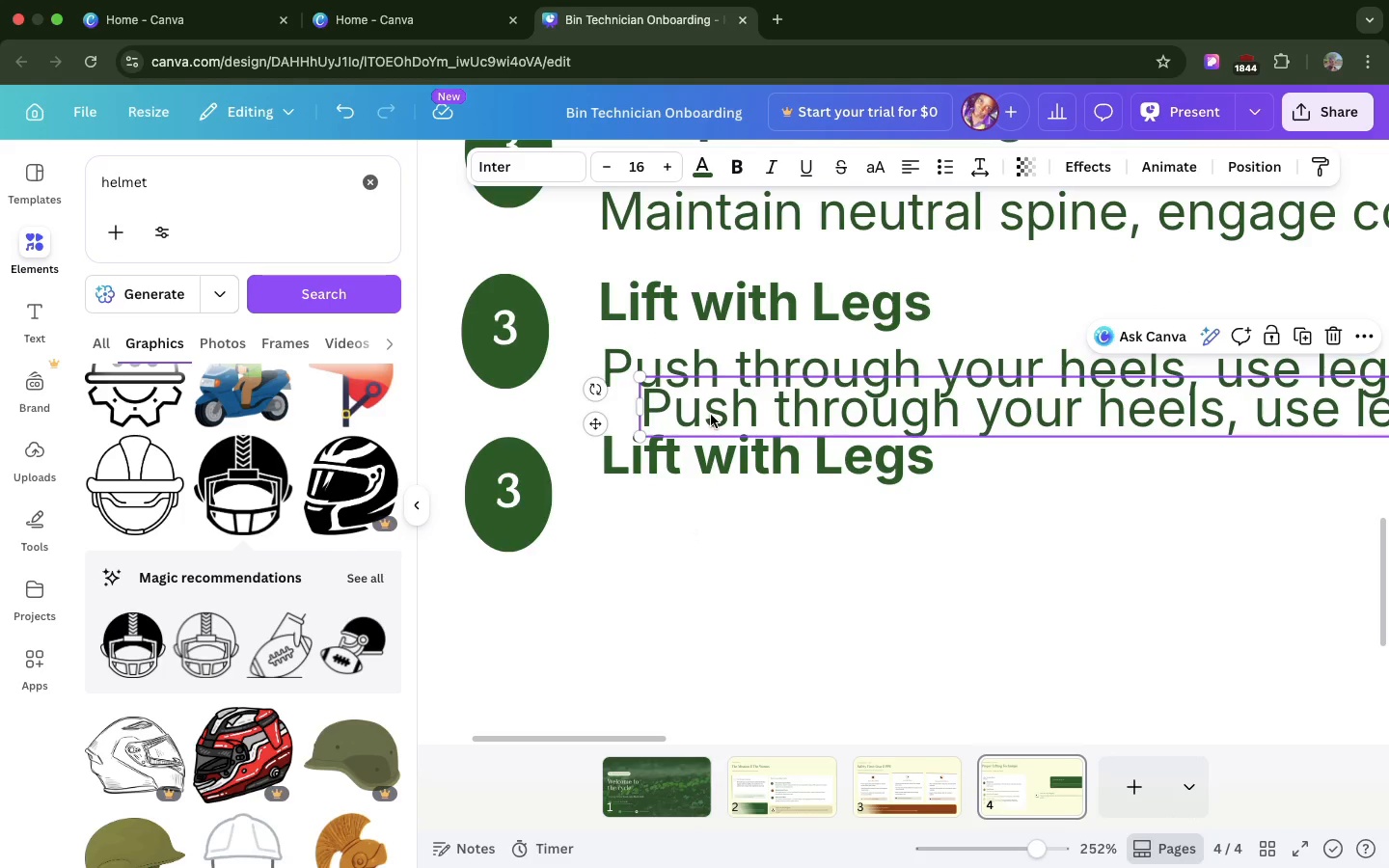 
mouse_move([716, 436])
 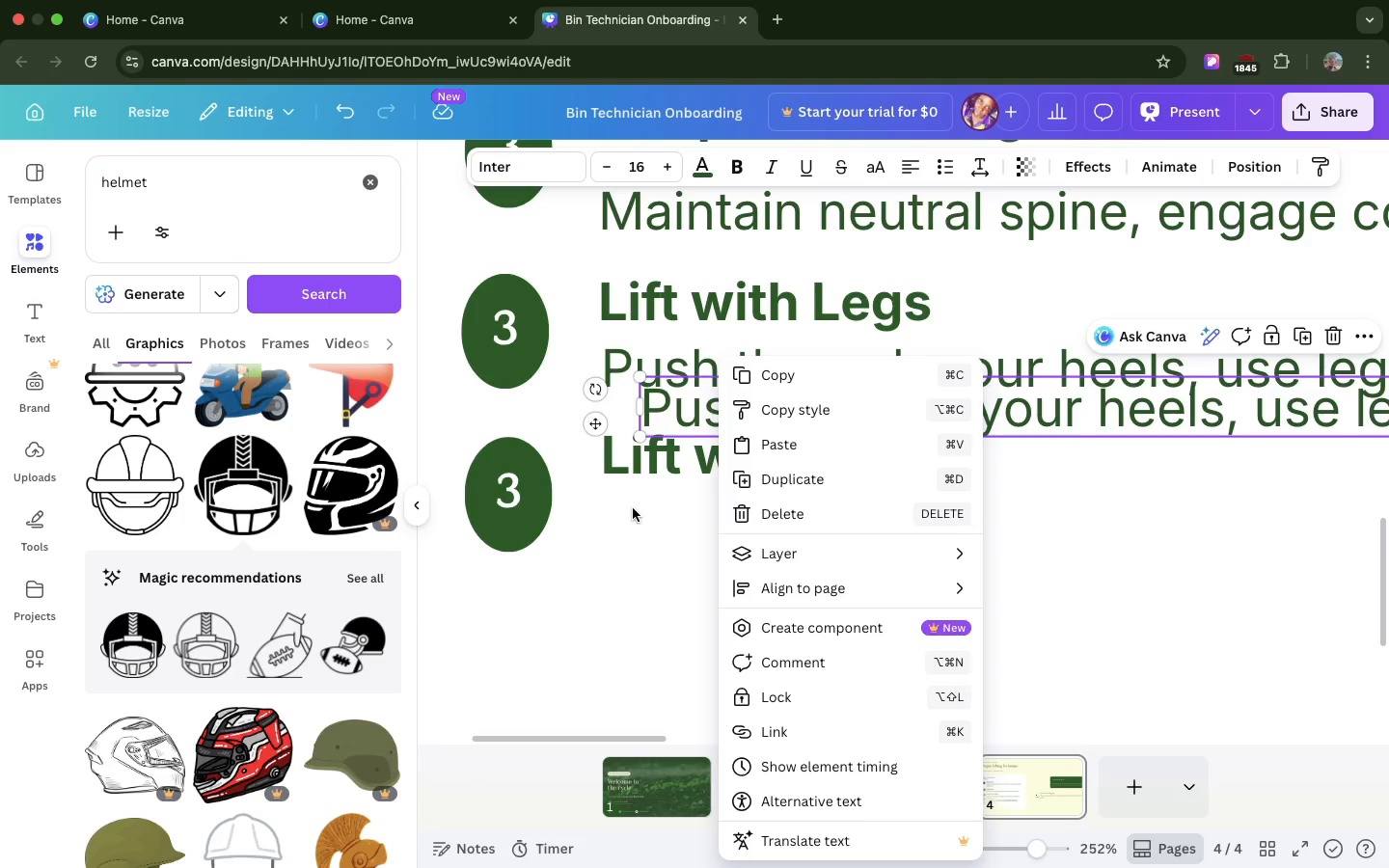 
left_click([633, 508])
 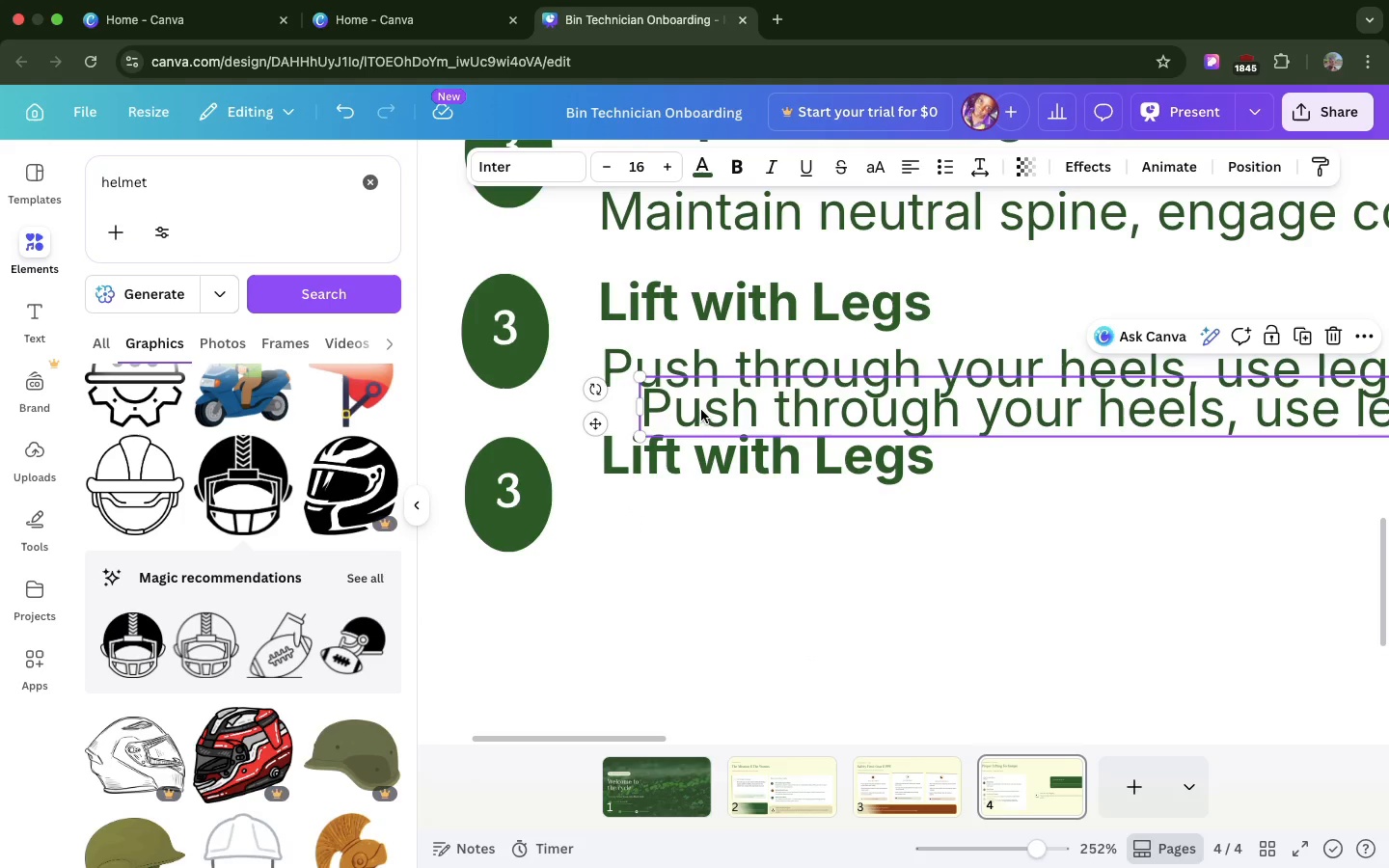 
left_click_drag(start_coordinate=[701, 410], to_coordinate=[659, 532])
 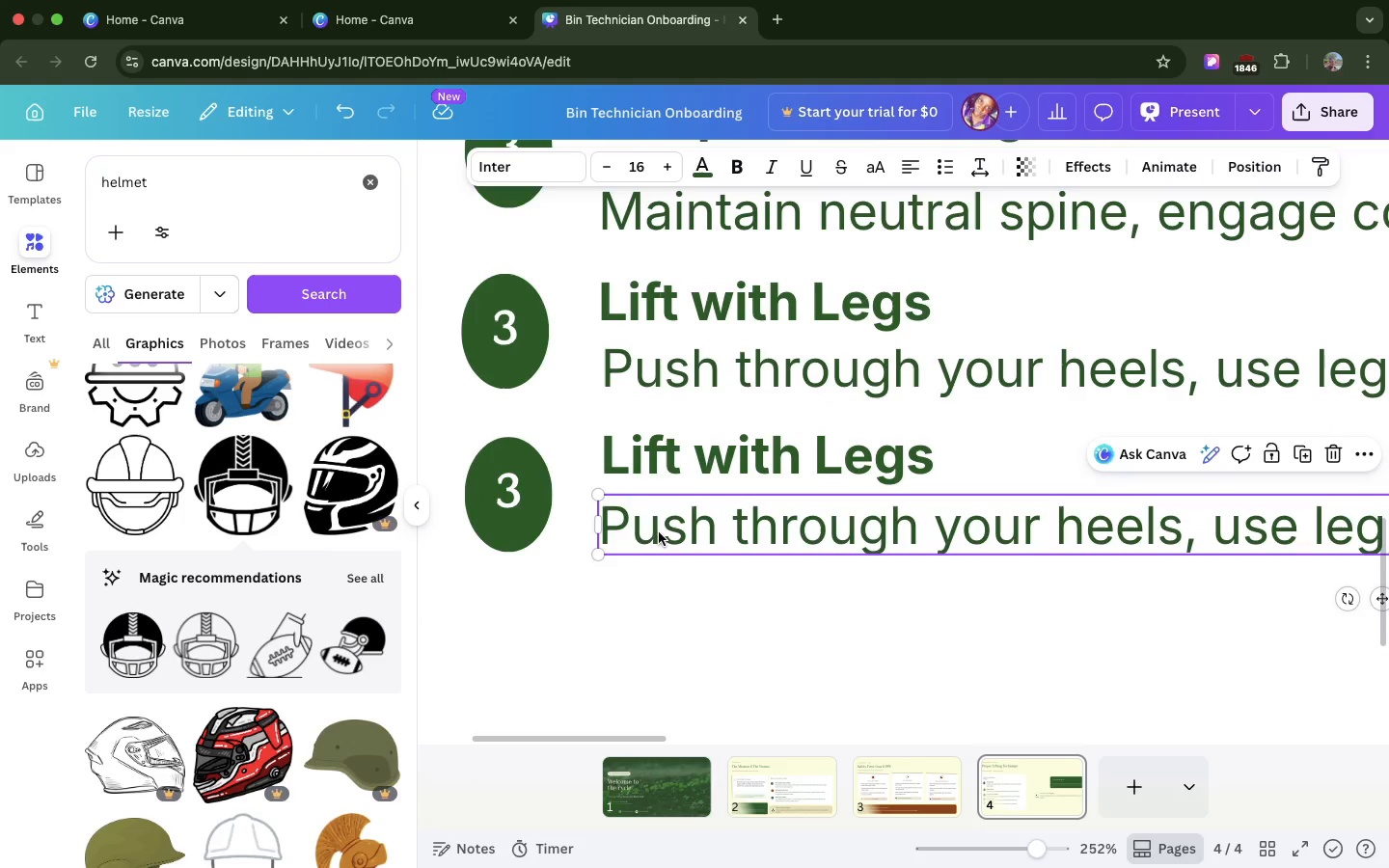 
double_click([690, 473])
 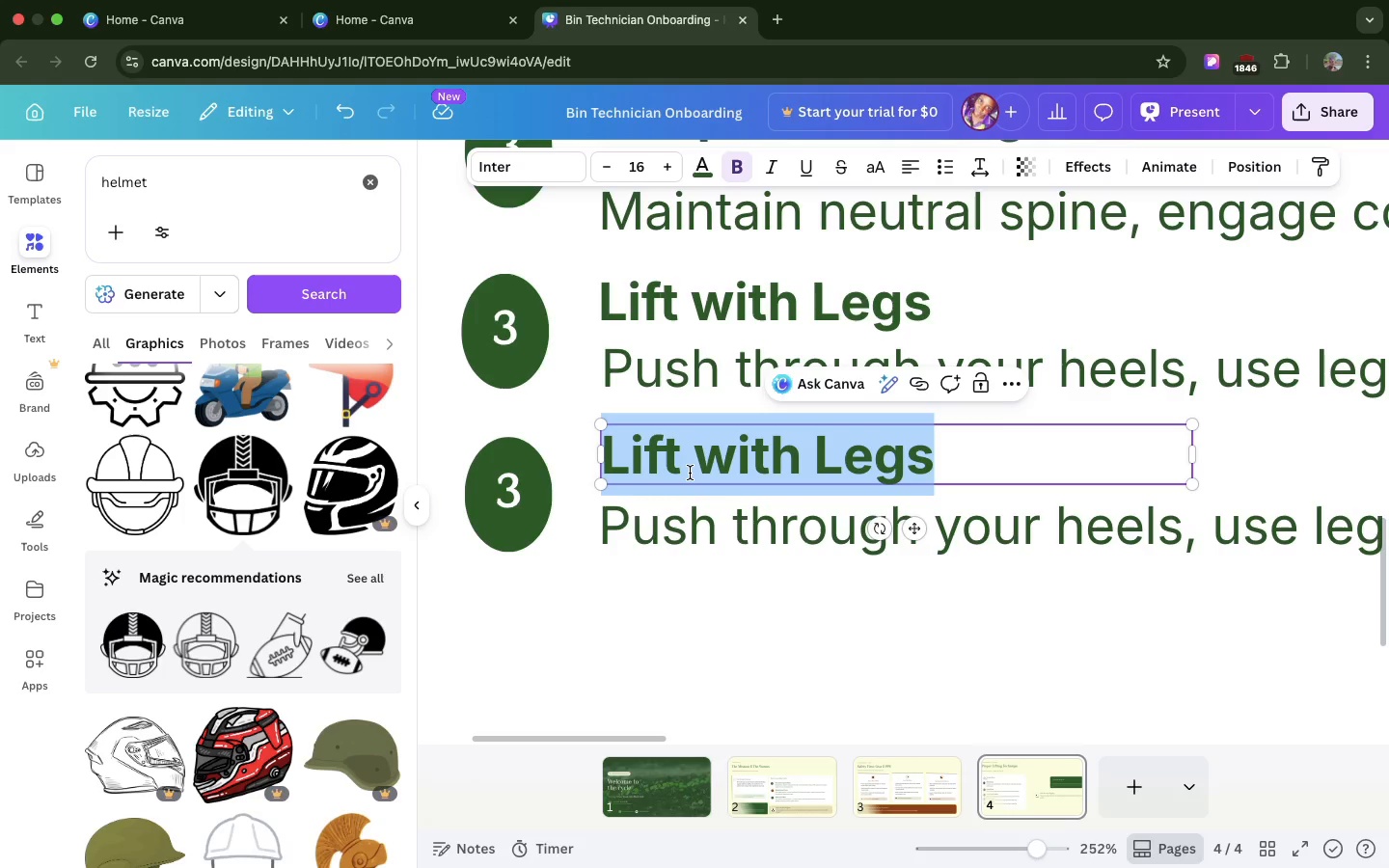 
key(Meta+CommandLeft)
 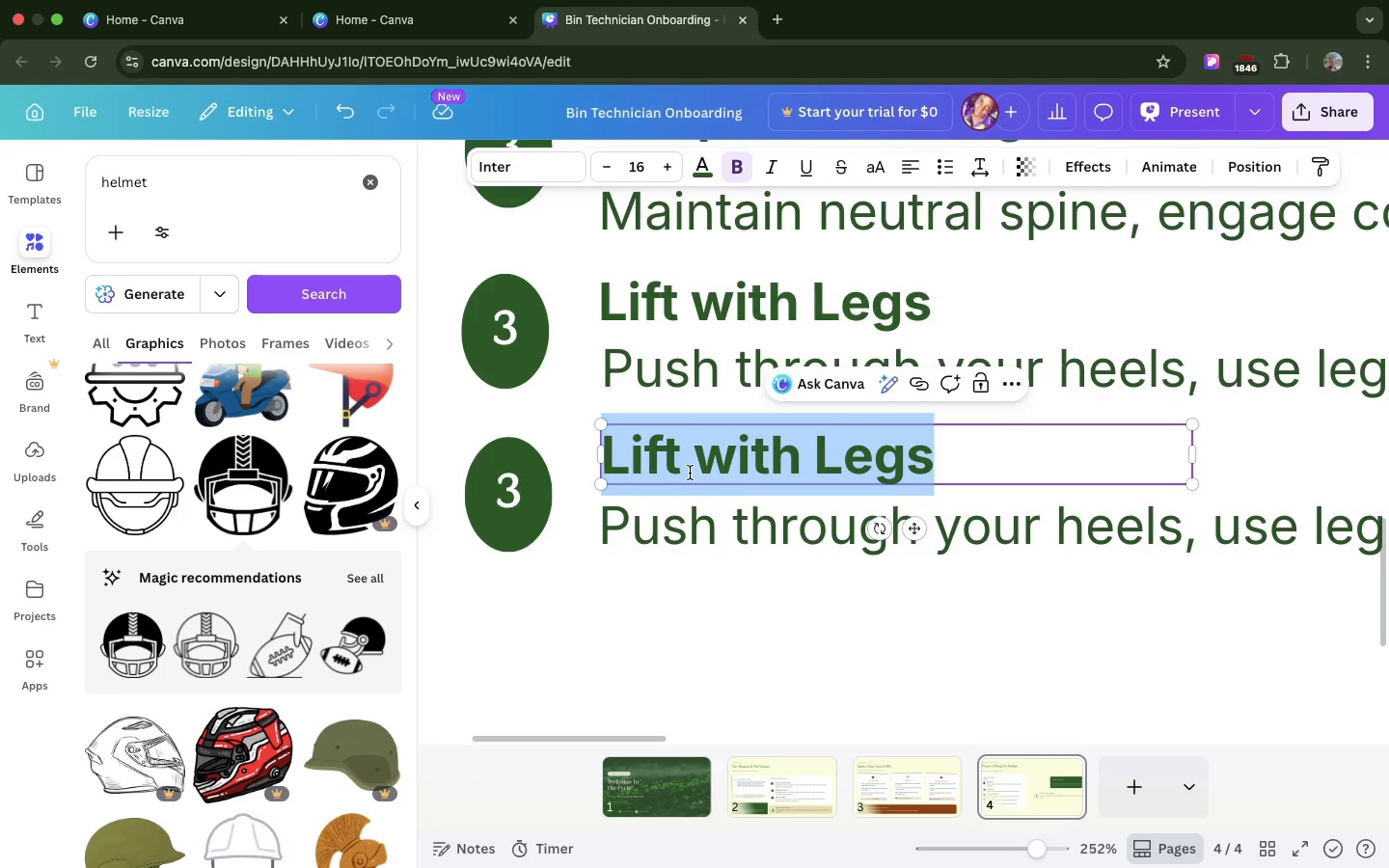 
key(Meta+V)
 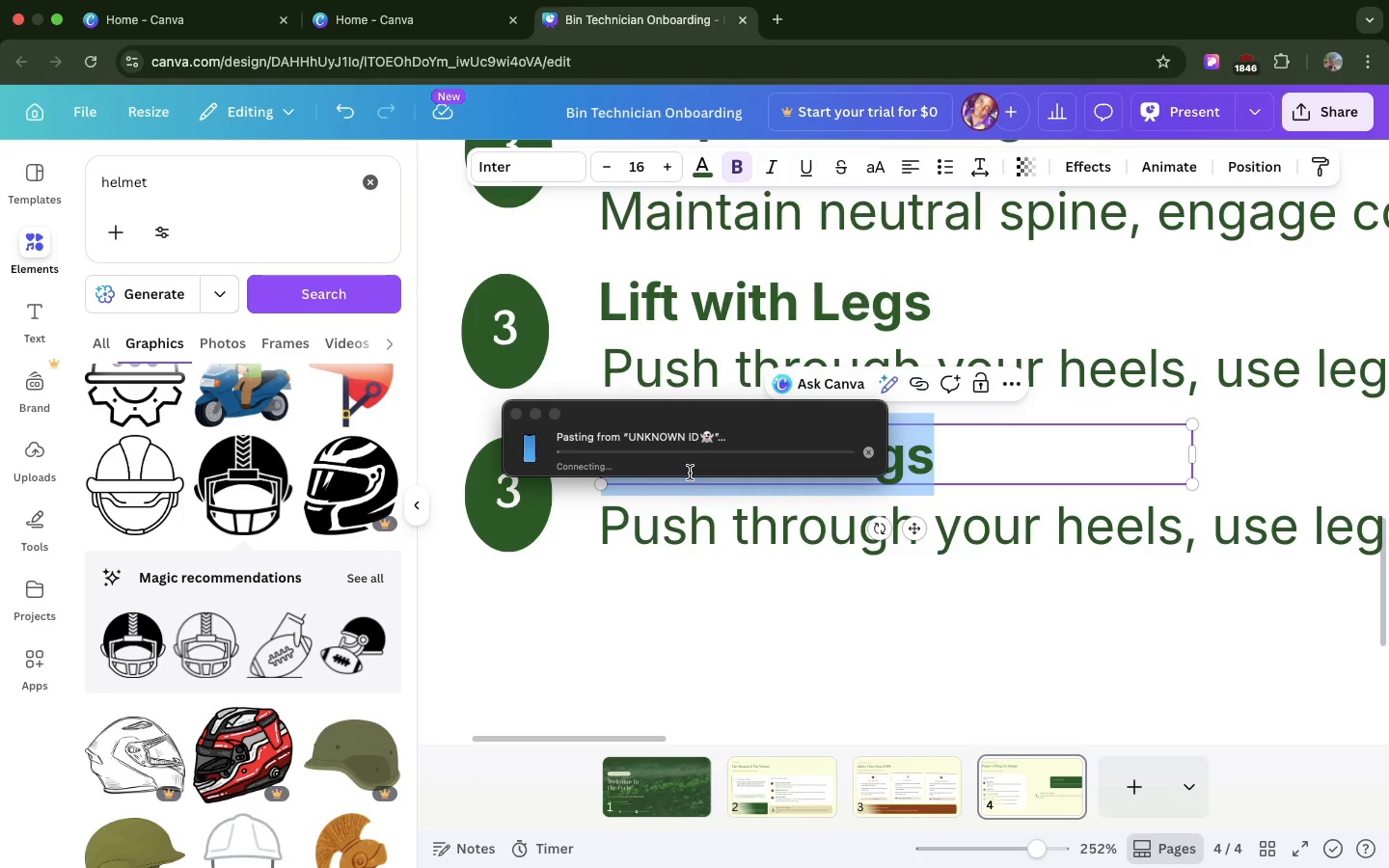 
wait(6.01)
 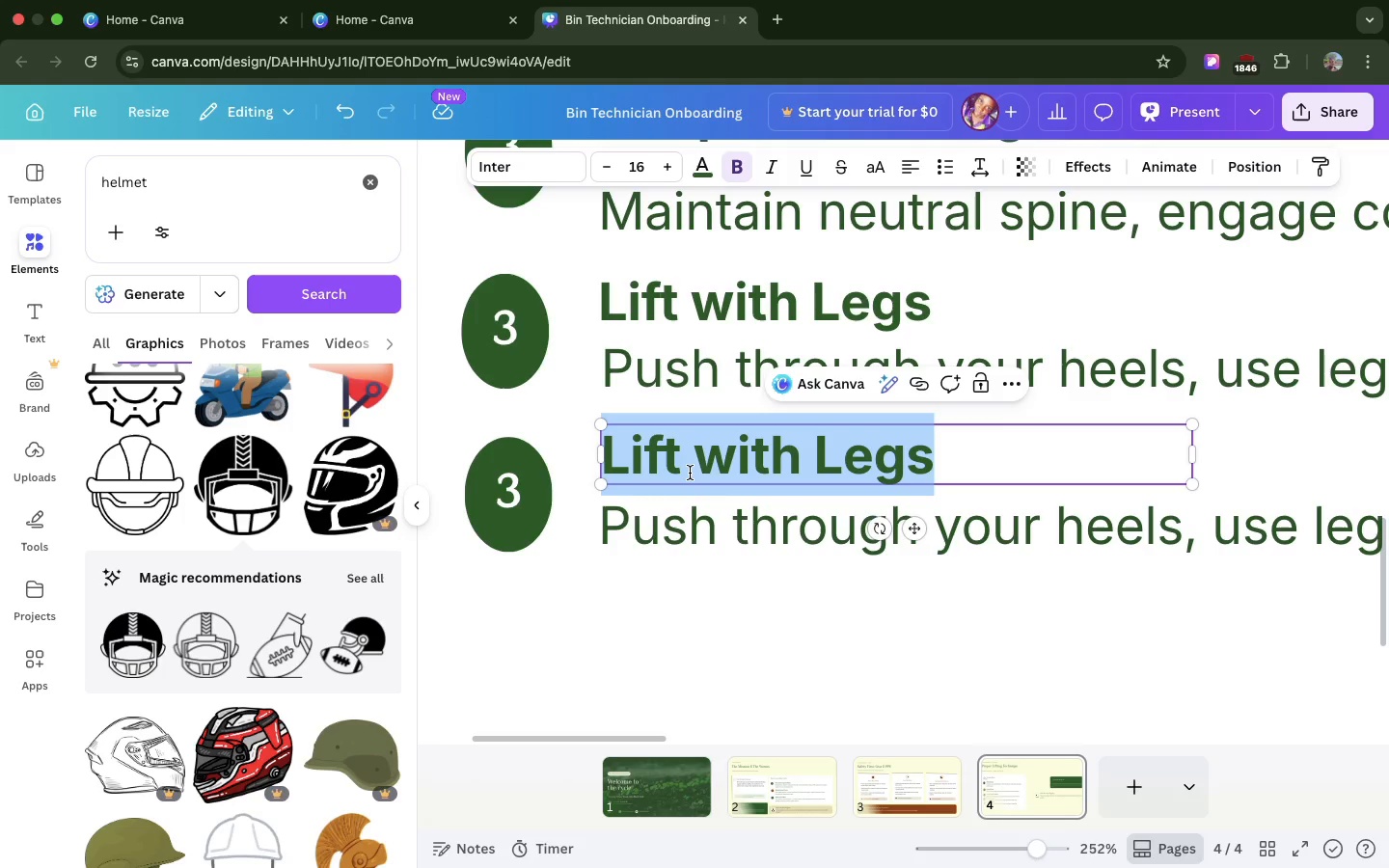 
key(Backspace)
 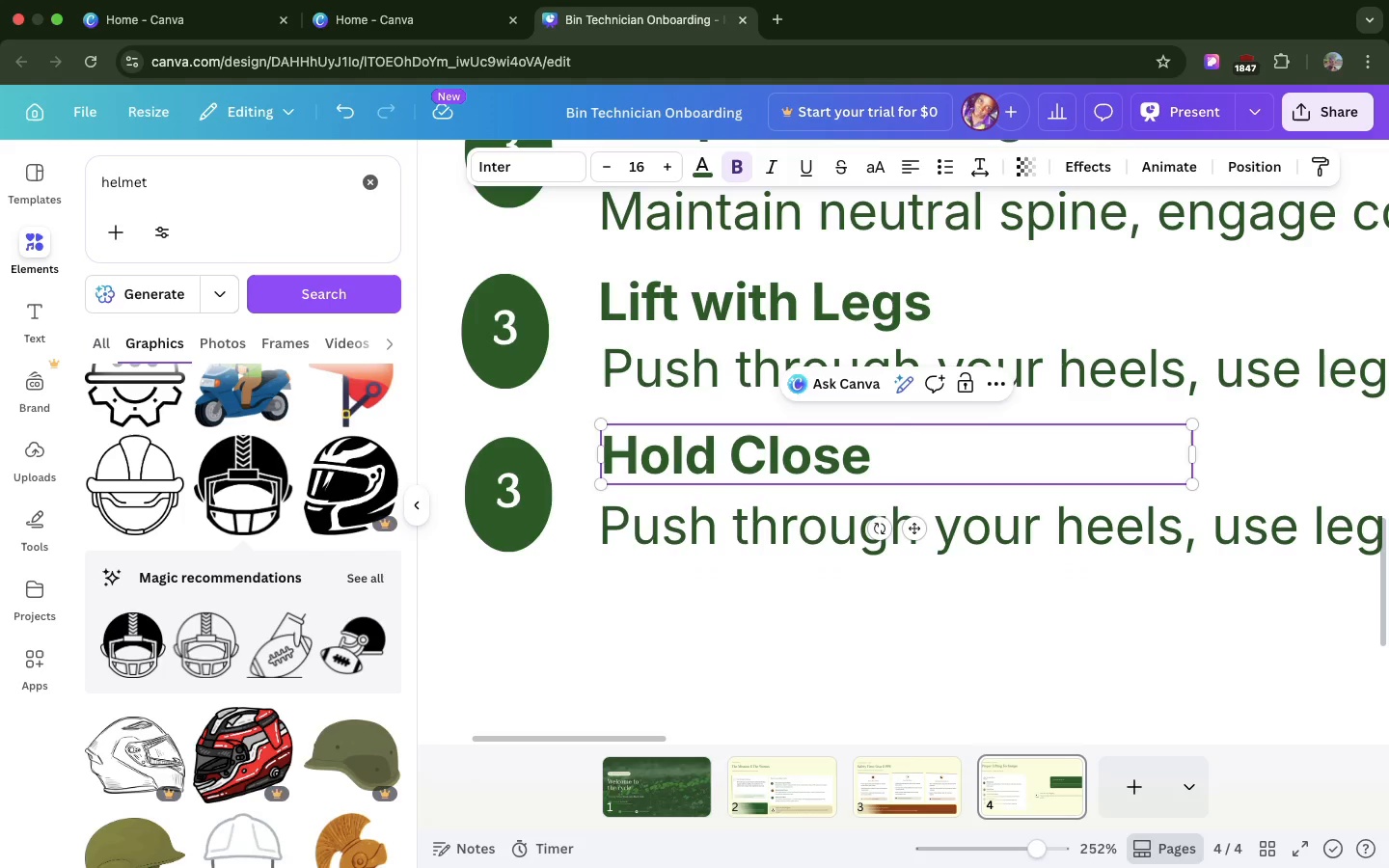 
double_click([657, 511])
 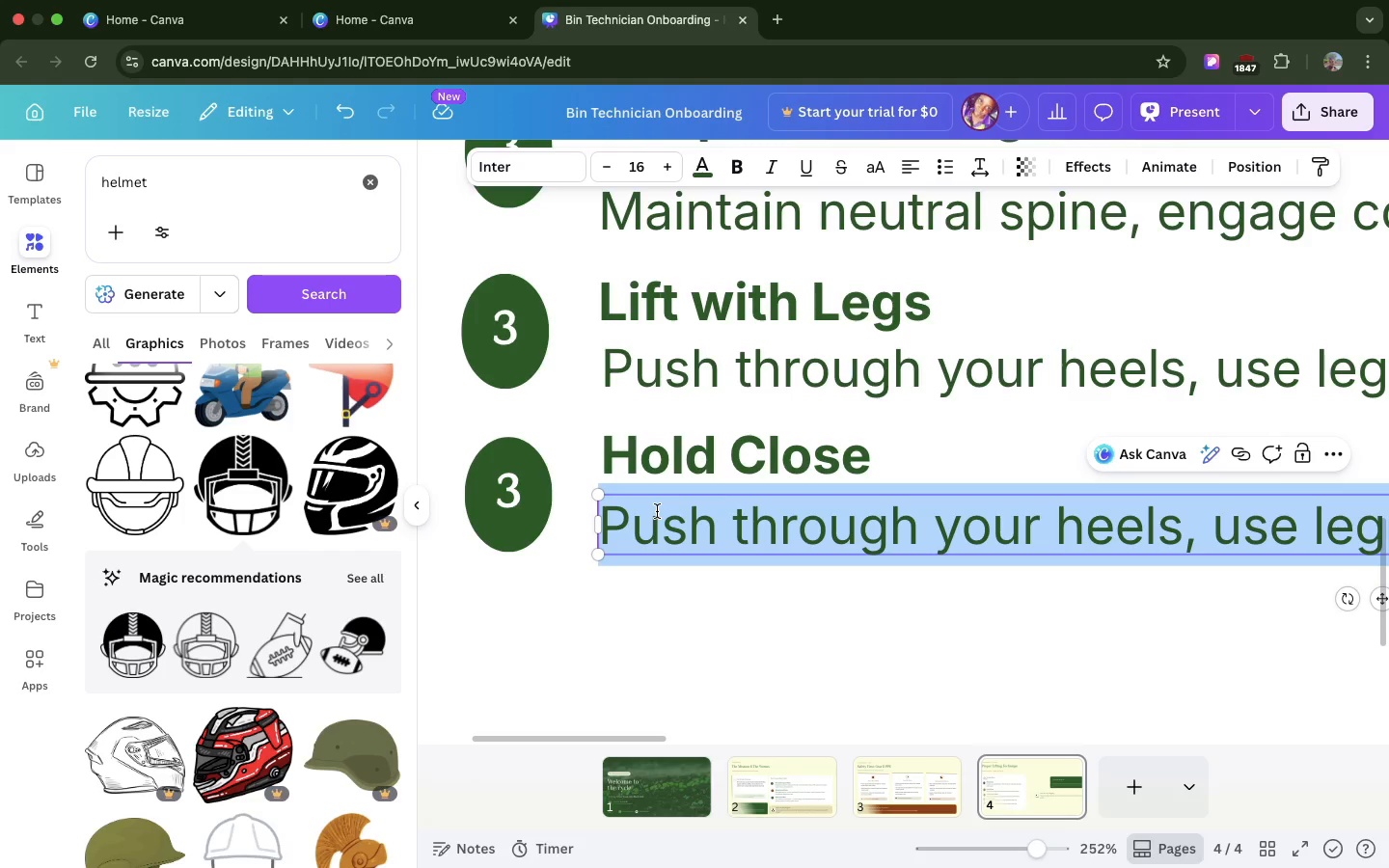 
triple_click([657, 511])
 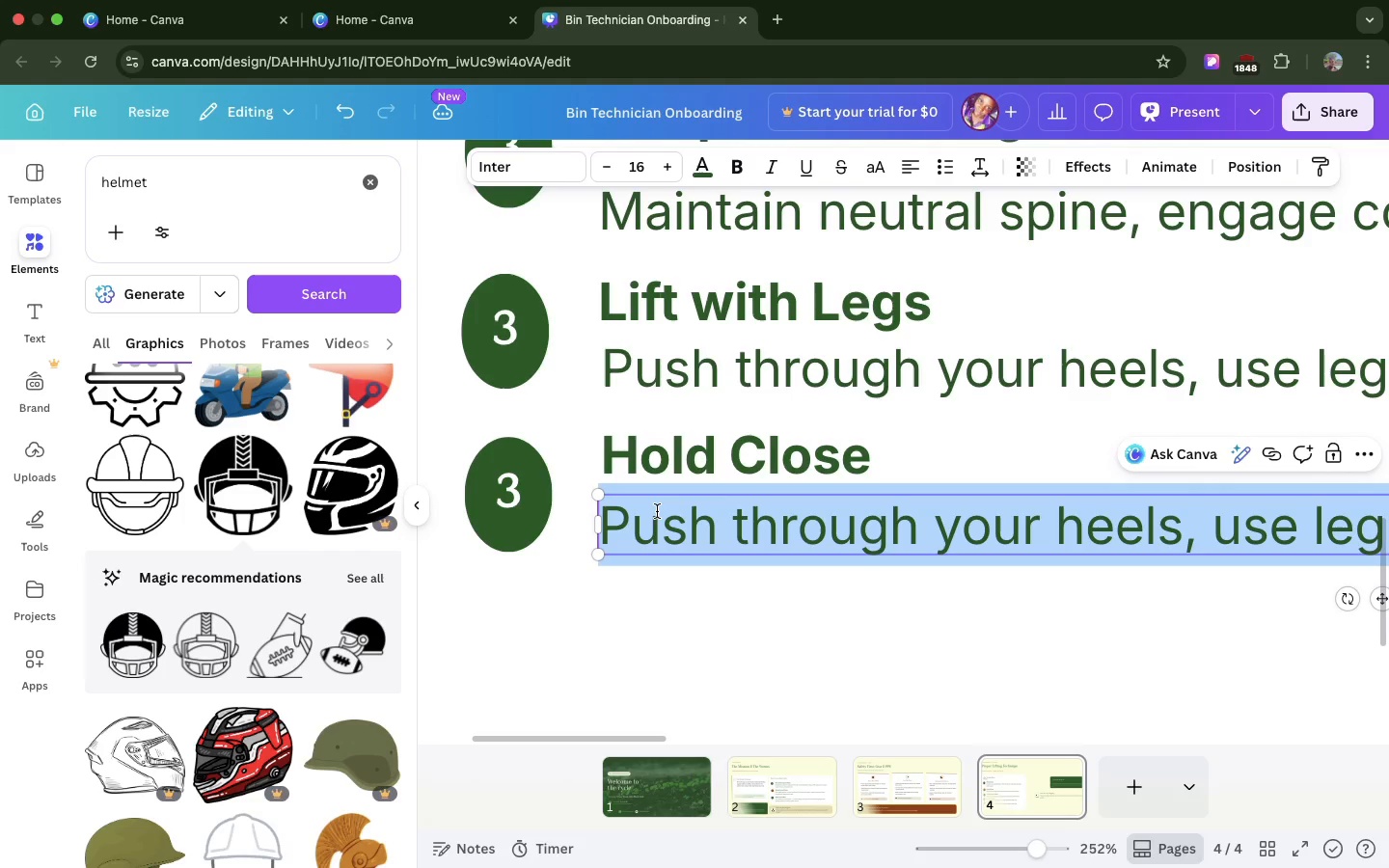 
hold_key(key=CommandLeft, duration=0.44)
 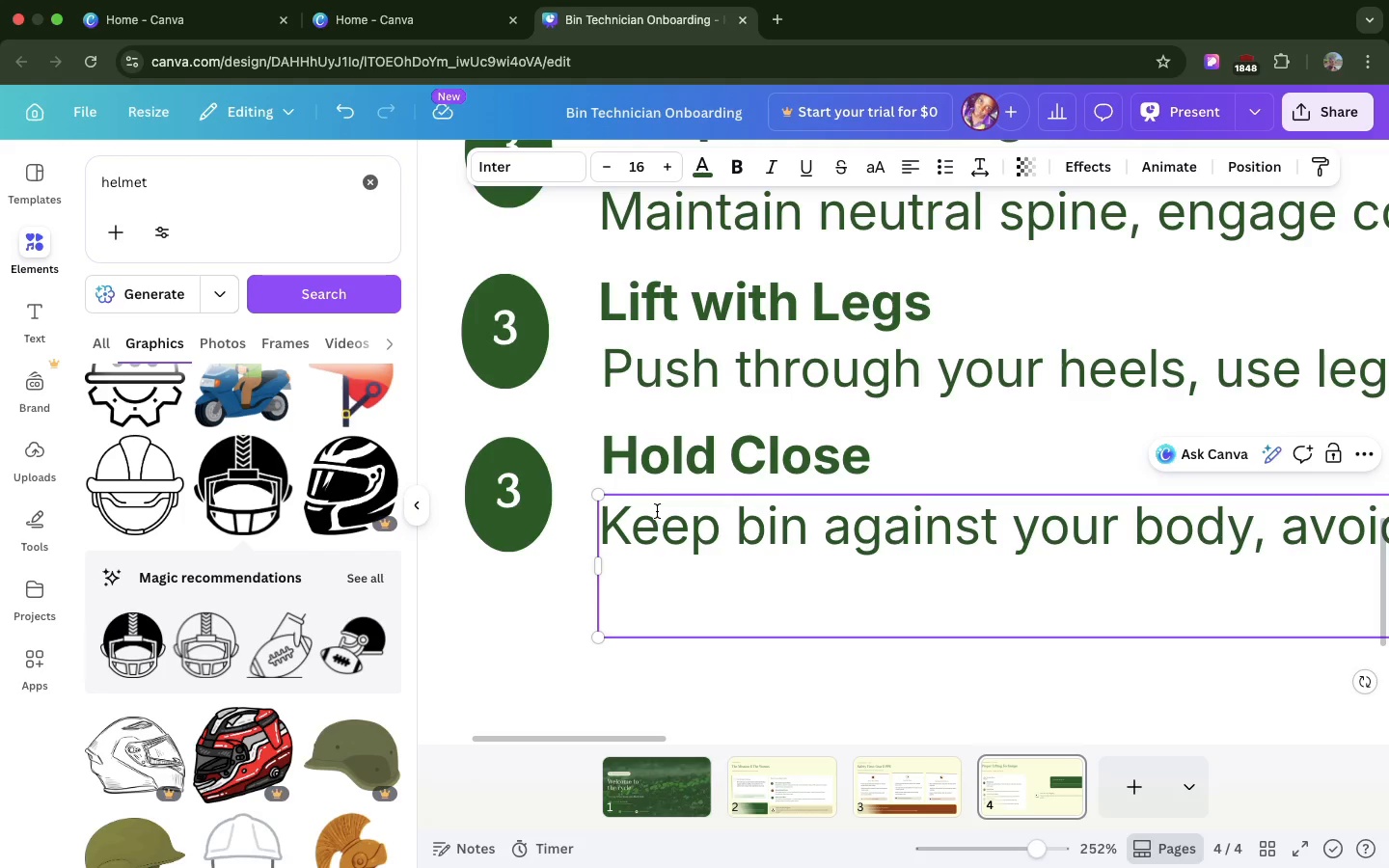 
hold_key(key=V, duration=0.3)
 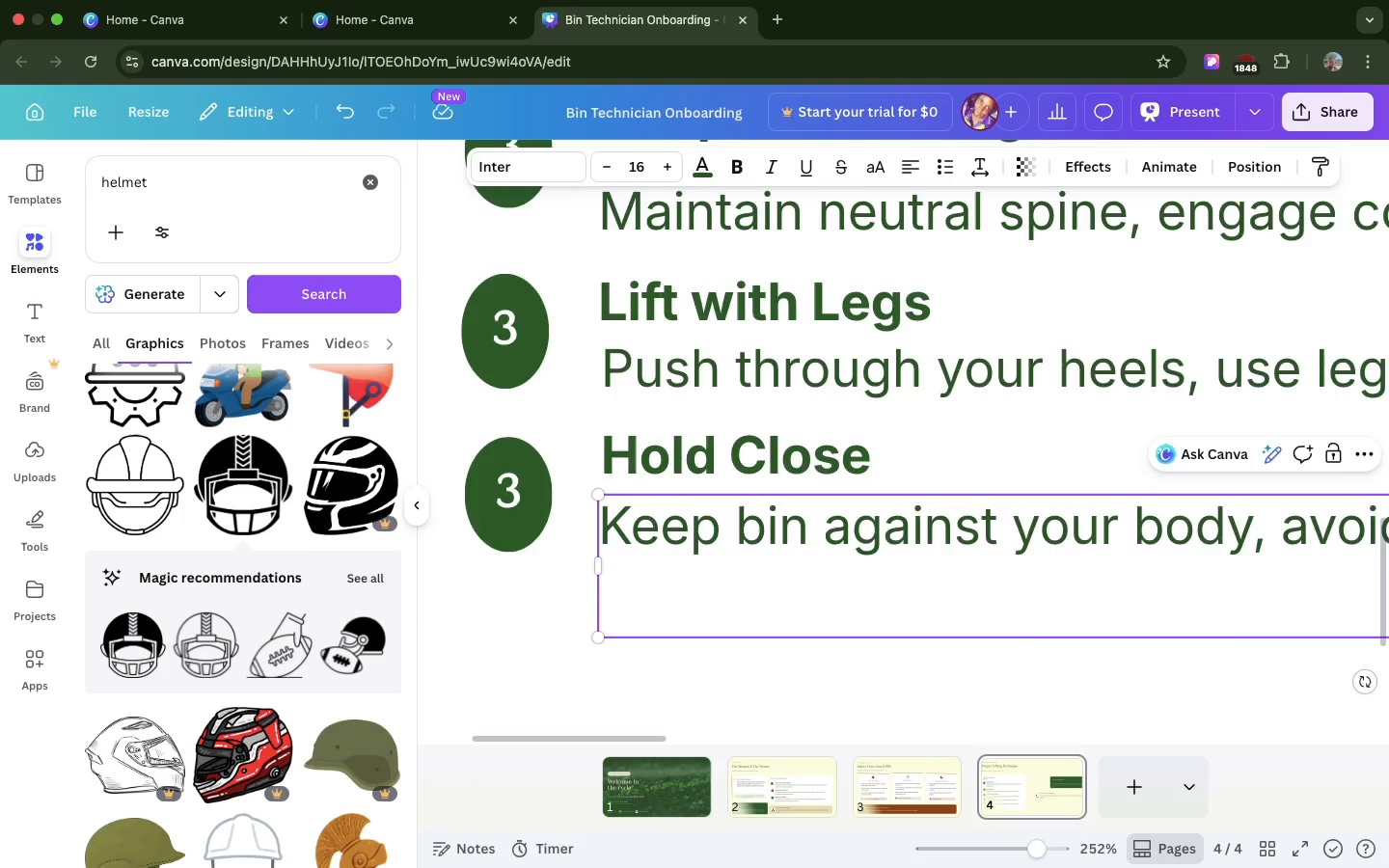 
key(Backspace)
 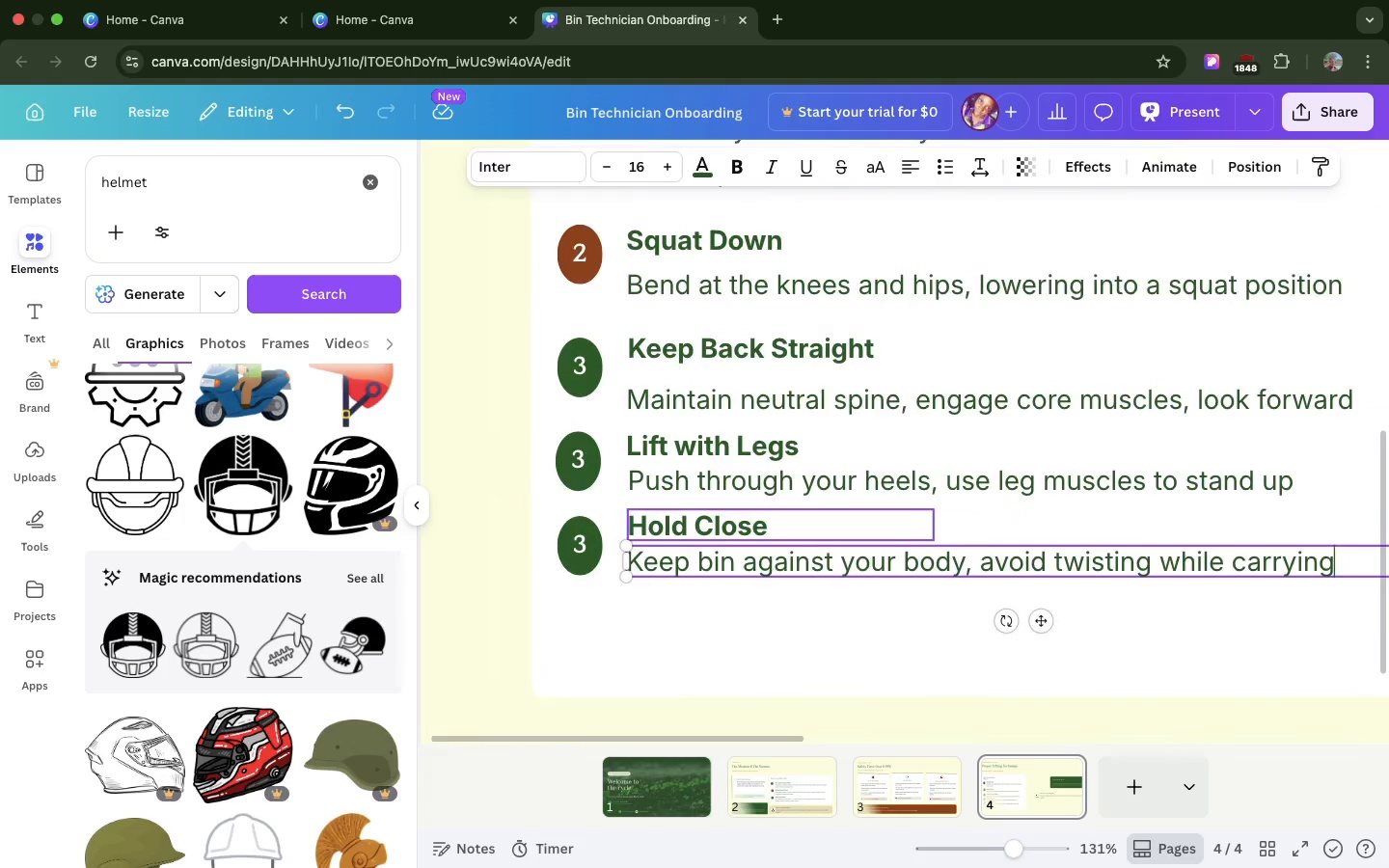 
scroll: coordinate [657, 511], scroll_direction: up, amount: 22.0
 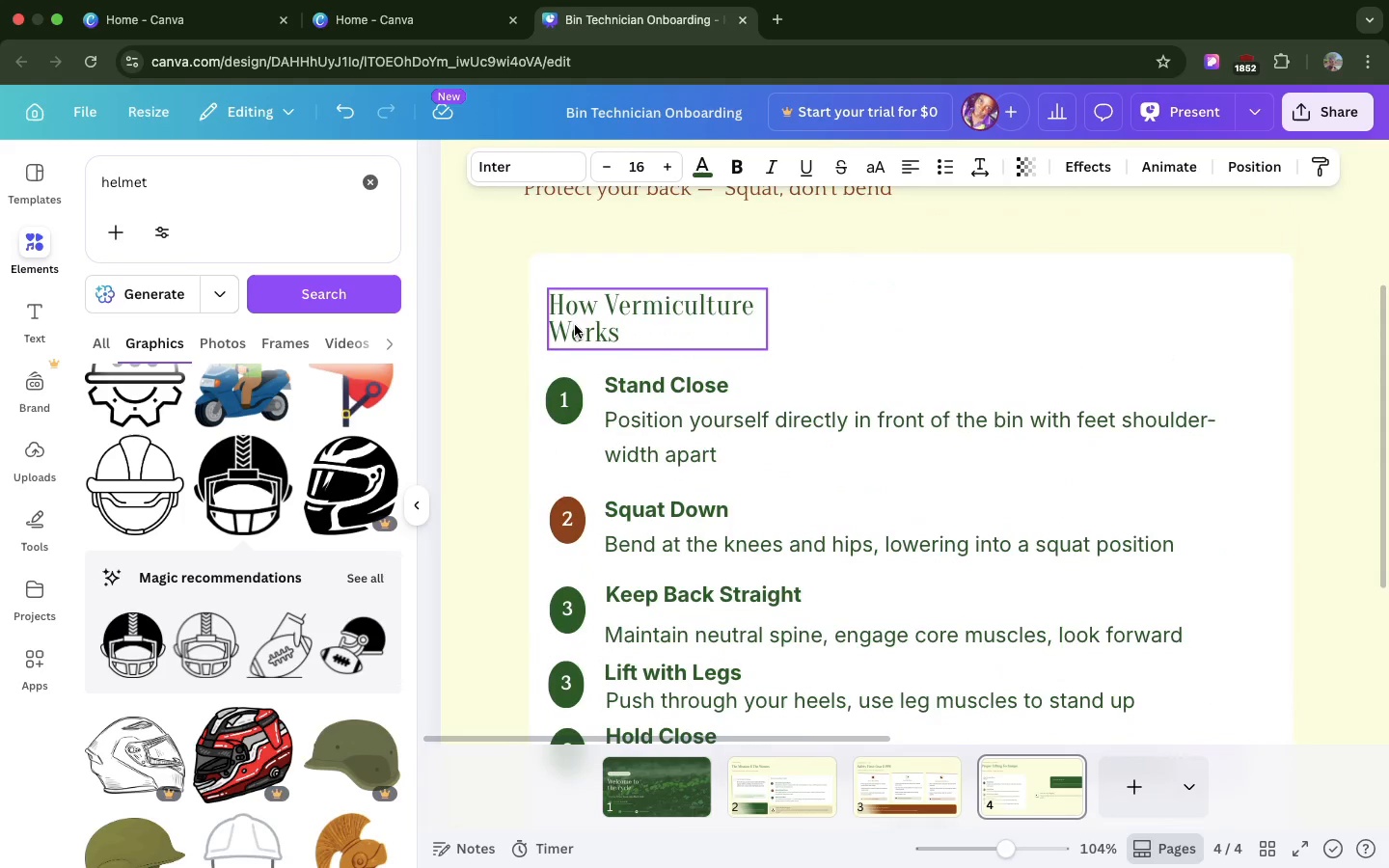 
wait(5.03)
 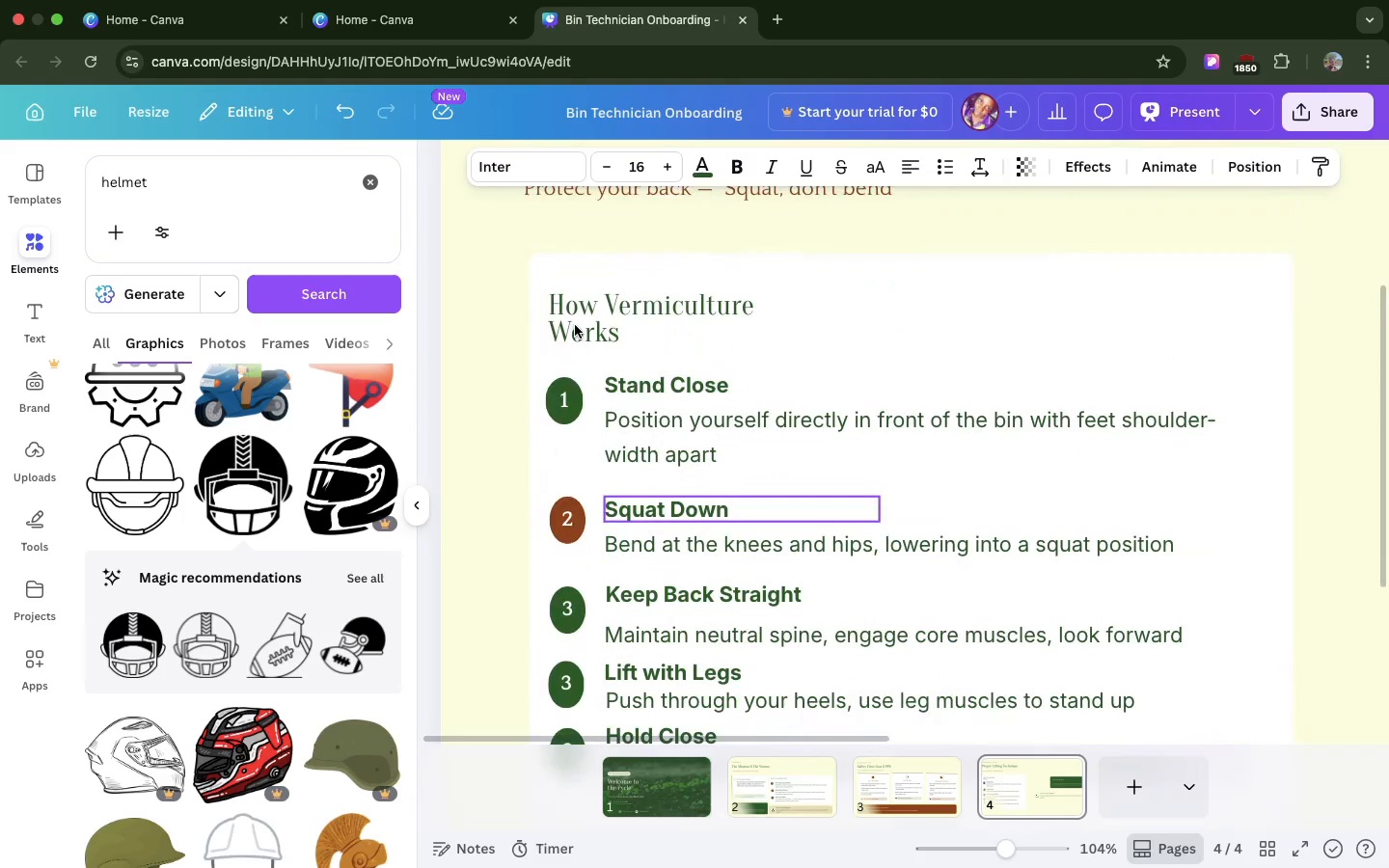 
double_click([575, 325])
 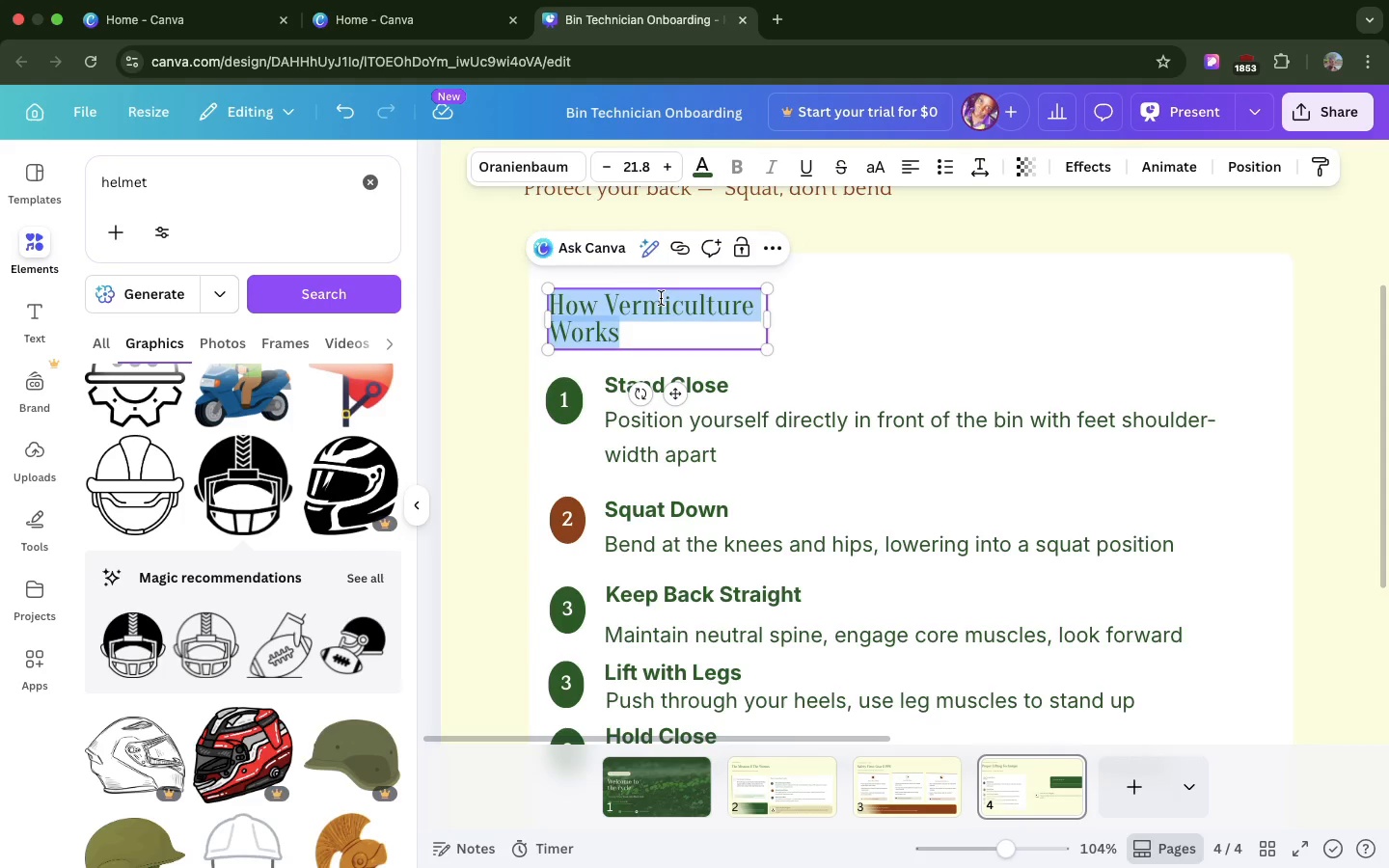 
key(Meta+CommandLeft)
 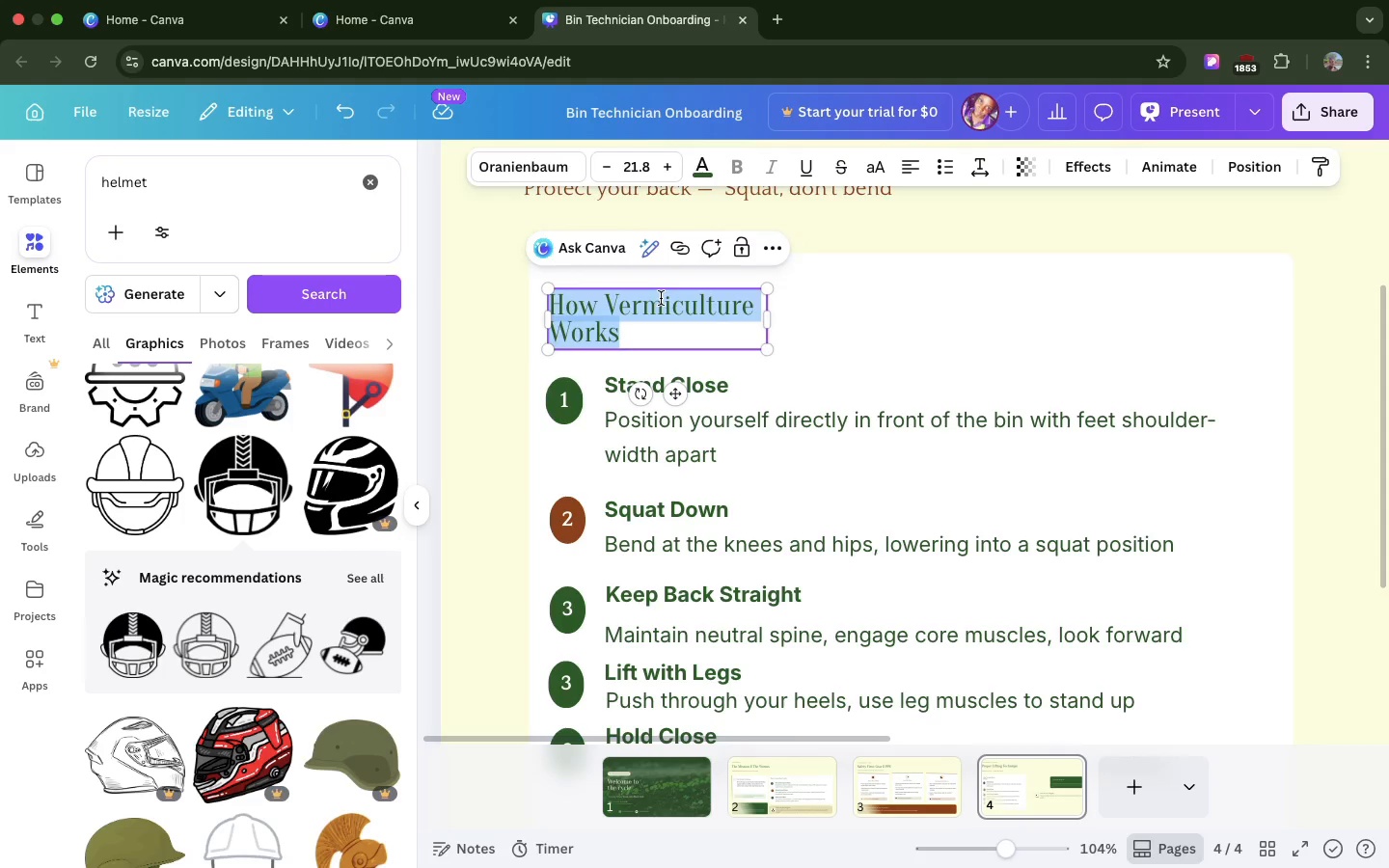 
key(Meta+V)
 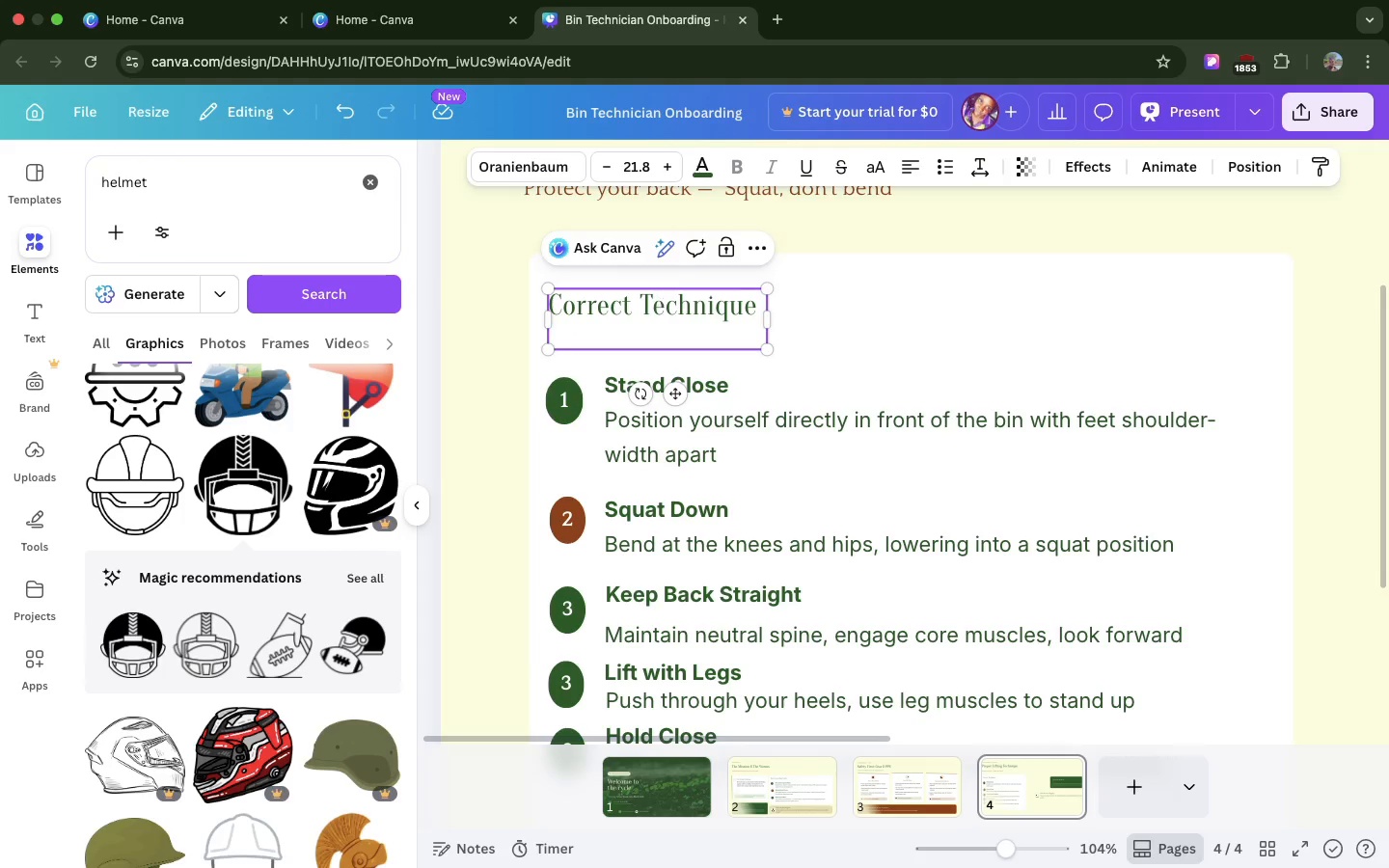 
key(Backspace)
 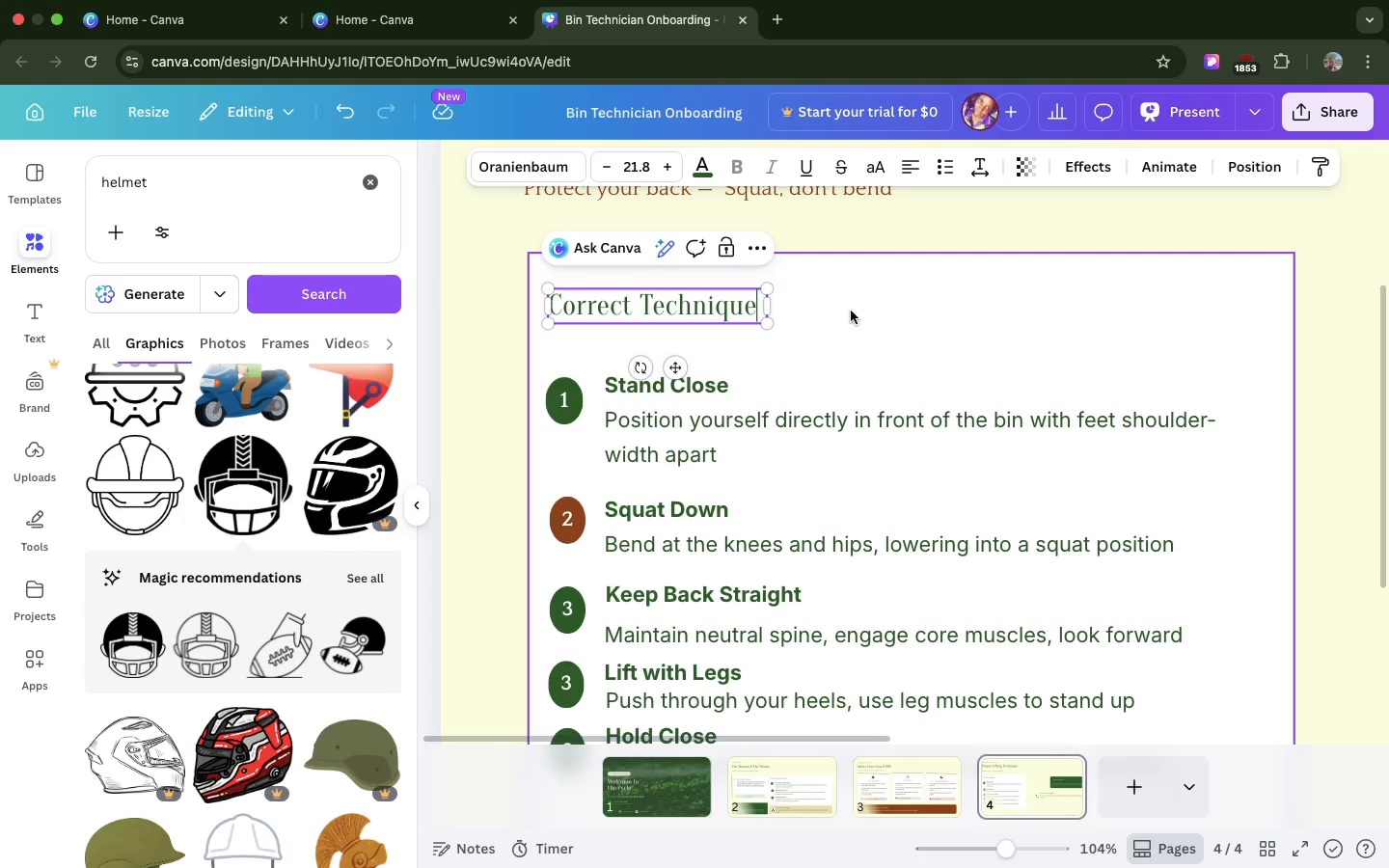 
left_click([852, 312])
 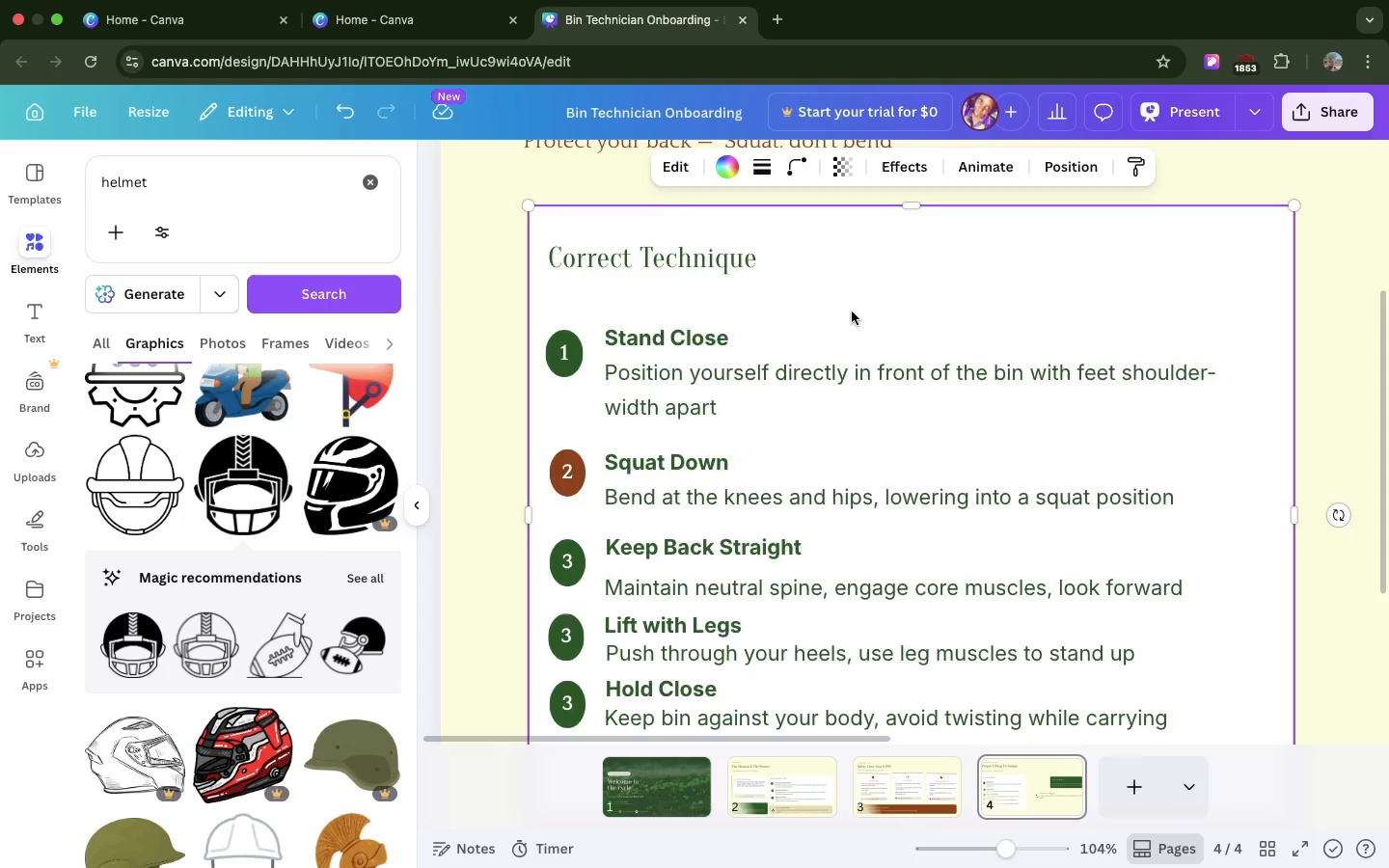 
scroll: coordinate [852, 312], scroll_direction: down, amount: 11.0
 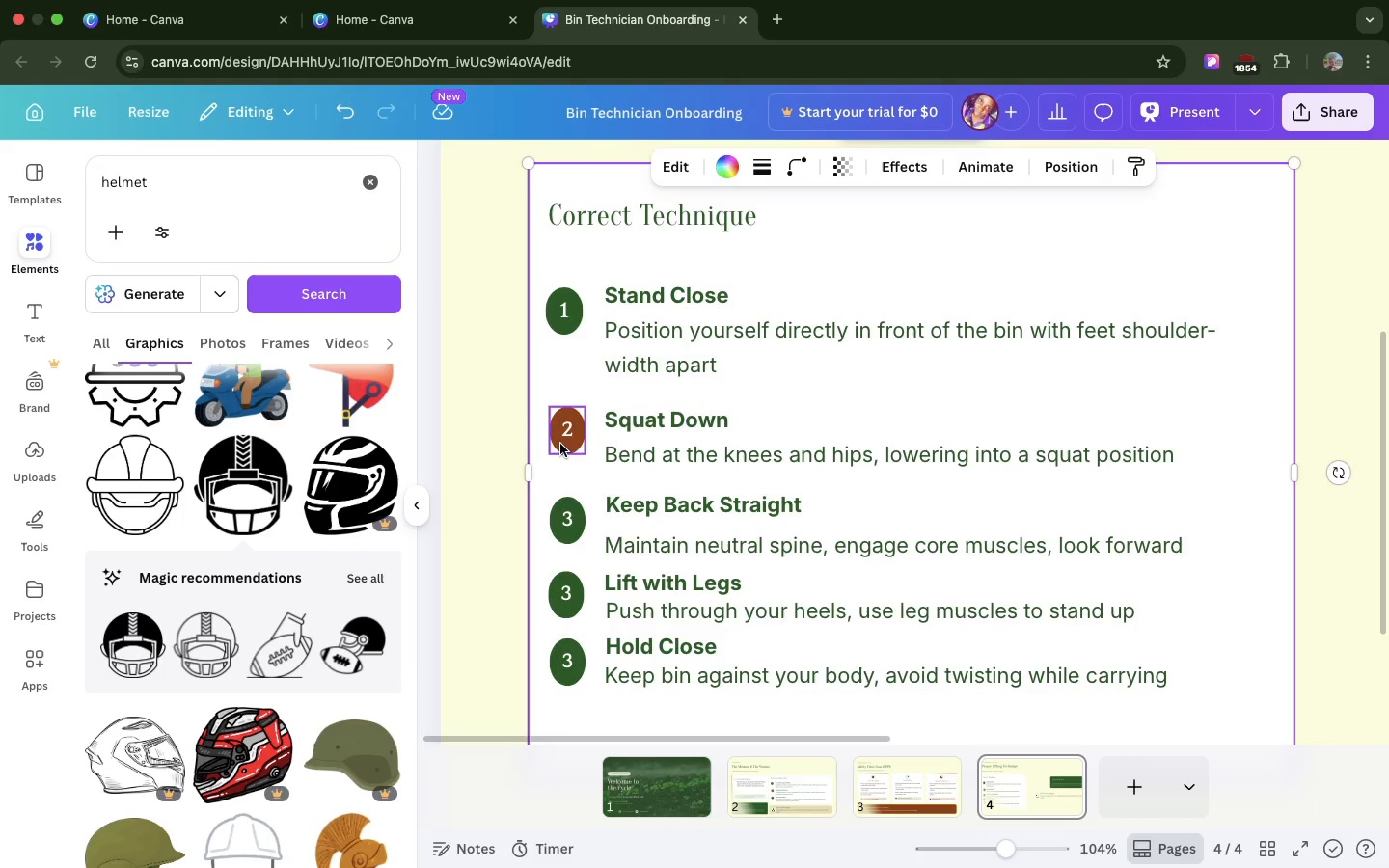 
left_click([561, 443])
 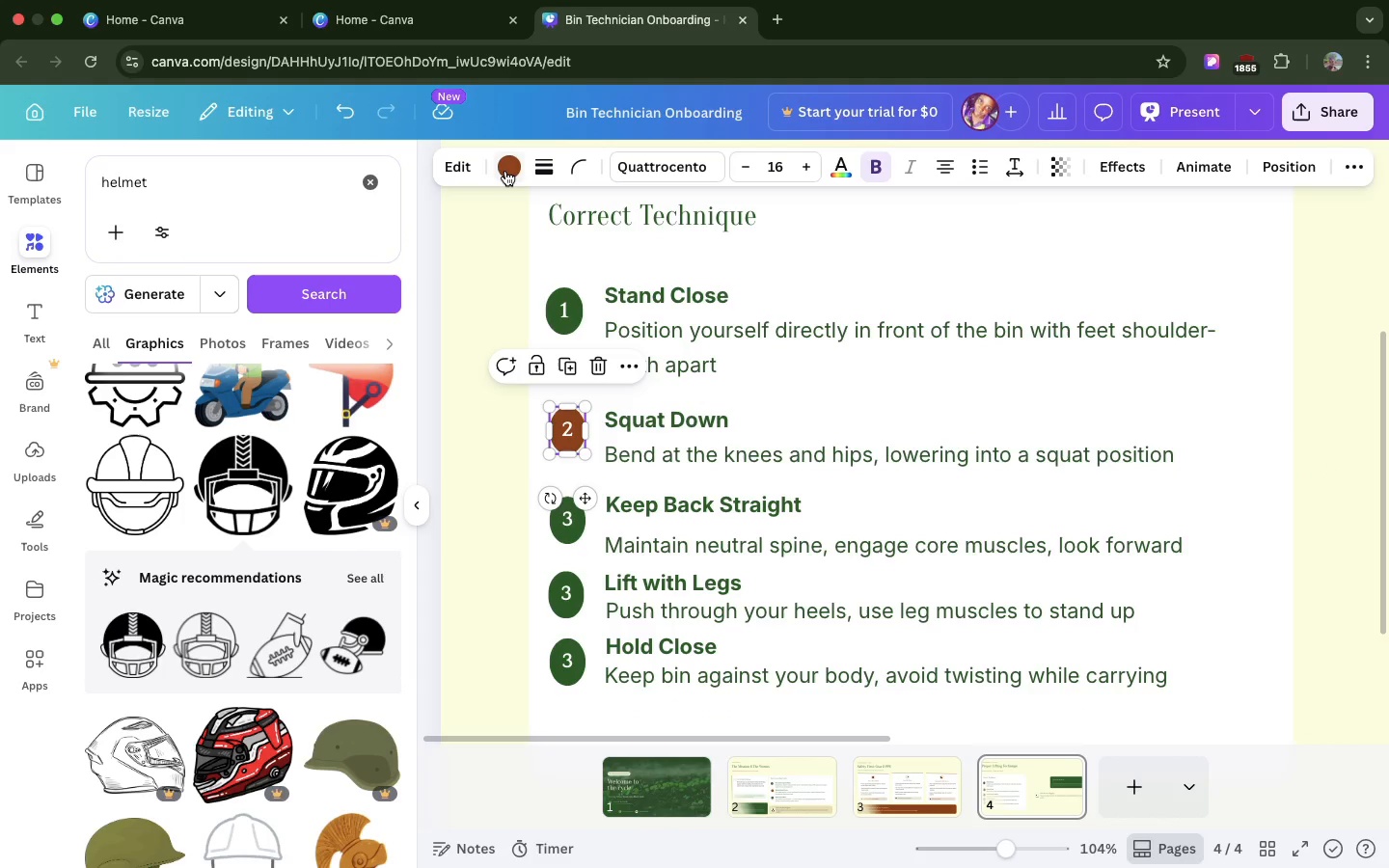 
left_click([505, 171])
 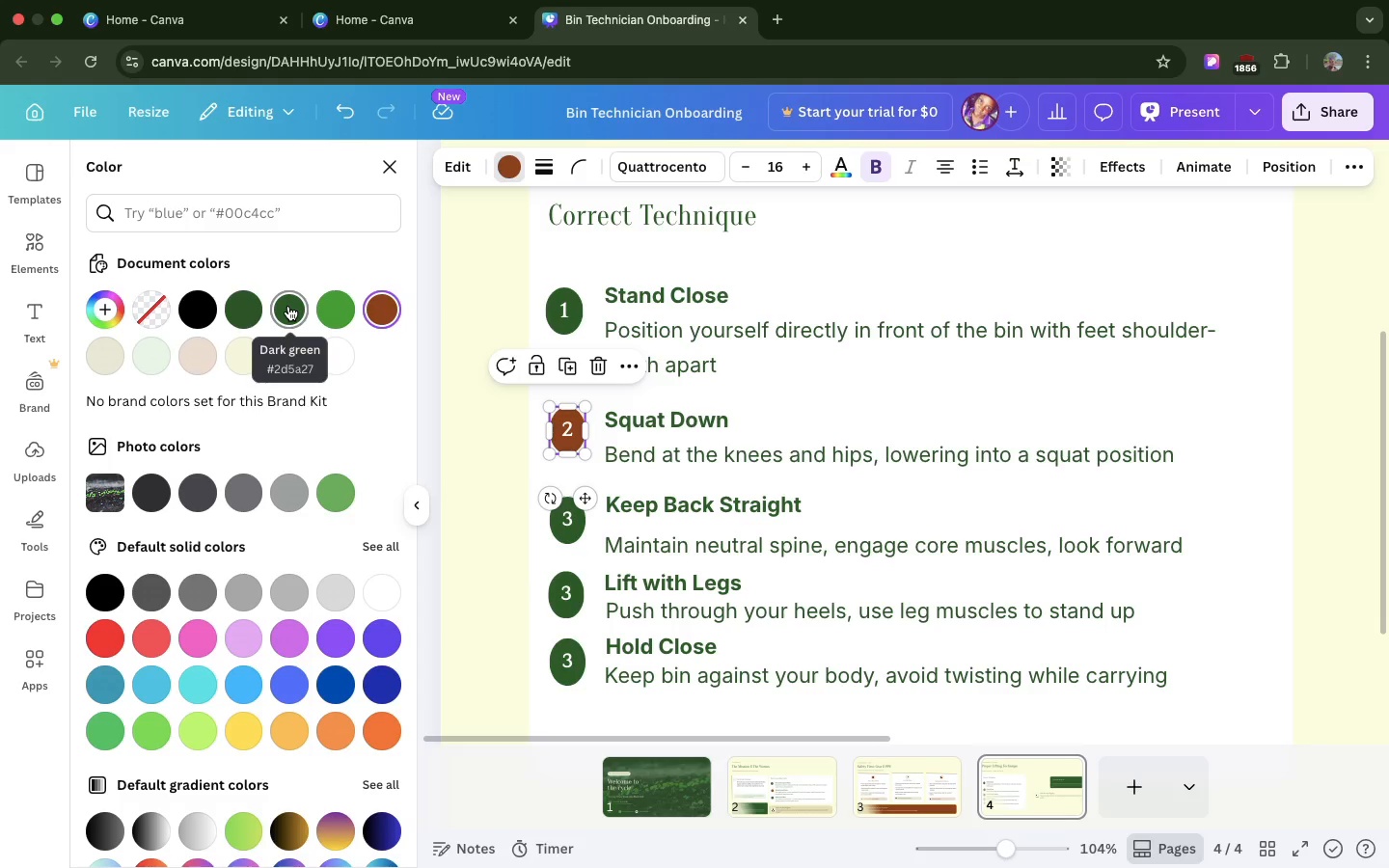 
left_click([288, 306])
 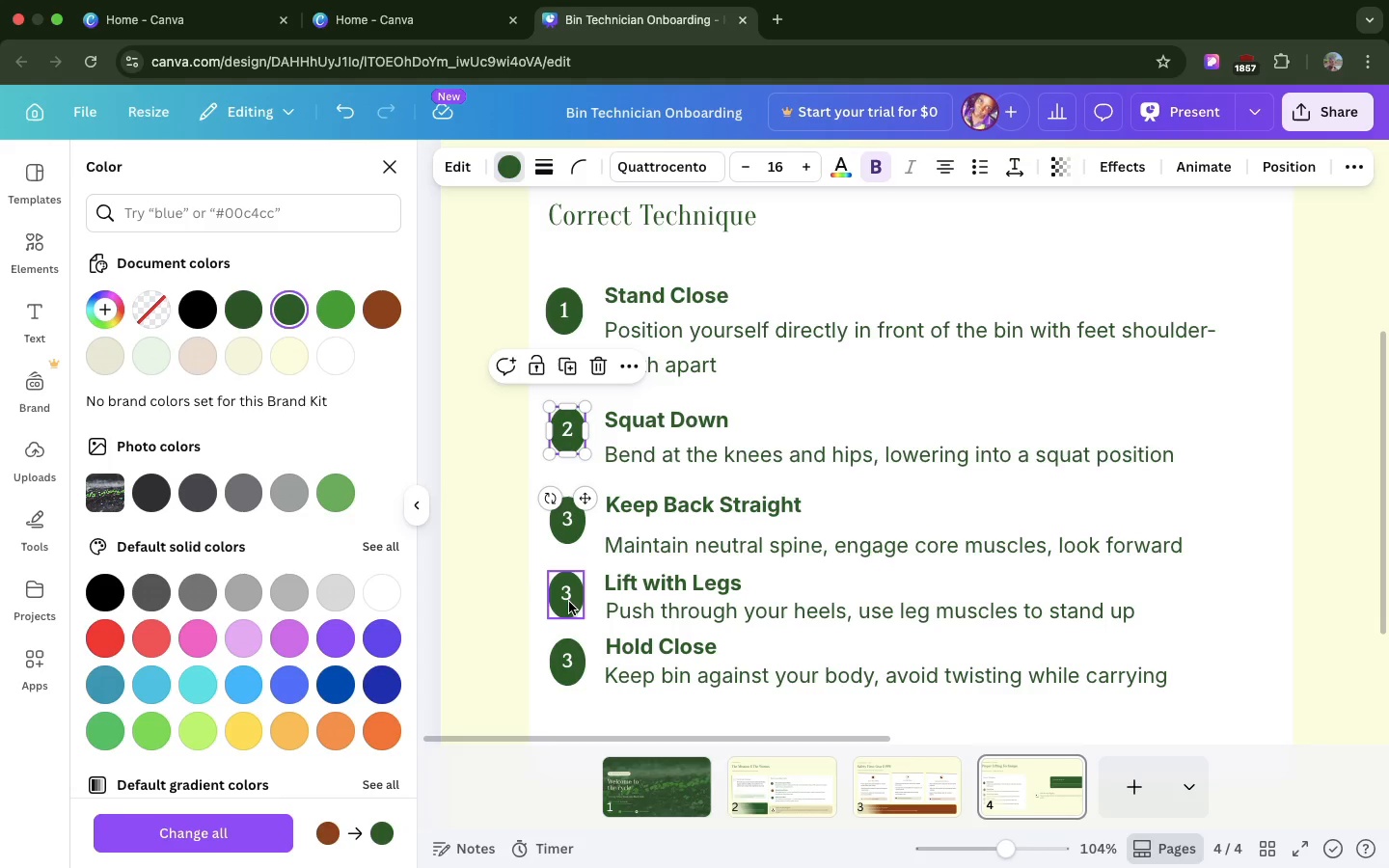 
double_click([569, 602])
 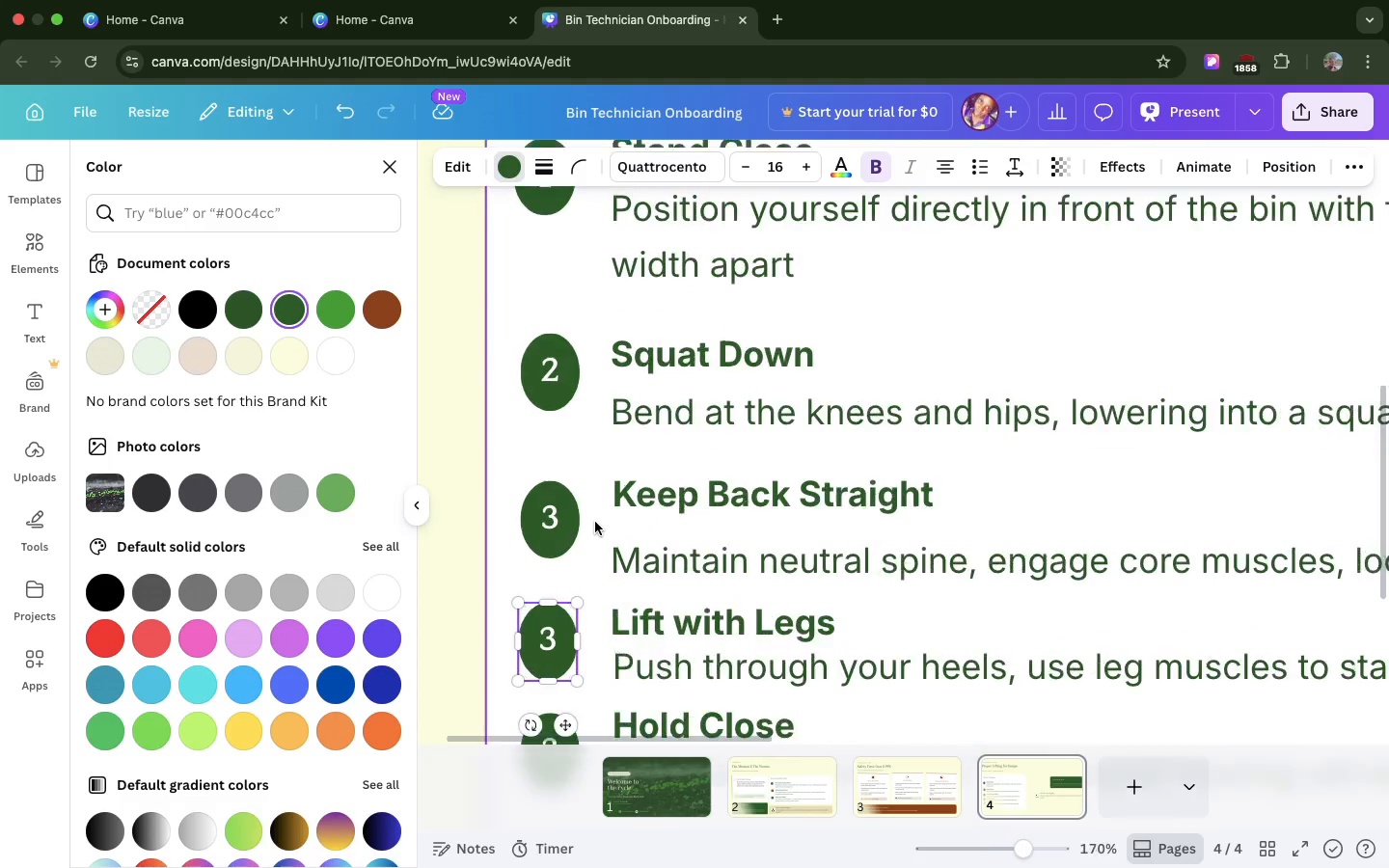 
scroll: coordinate [595, 522], scroll_direction: down, amount: 11.0
 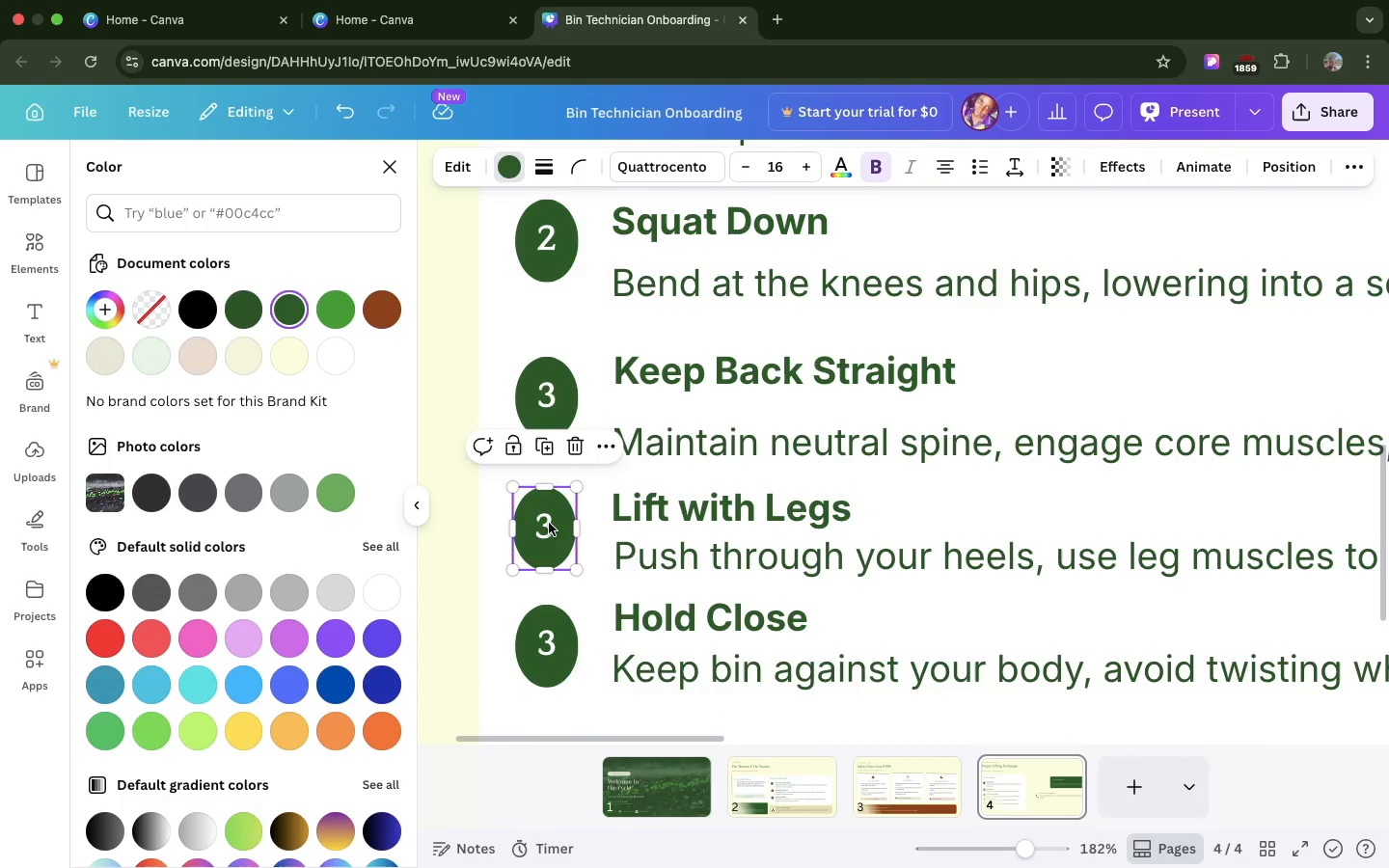 
double_click([549, 523])
 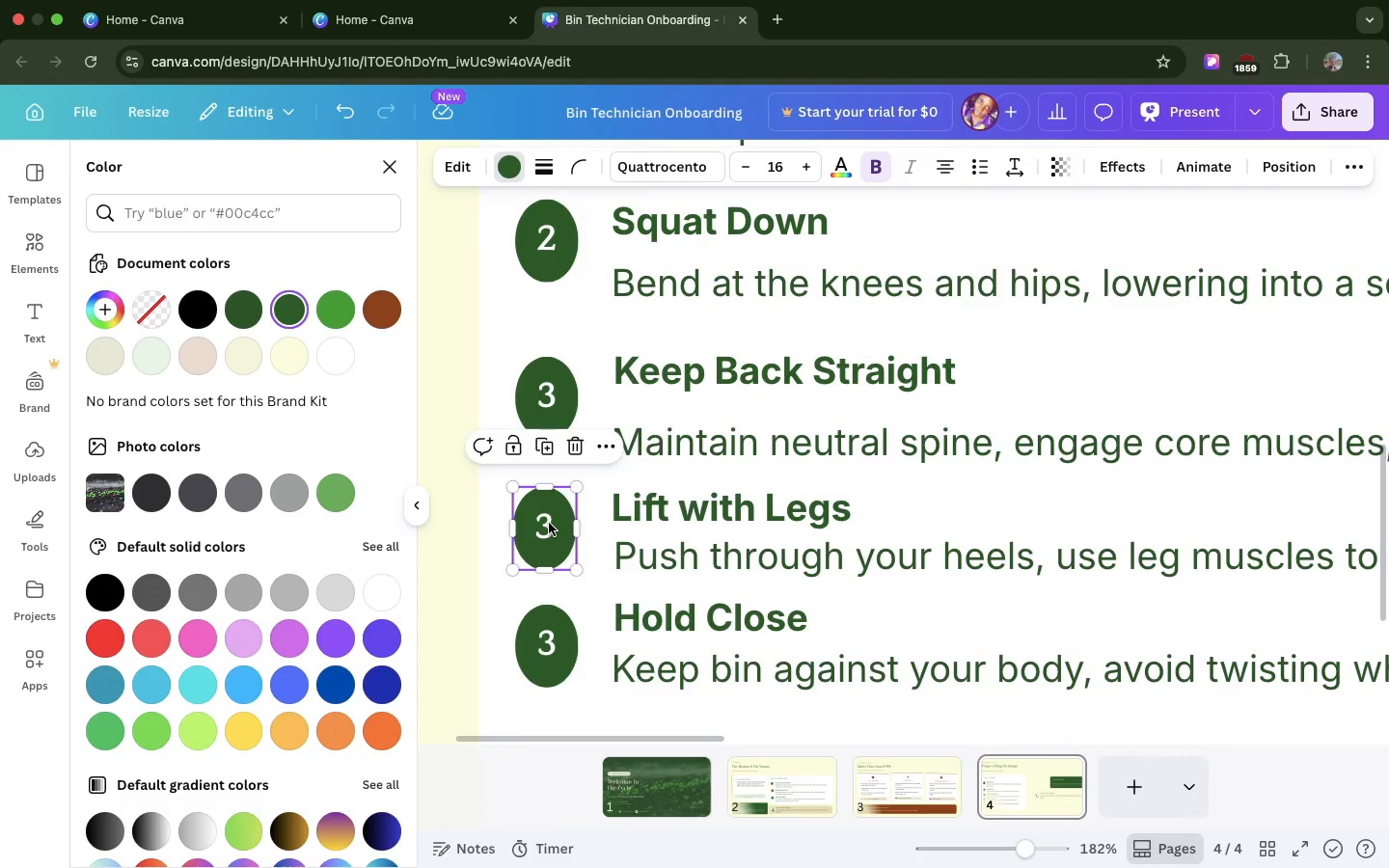 
triple_click([549, 523])
 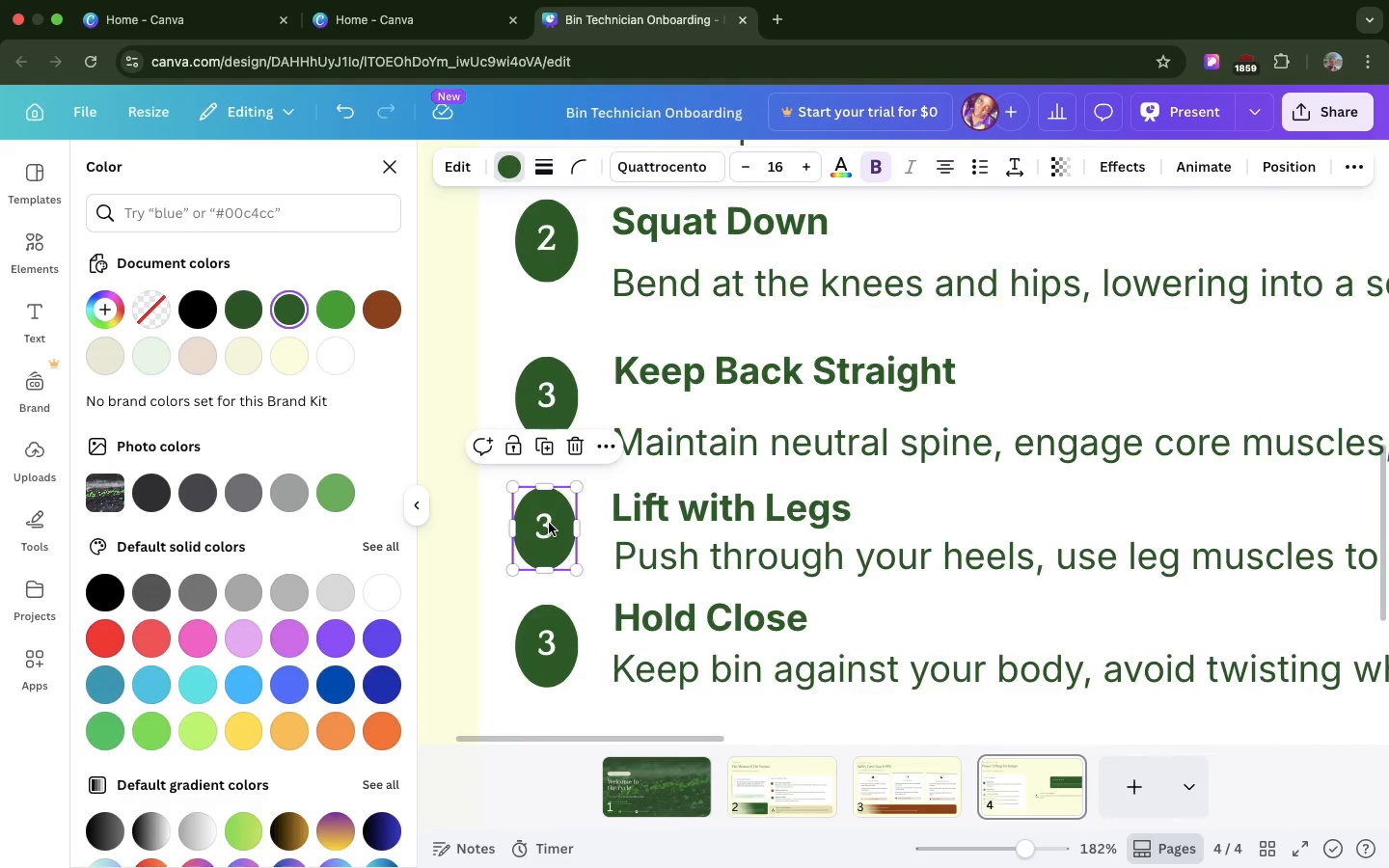 
triple_click([549, 523])
 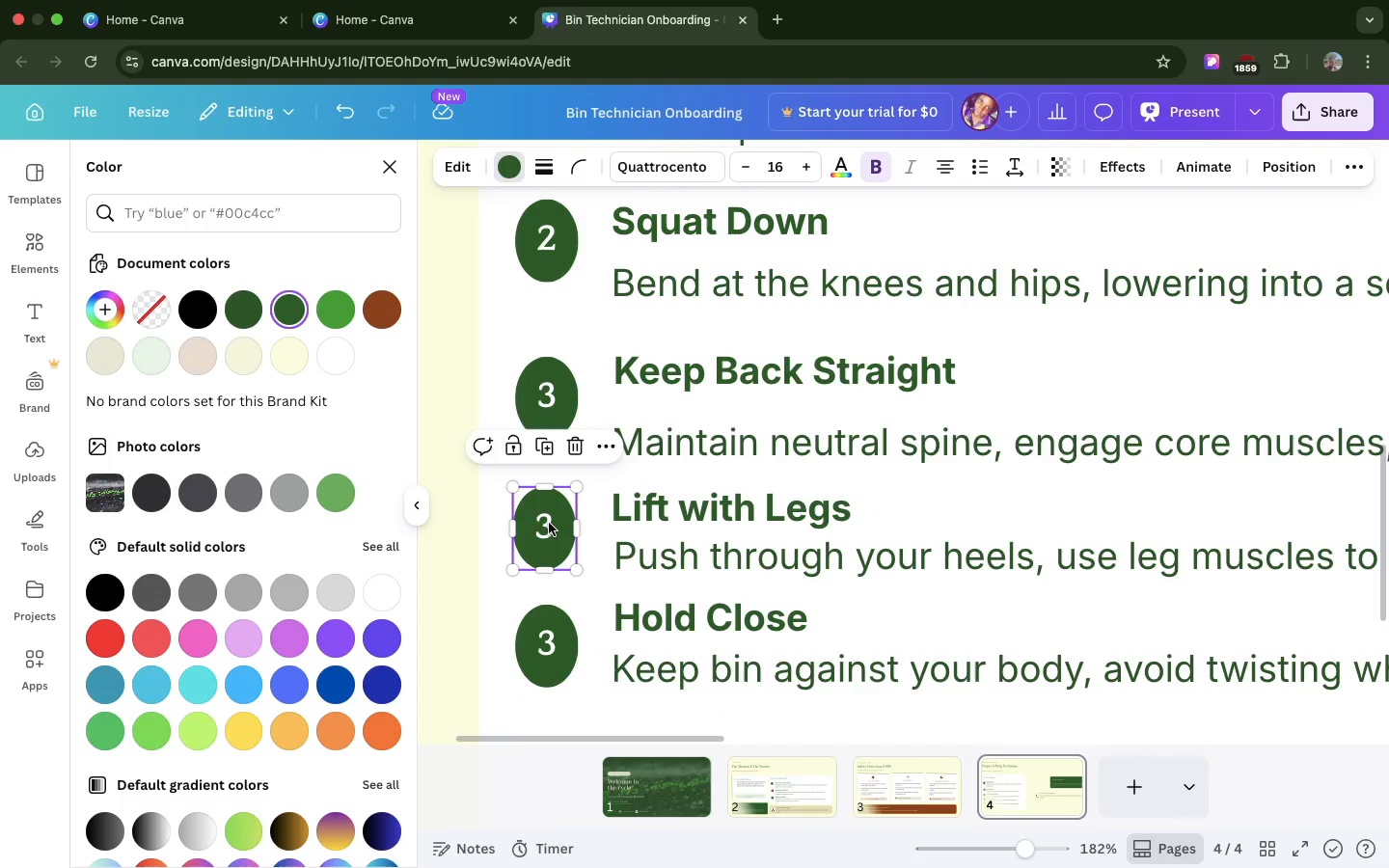 
triple_click([549, 523])
 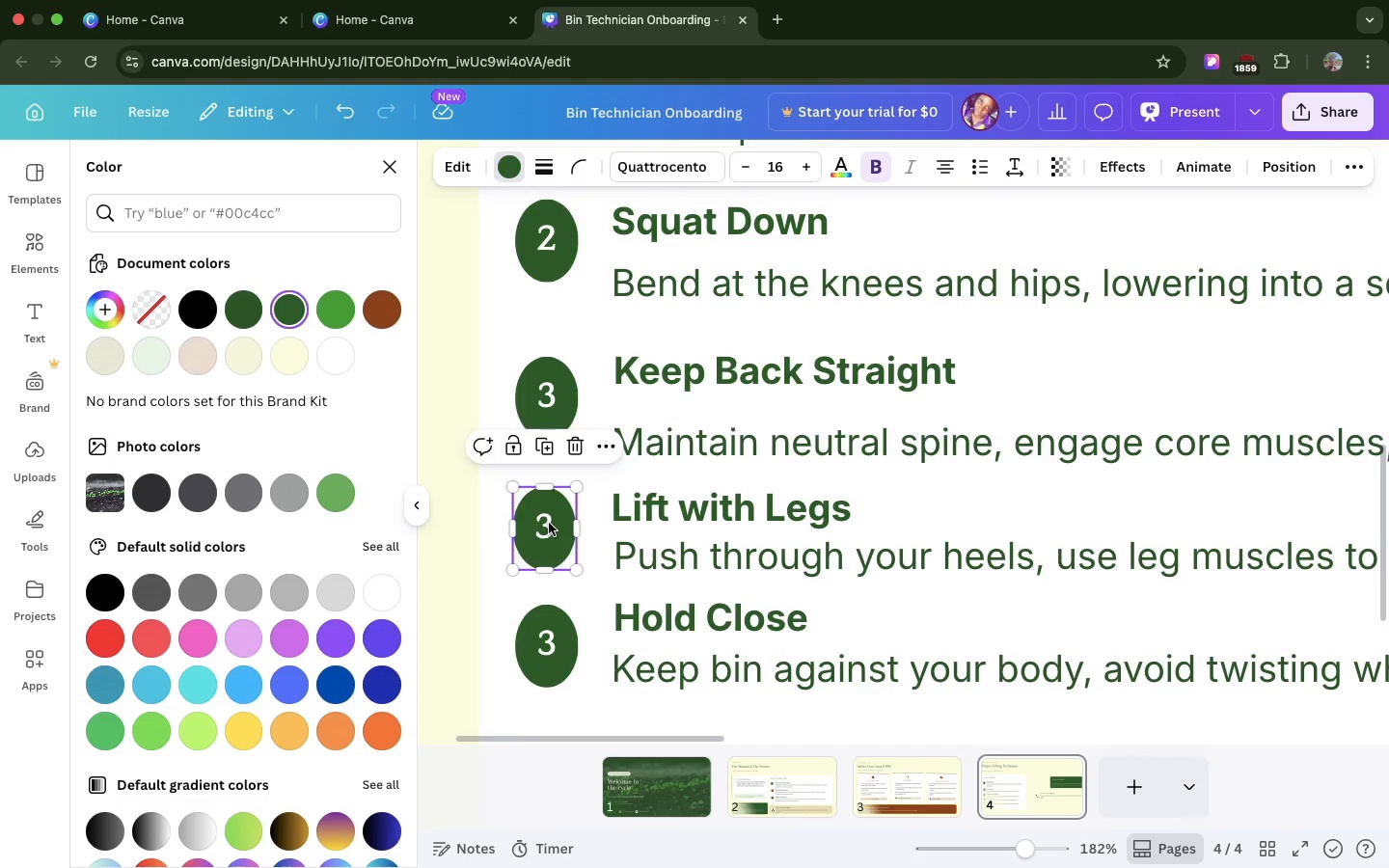 
triple_click([549, 523])
 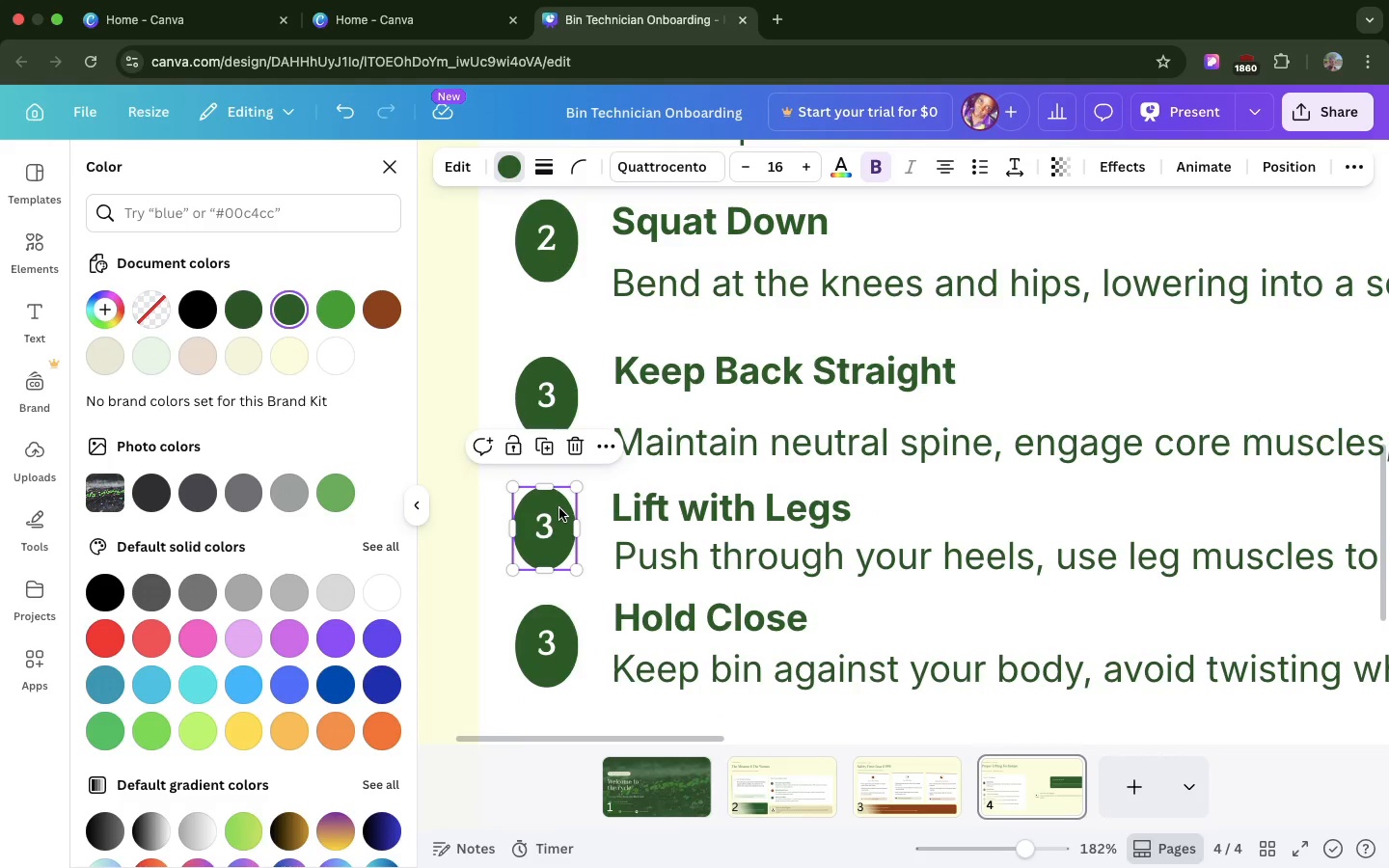 
double_click([559, 508])
 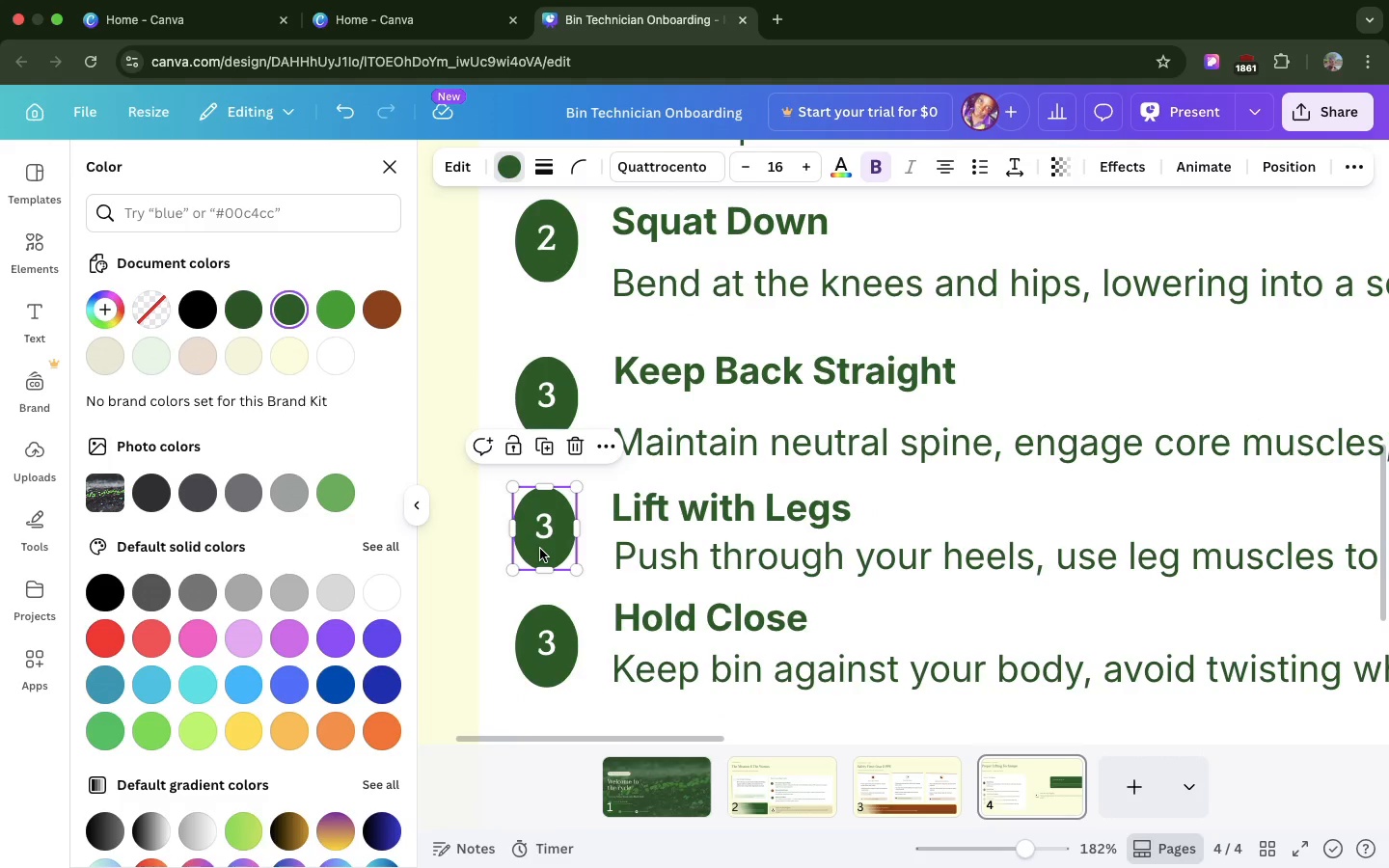 
double_click([540, 549])
 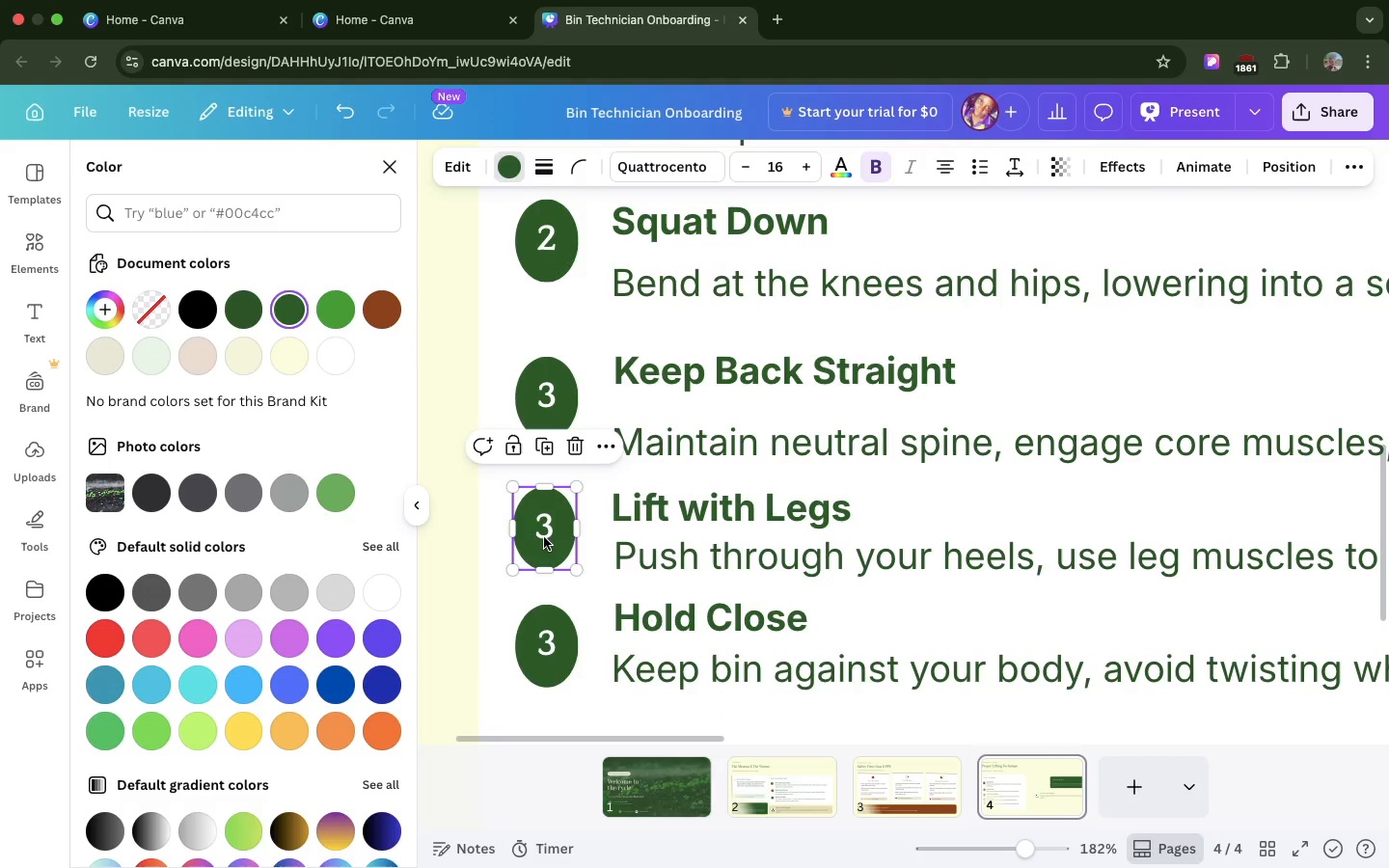 
double_click([544, 537])
 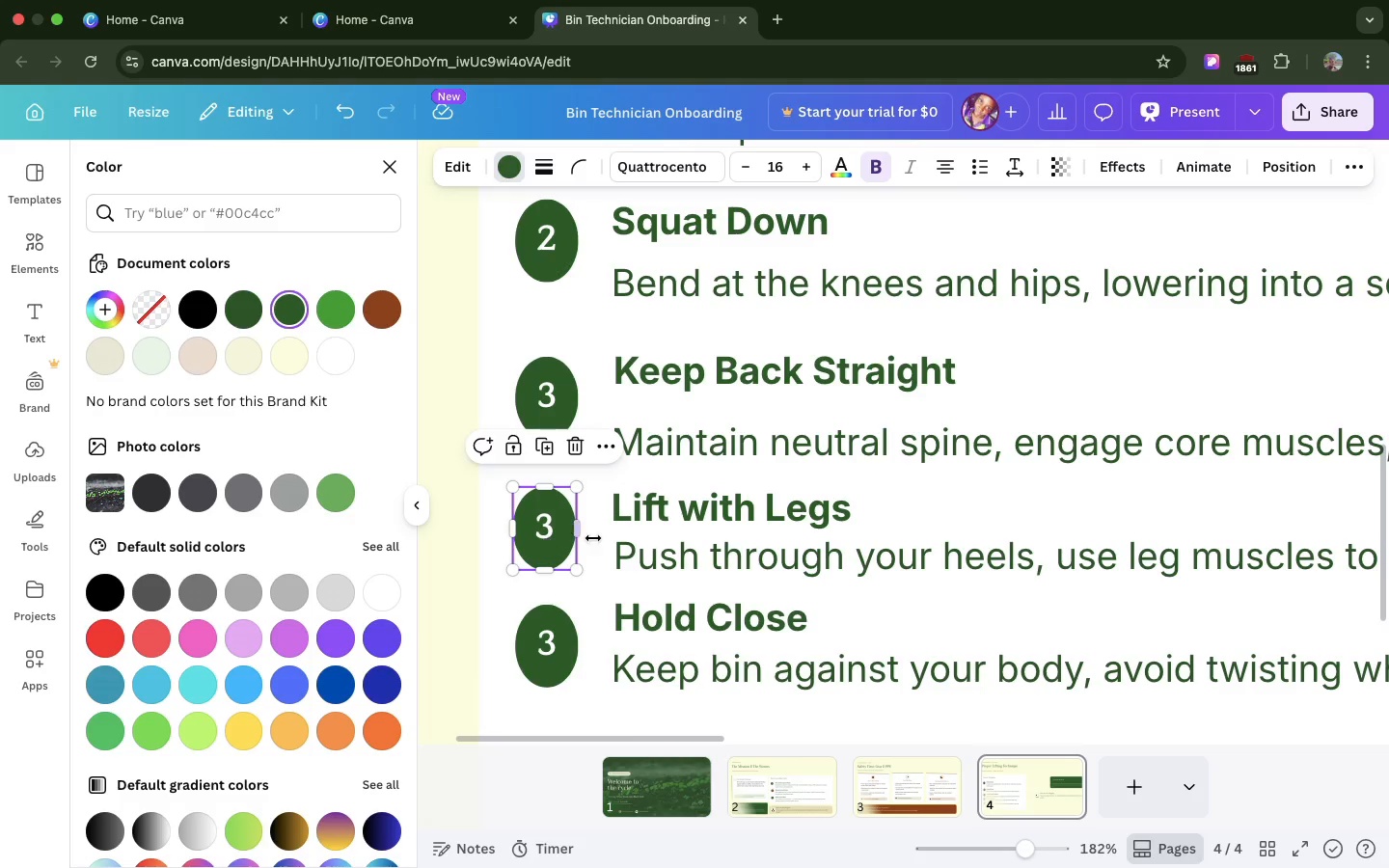 
triple_click([544, 537])
 